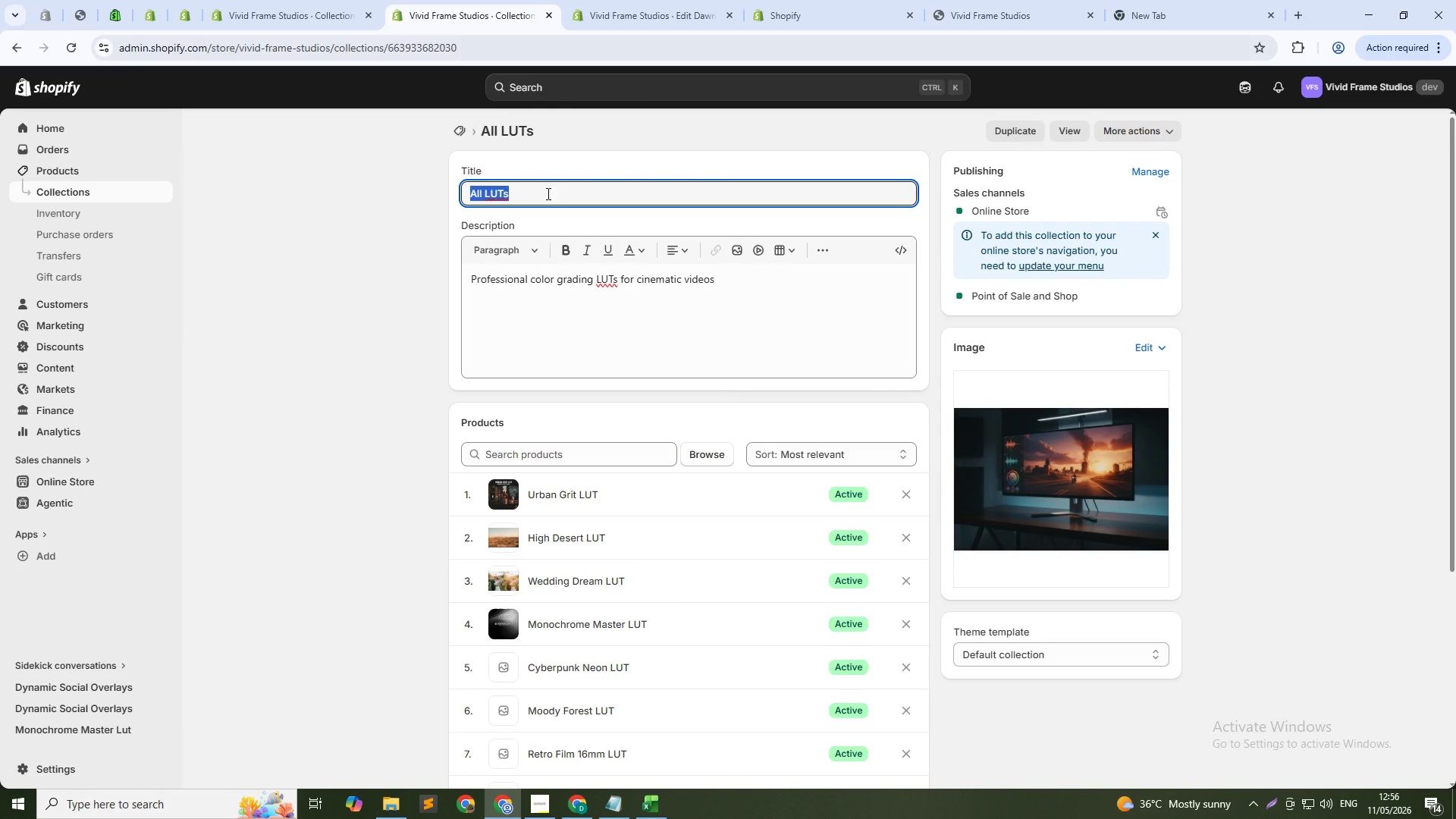 
key(Alt+AltLeft)
 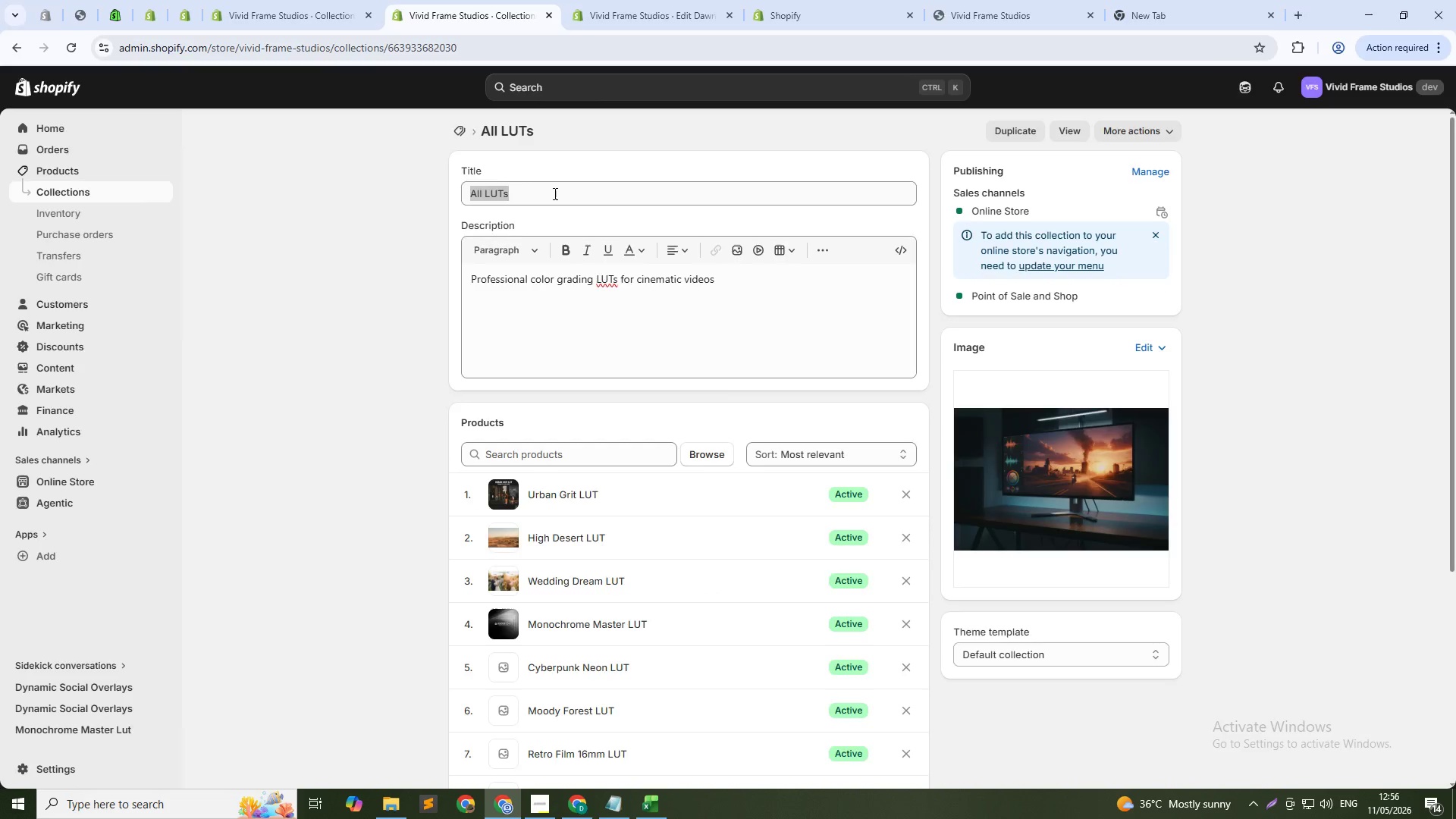 
key(Alt+Tab)
 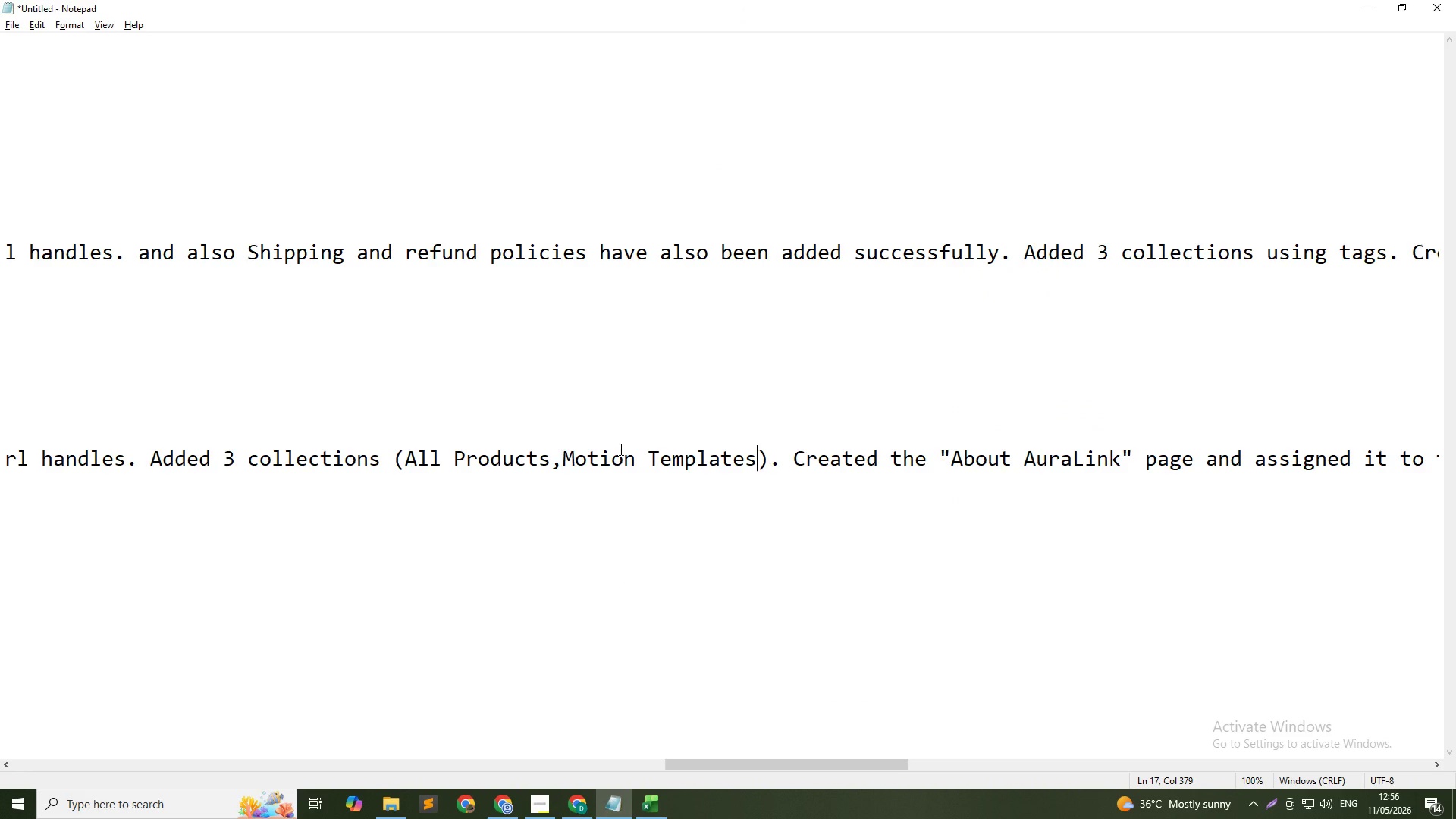 
key(Comma)
 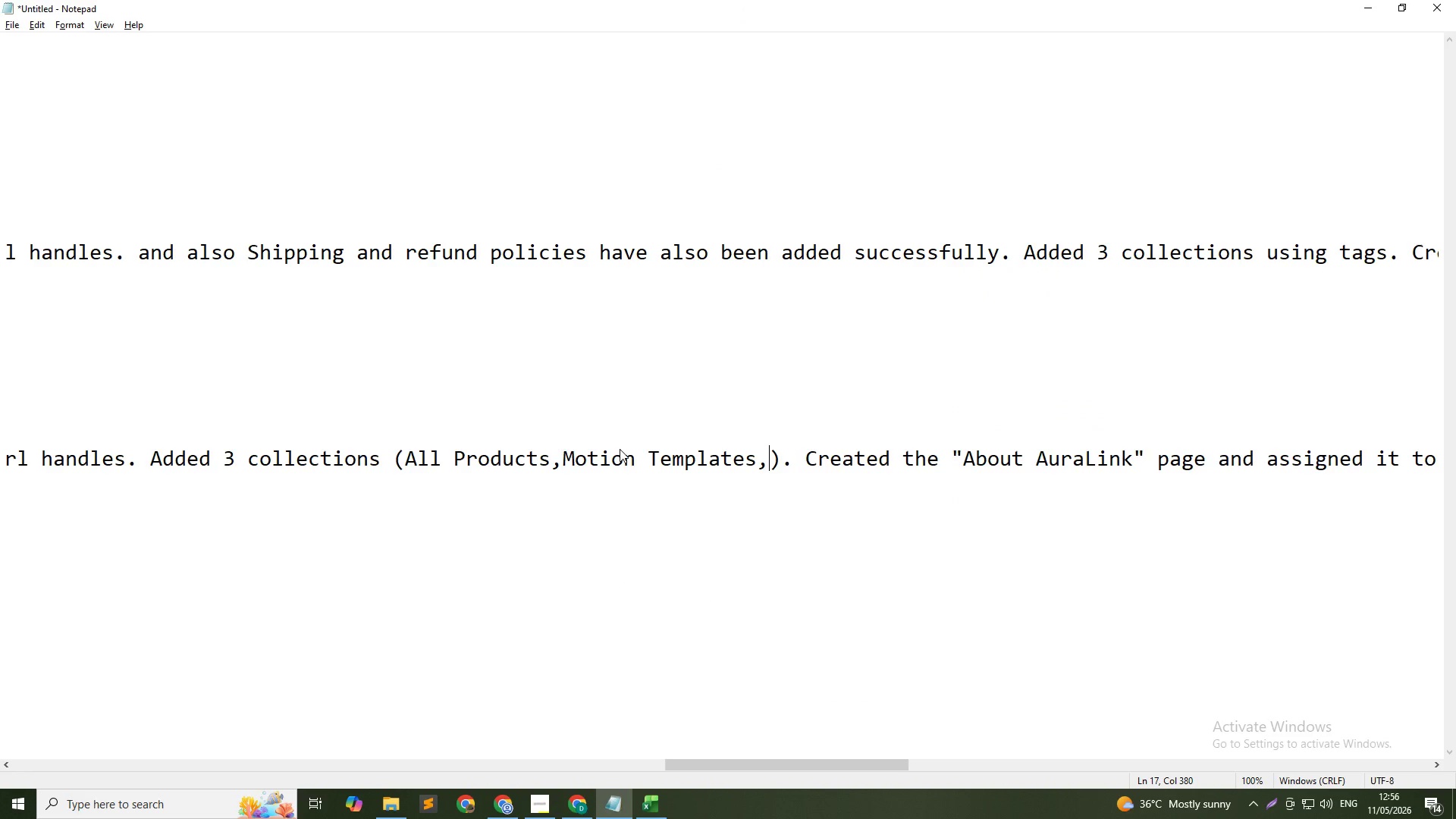 
key(Control+ControlLeft)
 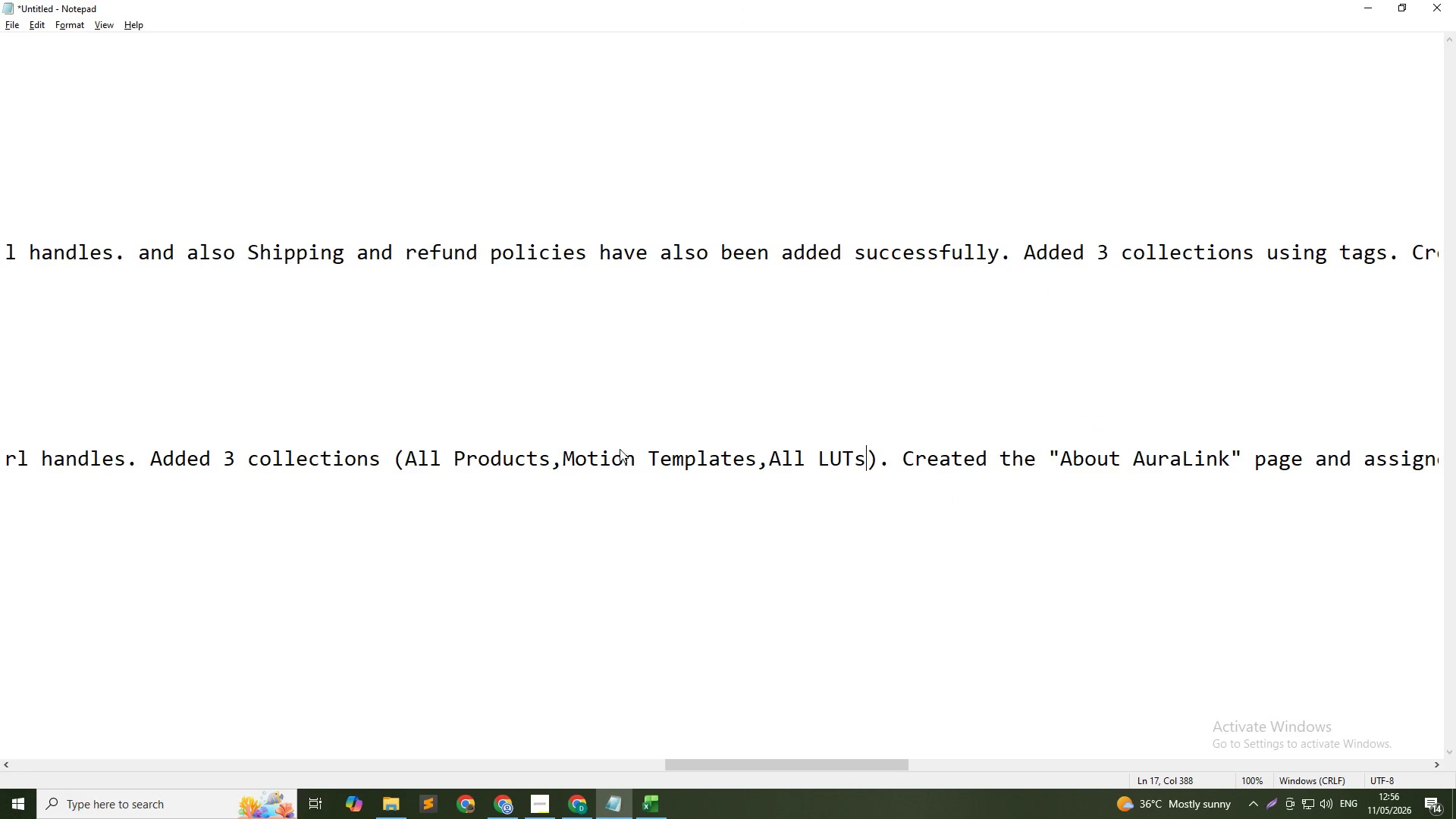 
key(Control+V)
 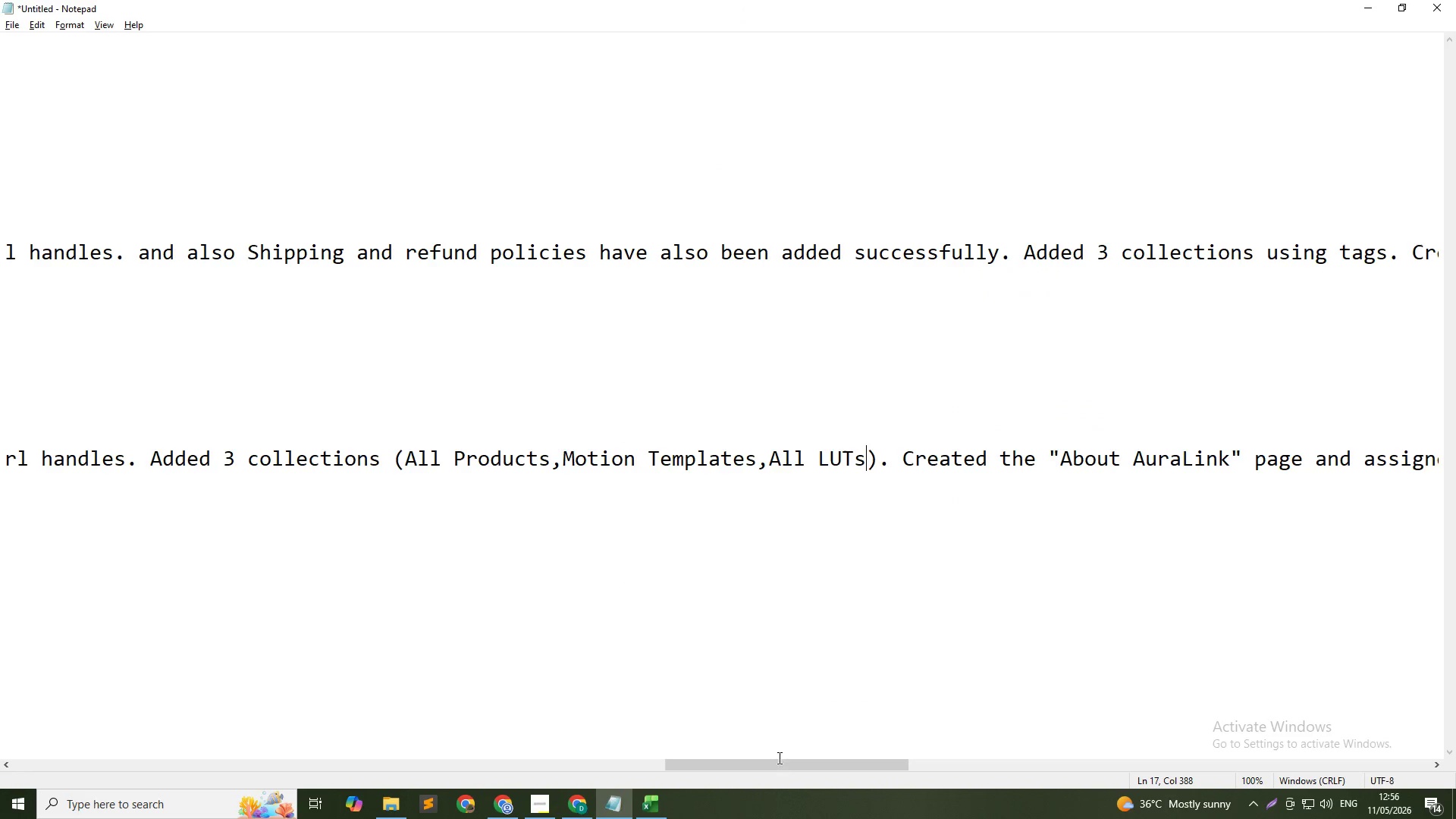 
left_click_drag(start_coordinate=[780, 761], to_coordinate=[859, 761])
 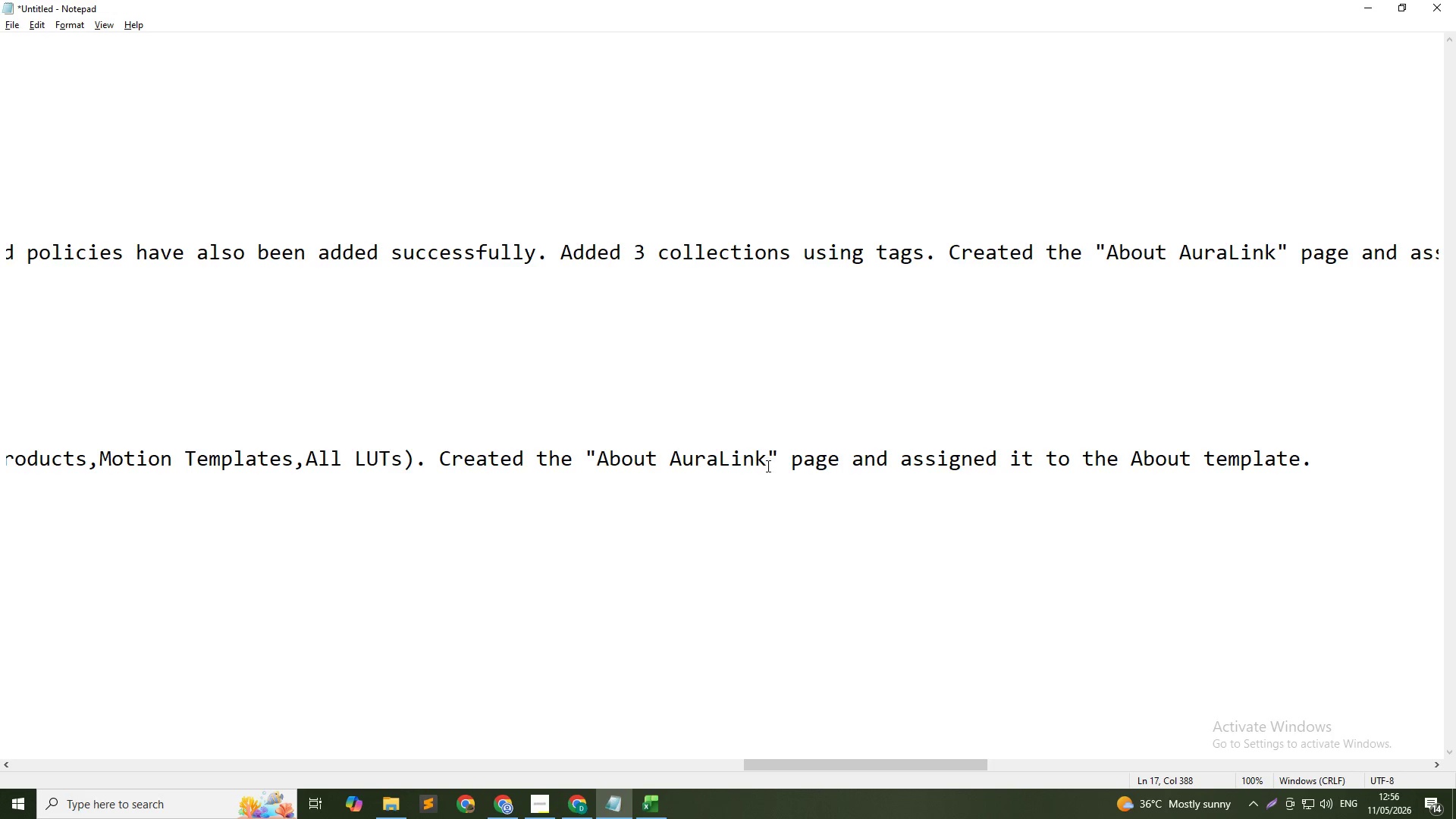 
left_click_drag(start_coordinate=[767, 466], to_coordinate=[600, 469])
 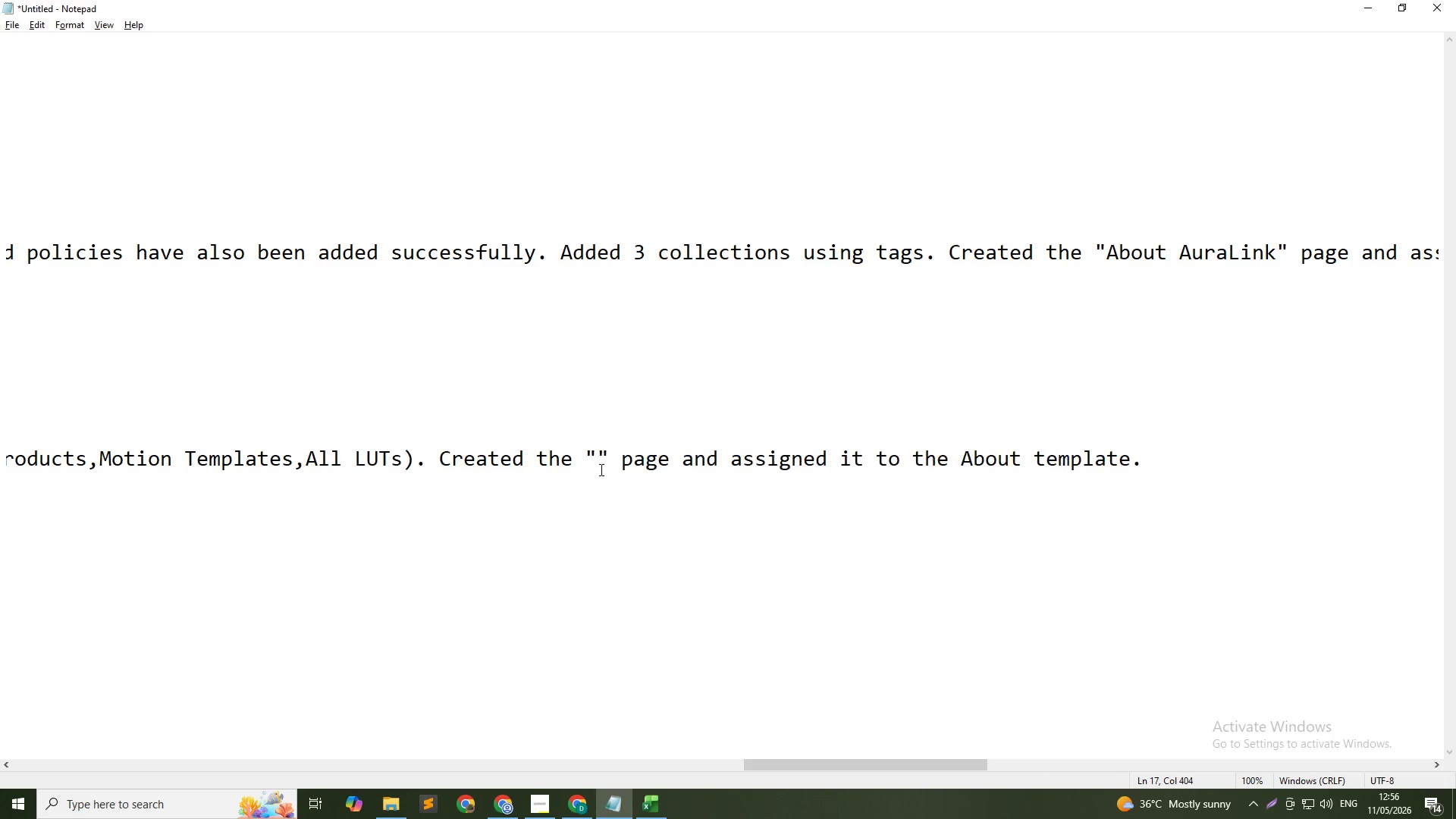 
key(Backspace)
type(Technical )
 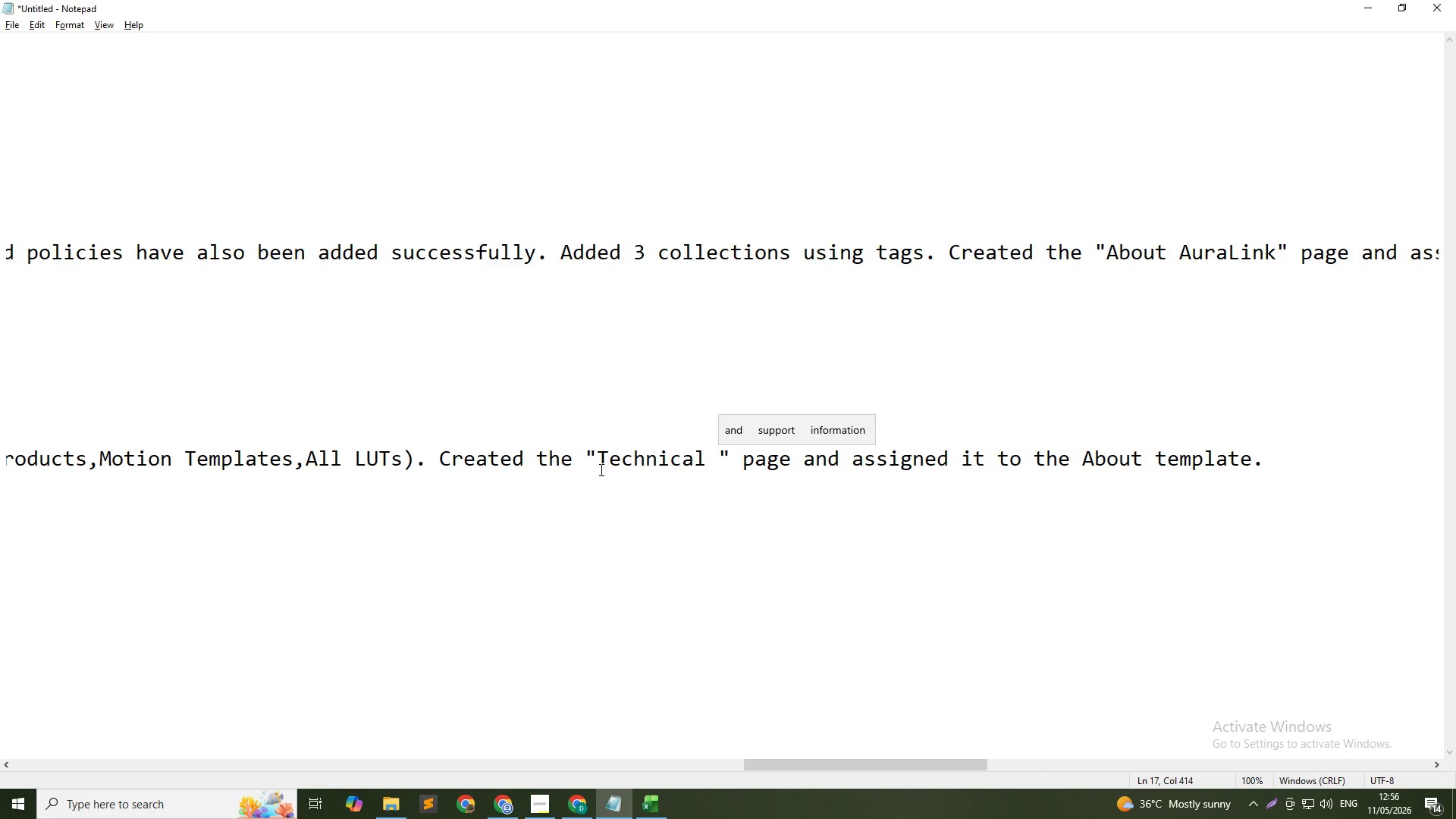 
wait(5.88)
 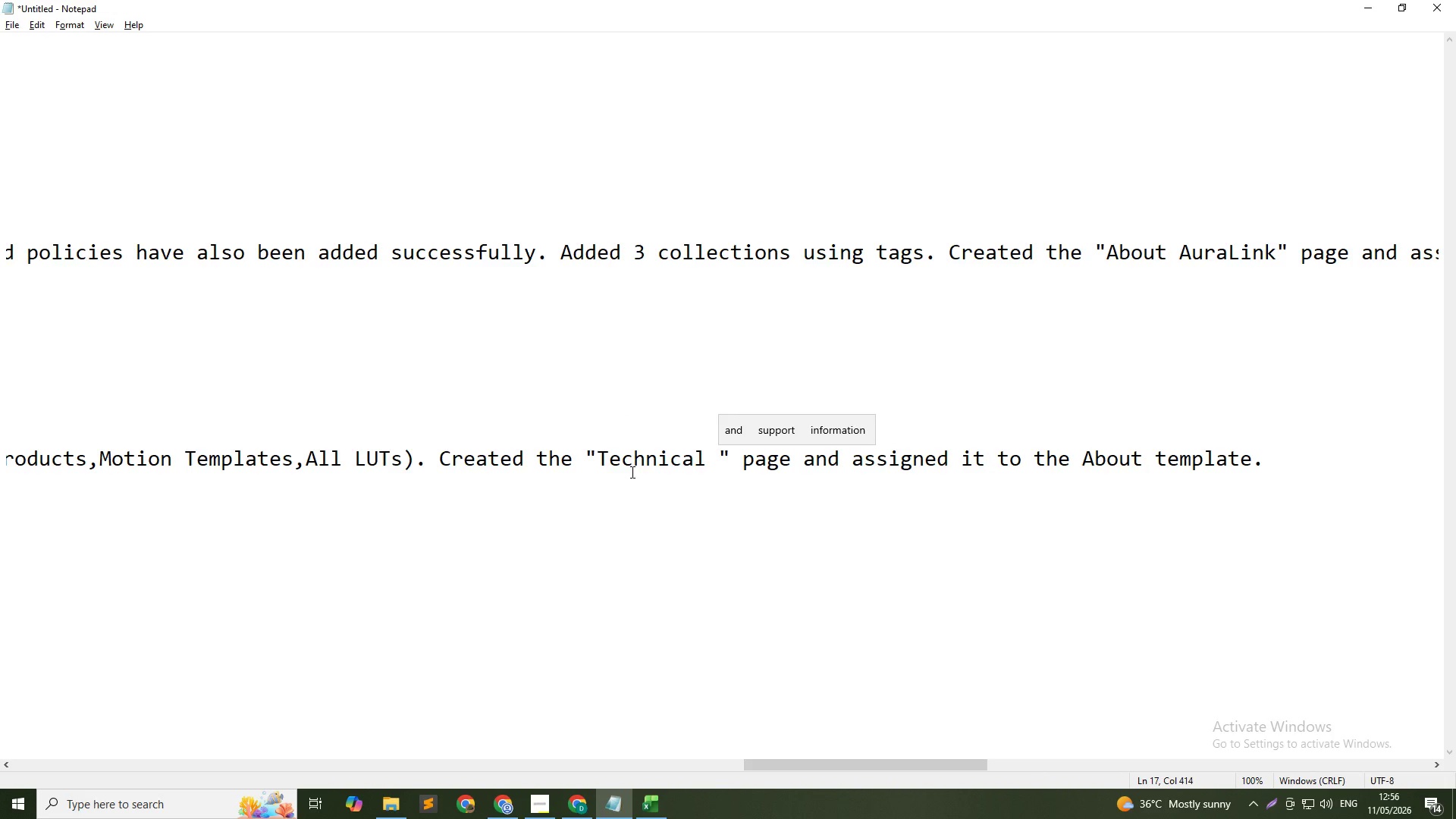 
left_click([817, 434])
 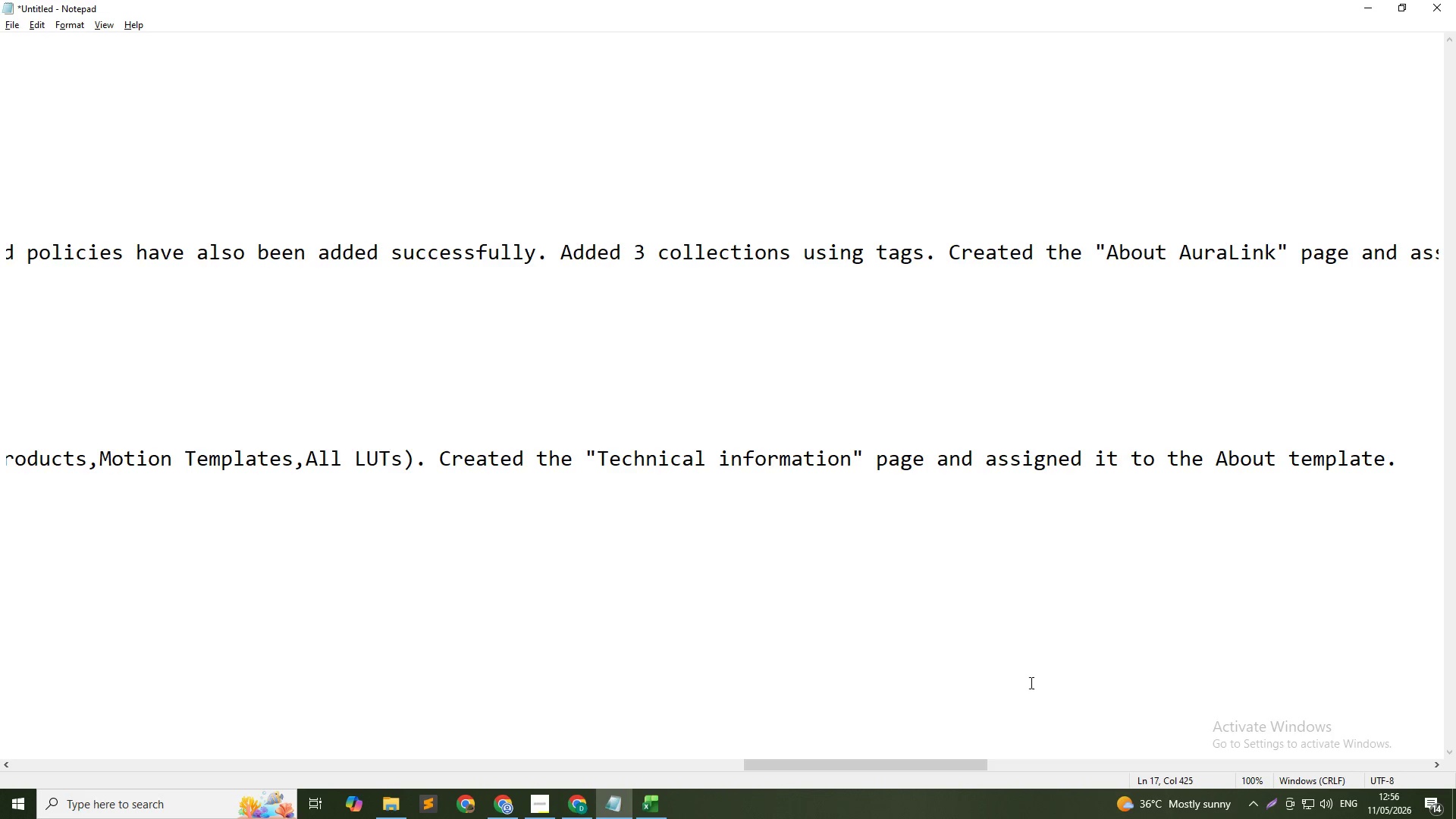 
left_click_drag(start_coordinate=[980, 761], to_coordinate=[1128, 746])
 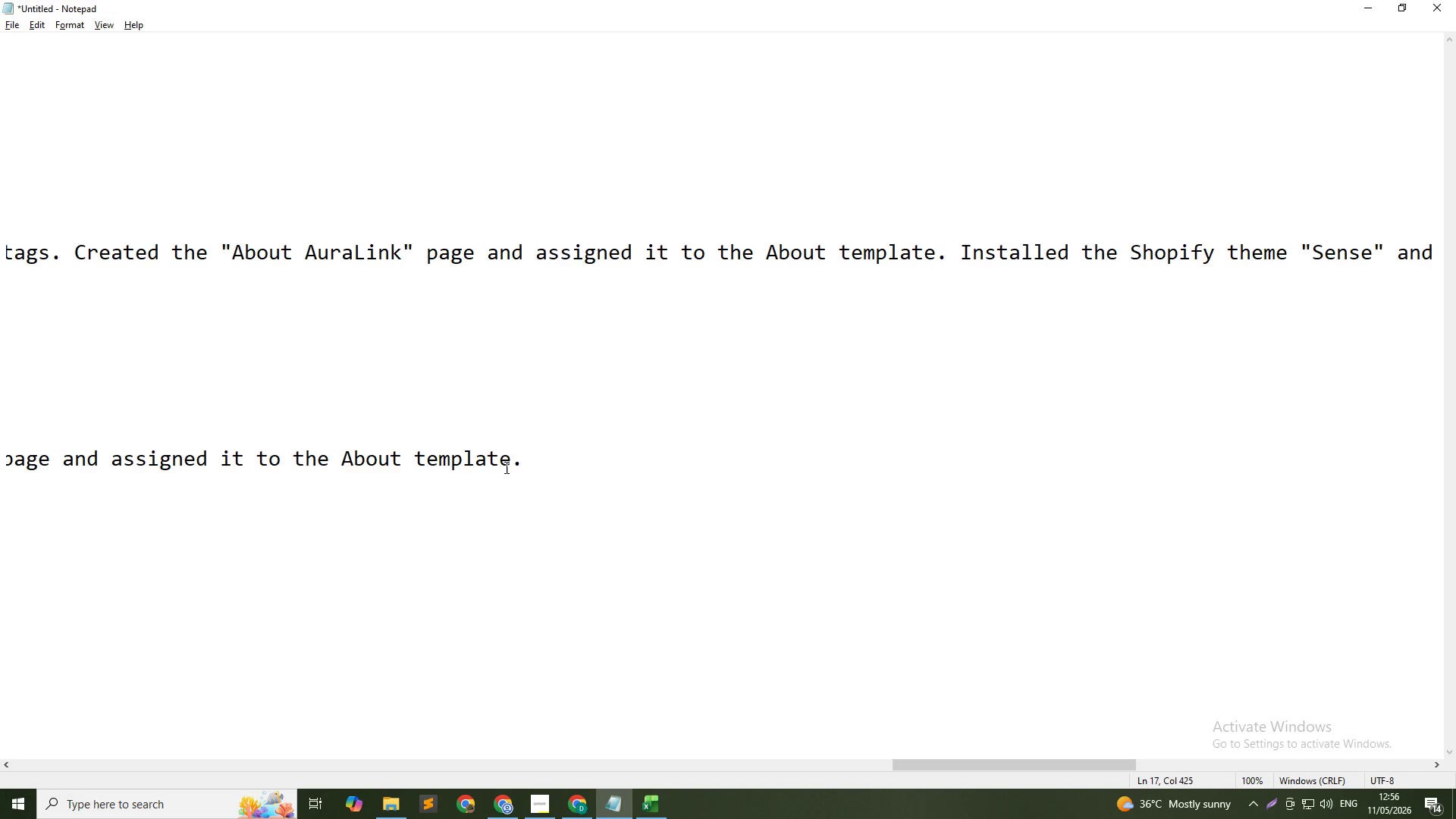 
left_click([509, 464])
 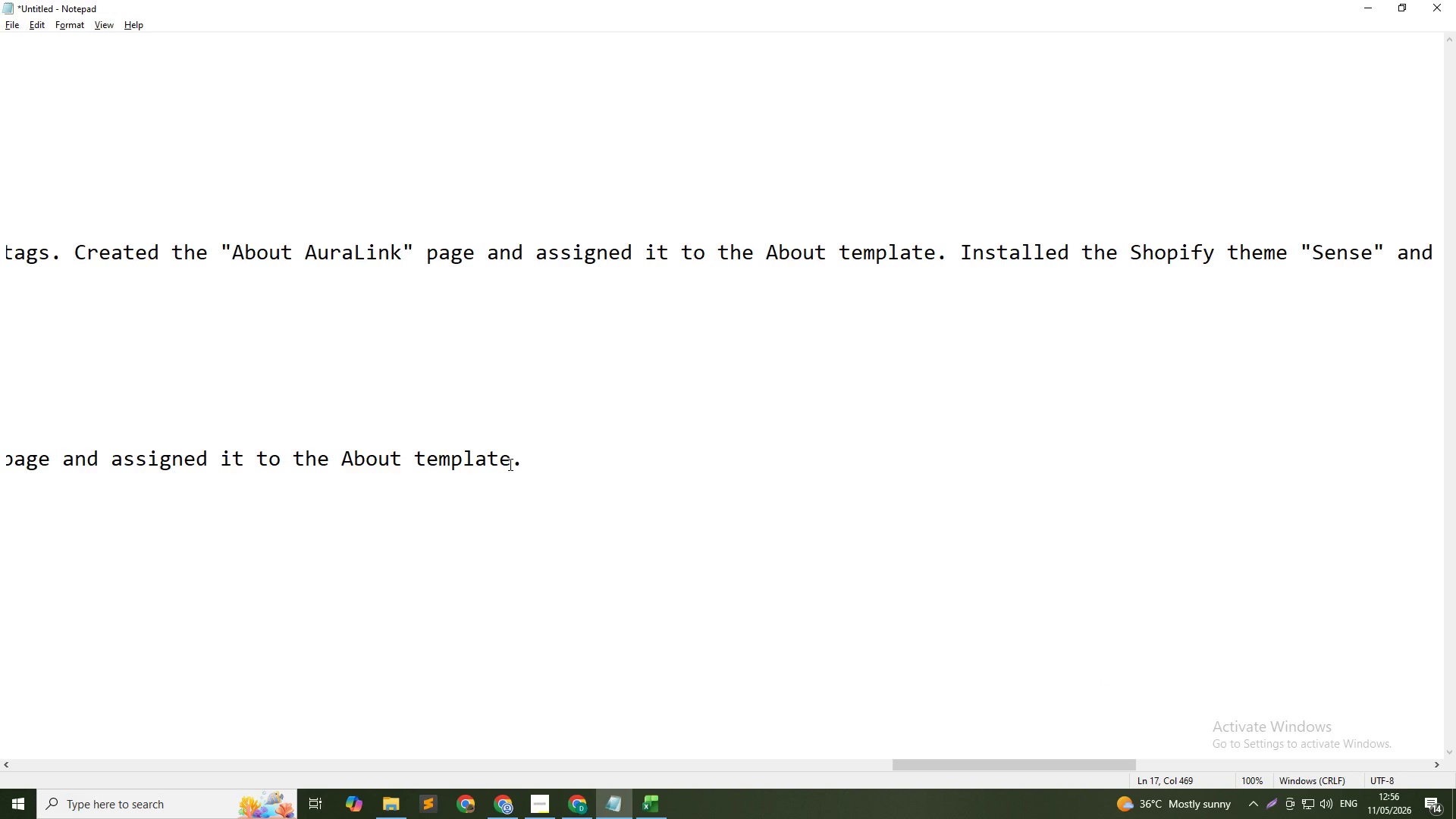 
hold_key(key=Backspace, duration=0.84)
 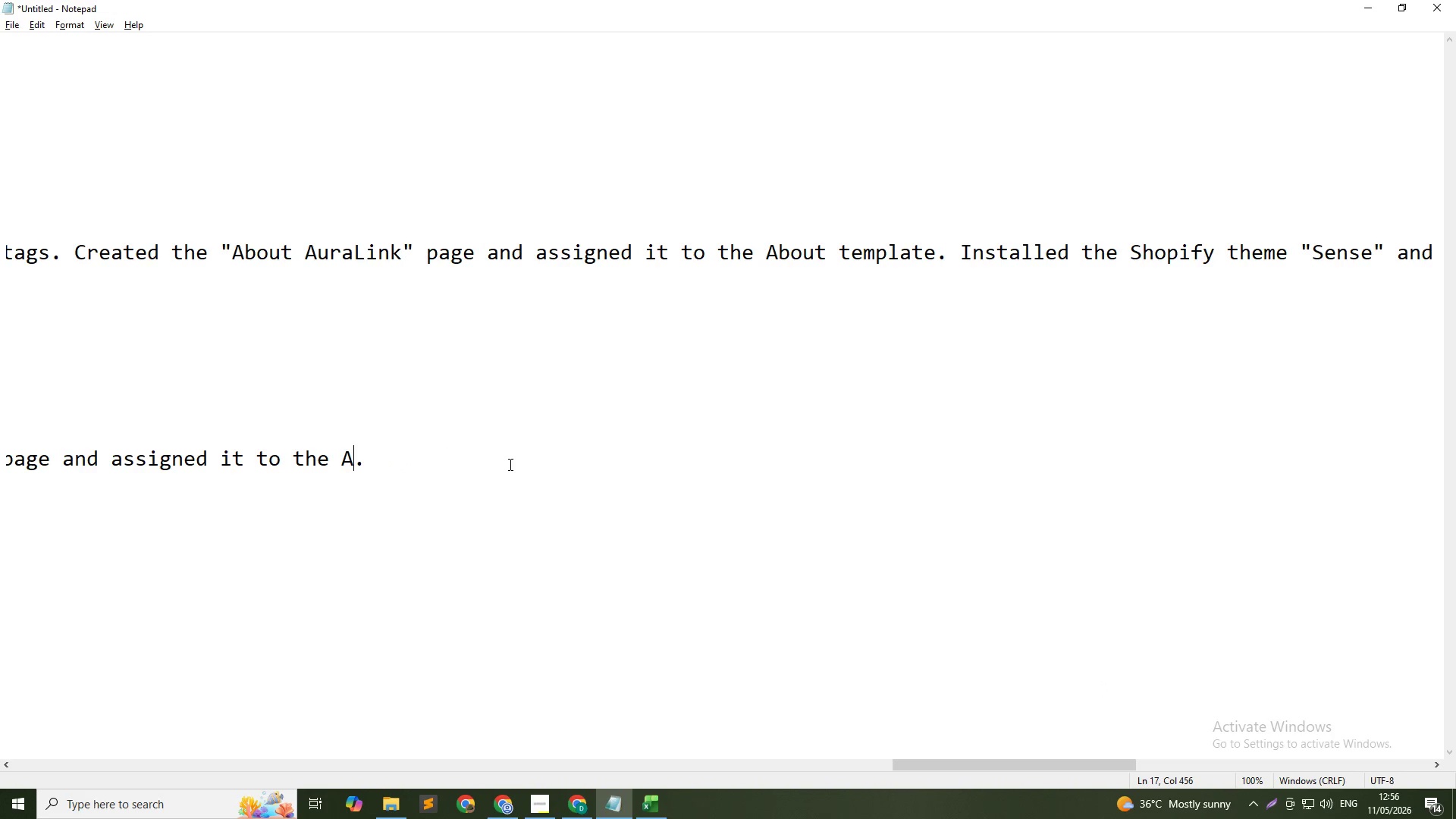 
key(Backspace)
key(Backspace)
type(Technical Templates)
key(Backspace)
 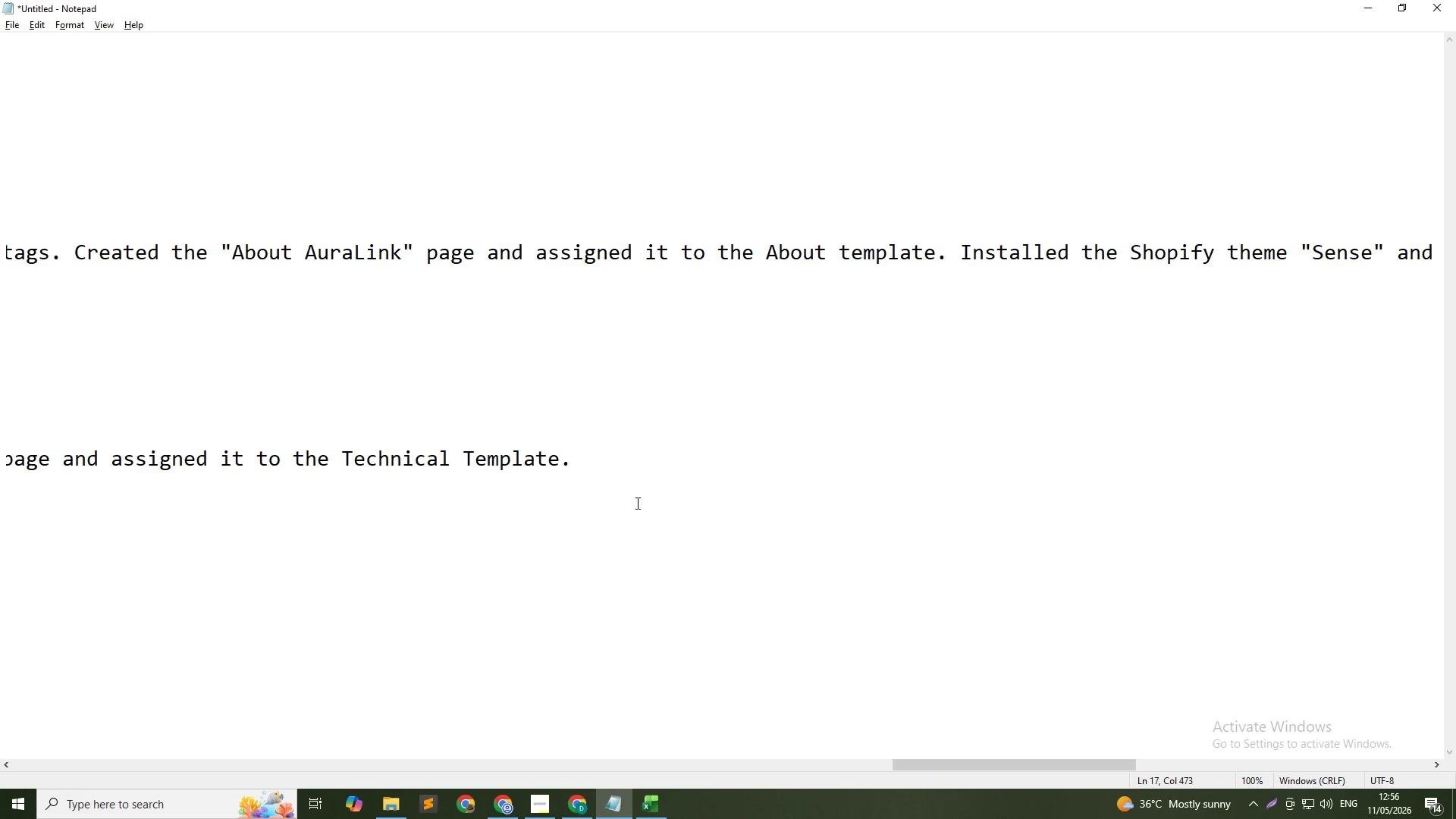 
left_click_drag(start_coordinate=[956, 762], to_coordinate=[1202, 744])
 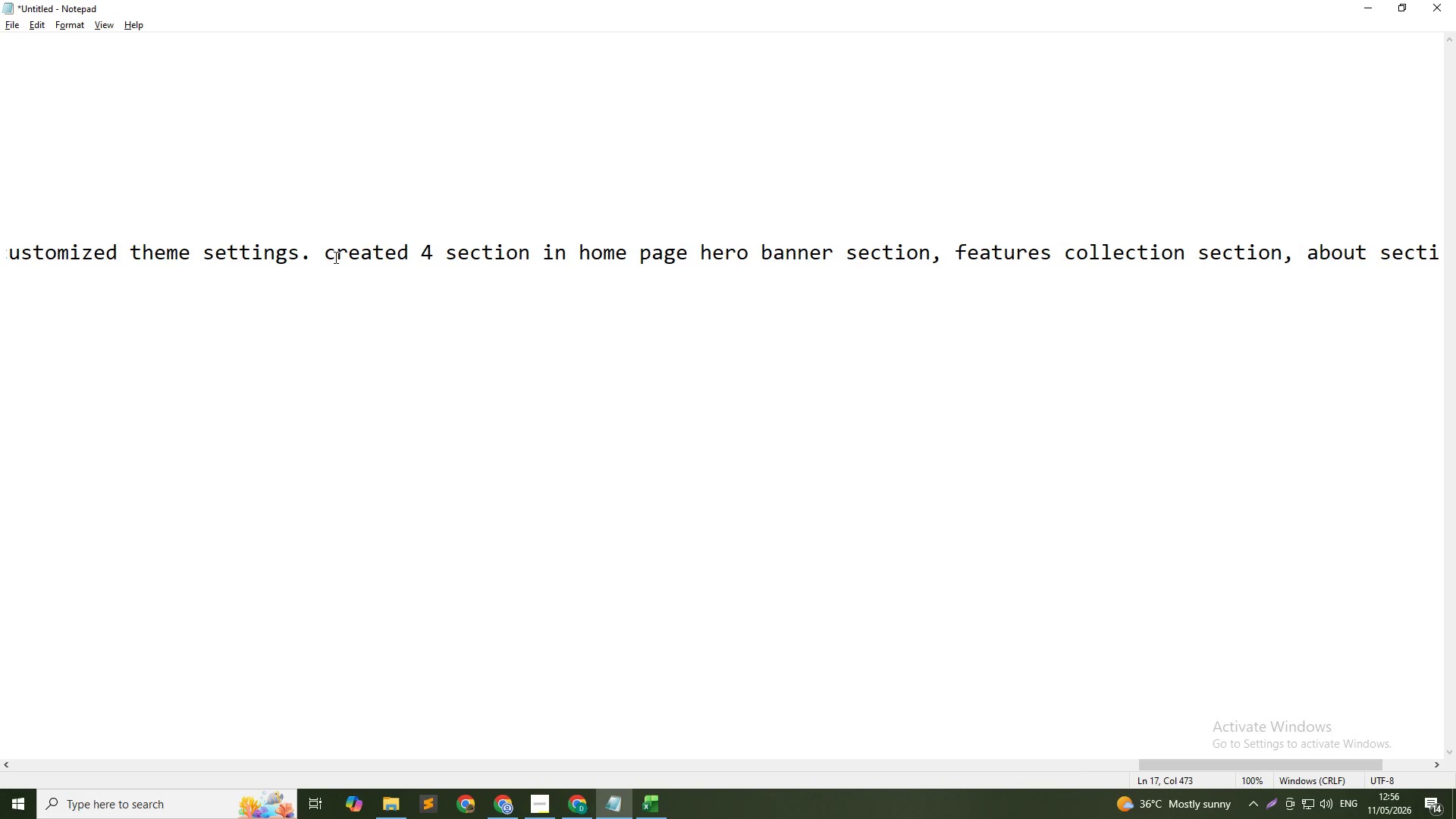 
left_click([325, 254])
 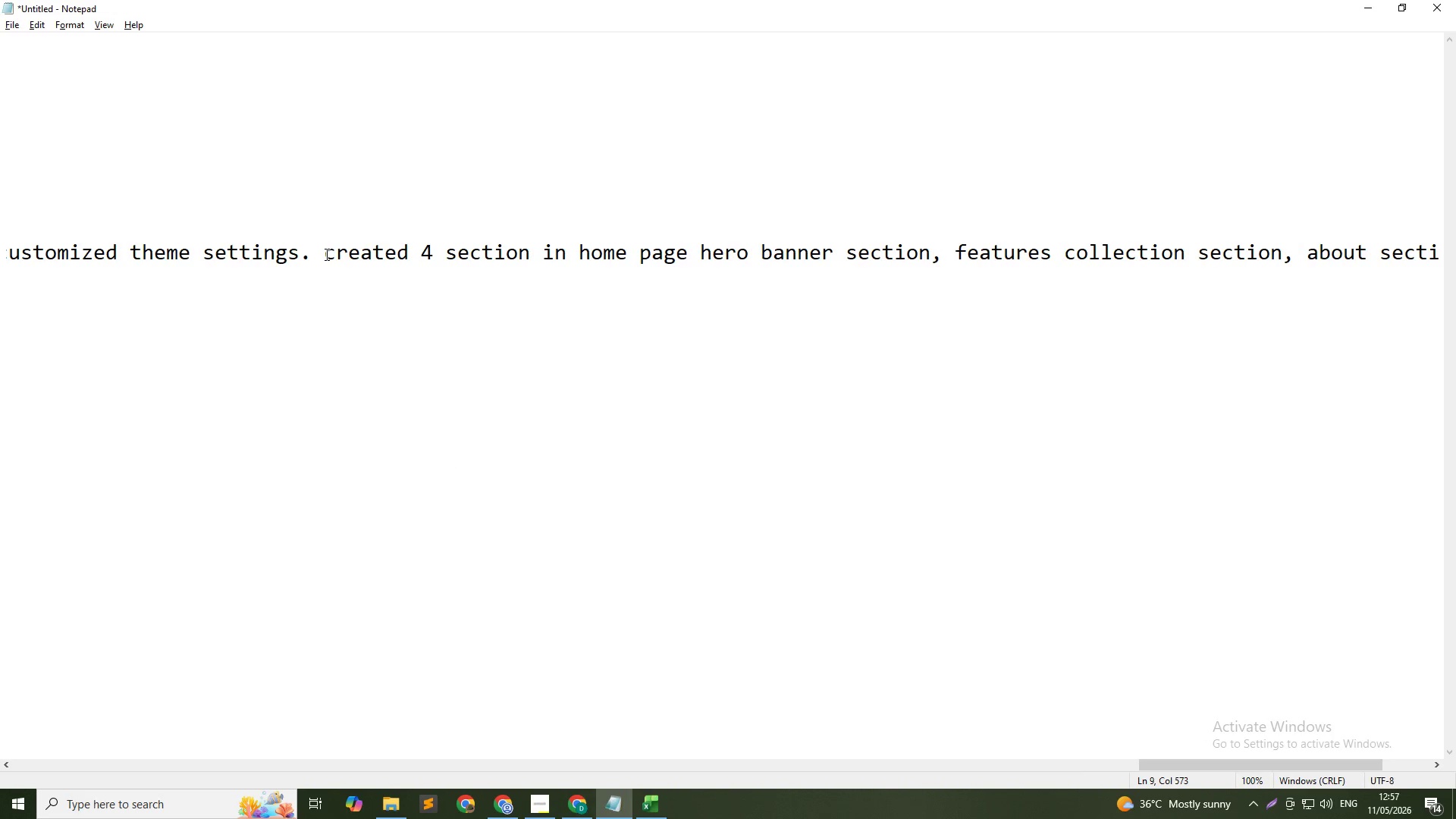 
hold_key(key=ArrowRight, duration=1.5)
 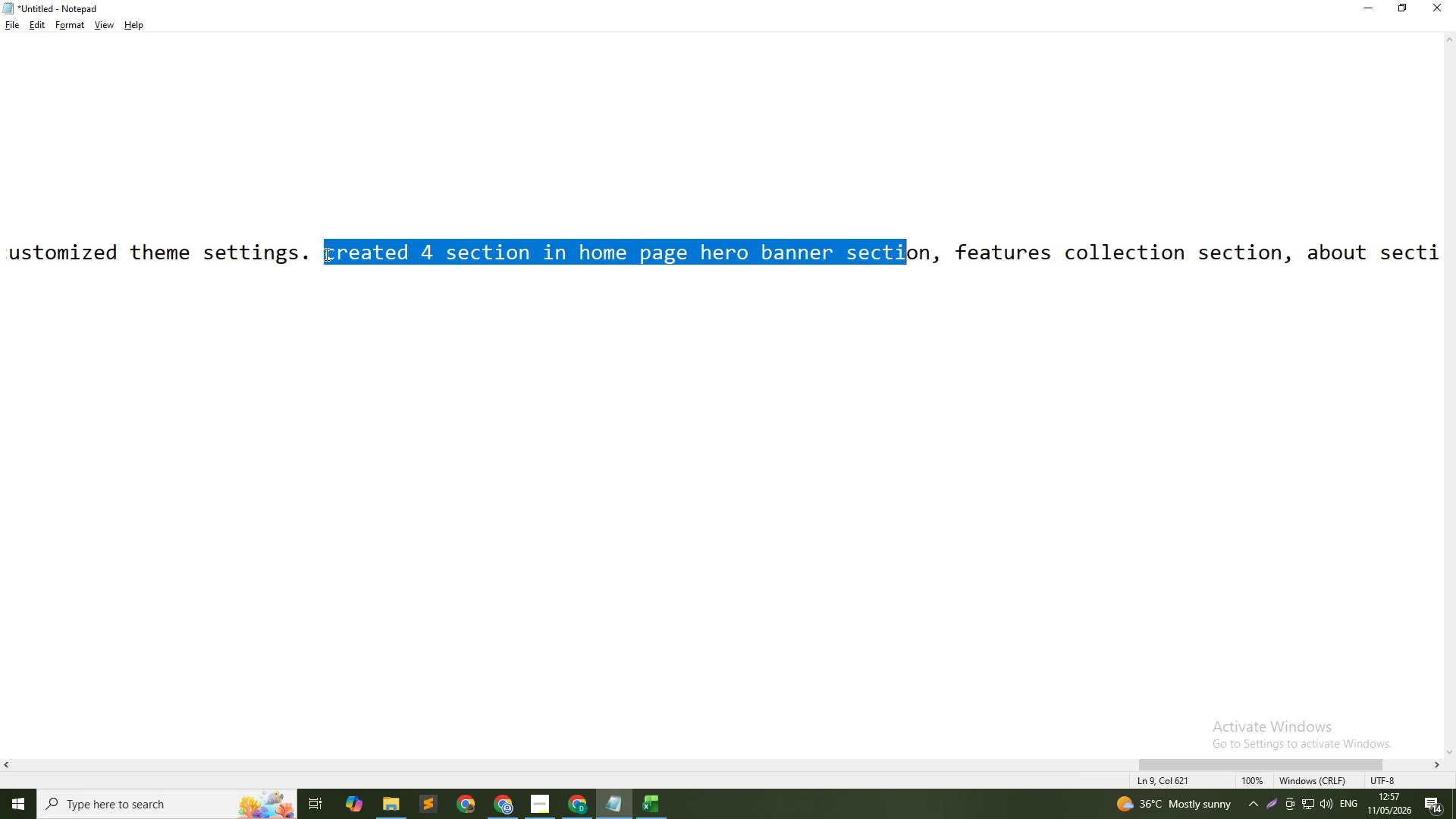 
hold_key(key=ArrowRight, duration=1.51)
 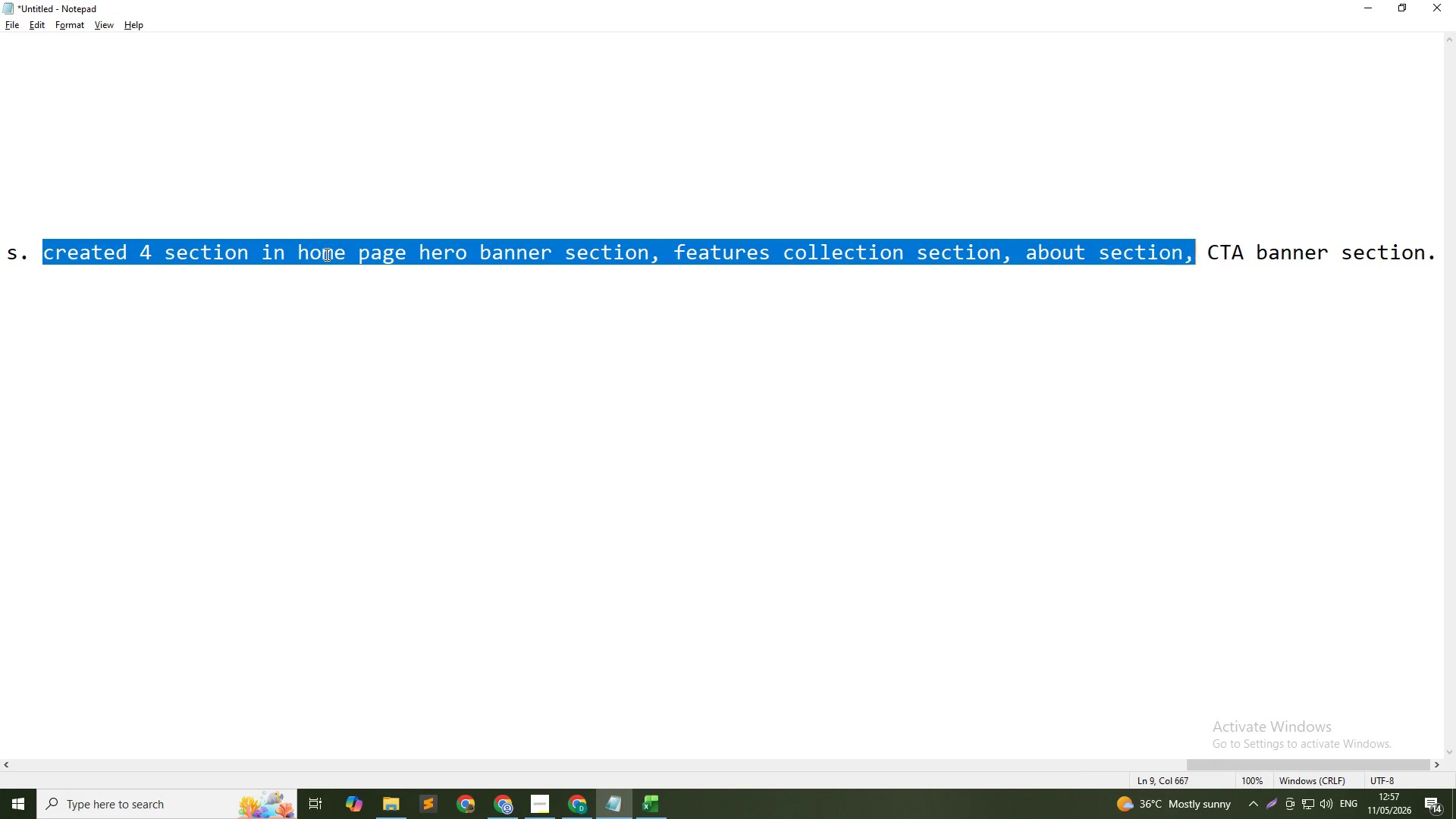 
hold_key(key=ArrowRight, duration=1.5)
 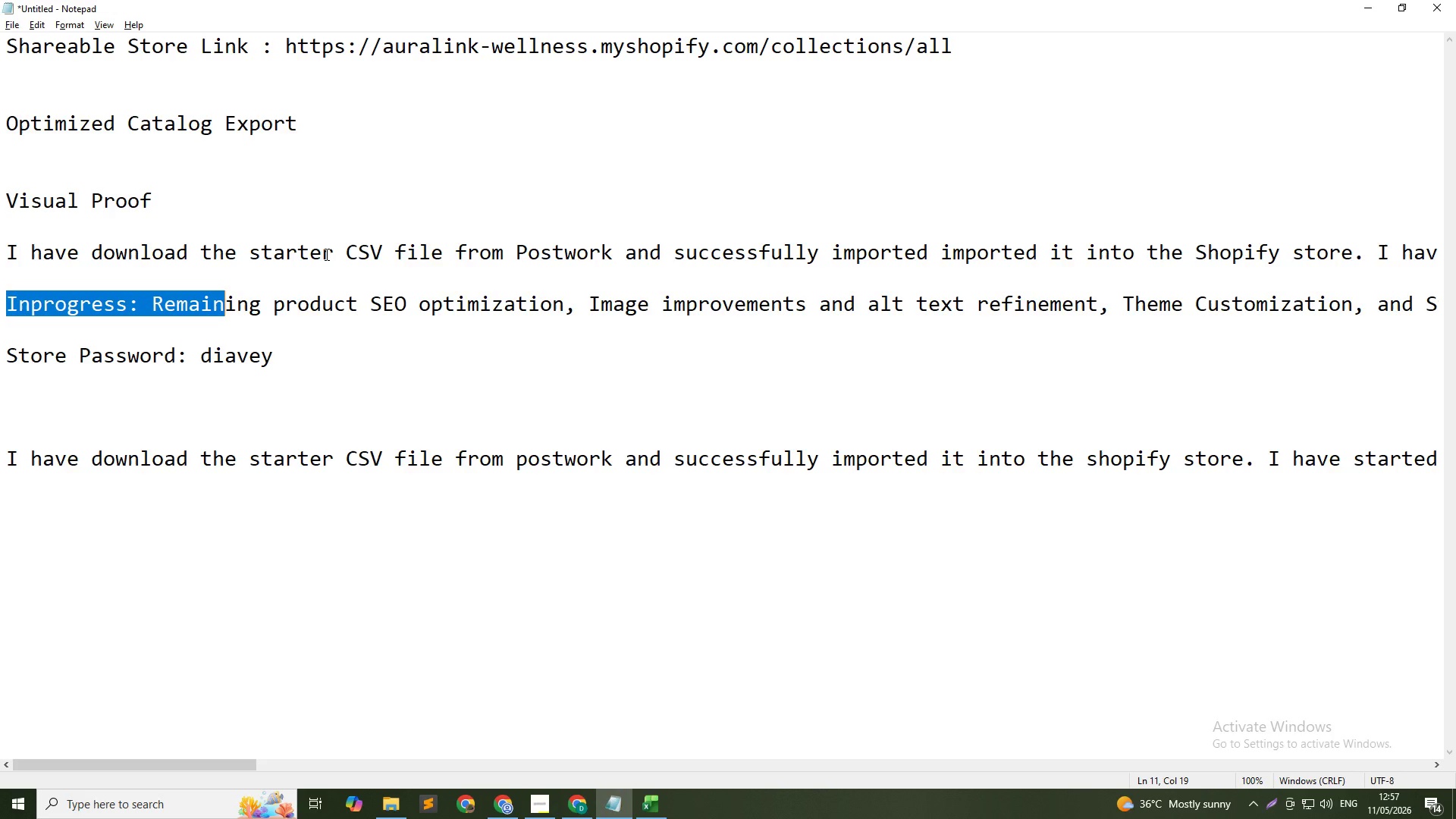 
hold_key(key=ArrowRight, duration=0.41)
 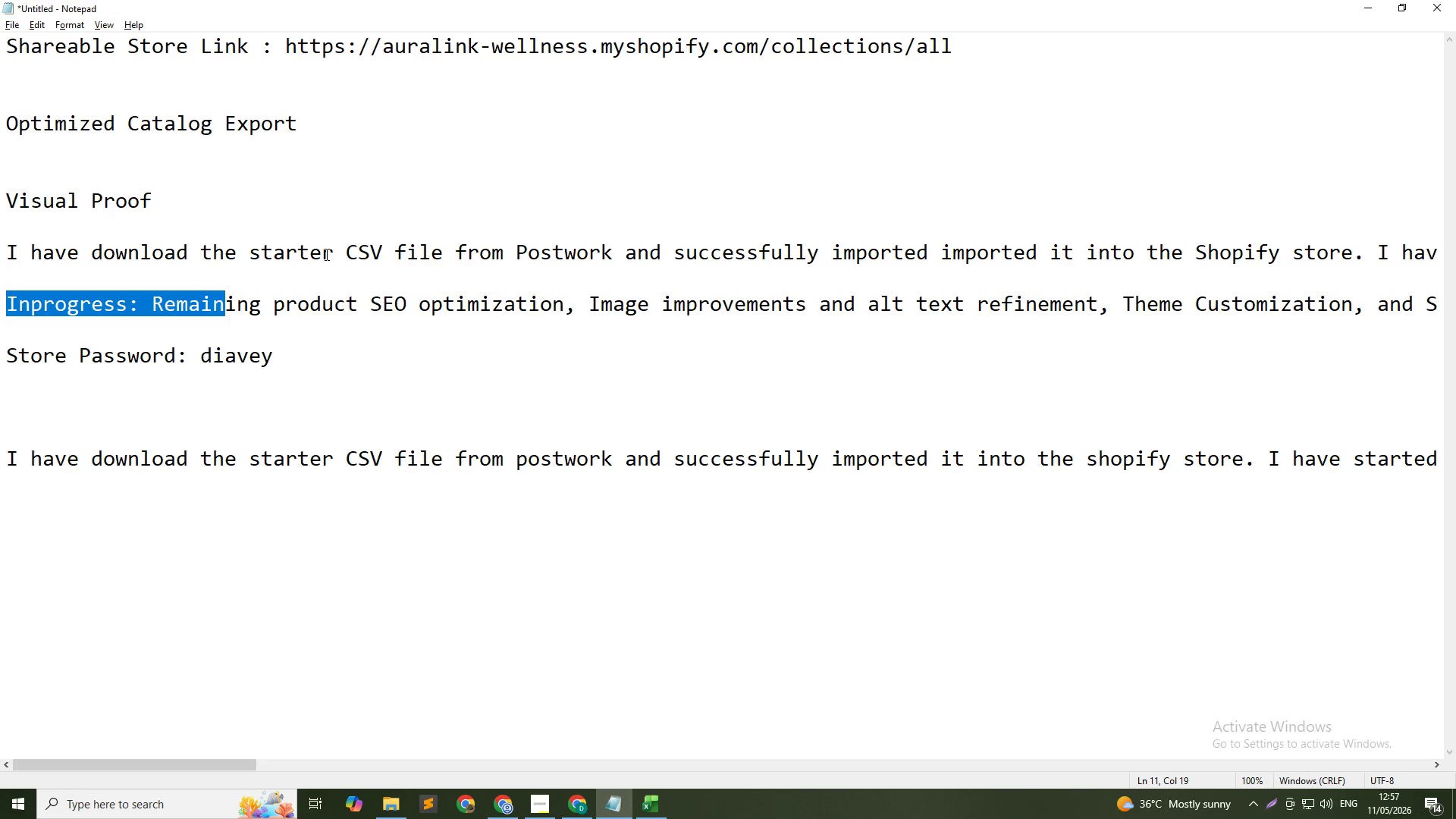 
hold_key(key=ArrowLeft, duration=1.14)
 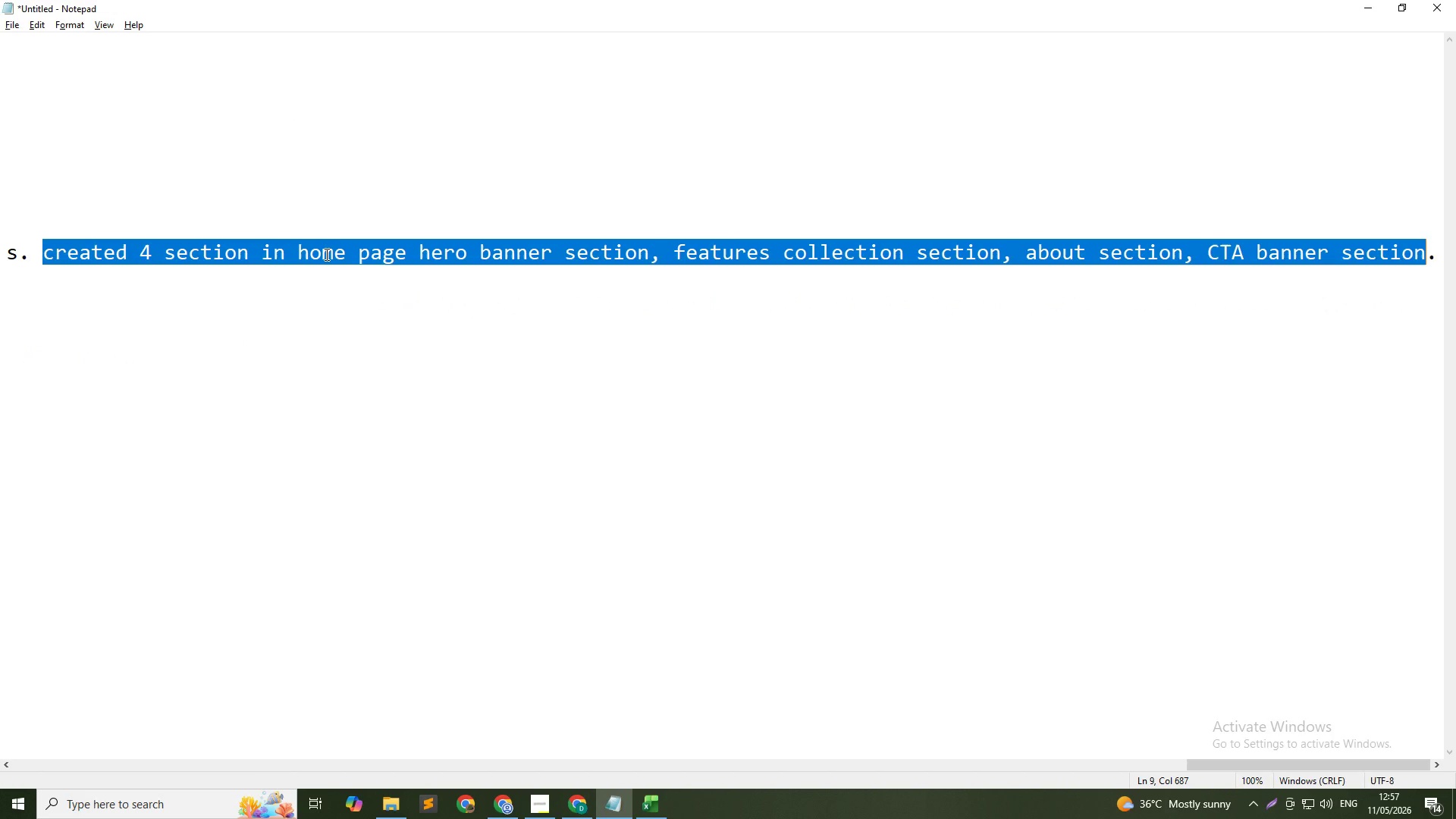 
key(Shift+ArrowRight)
 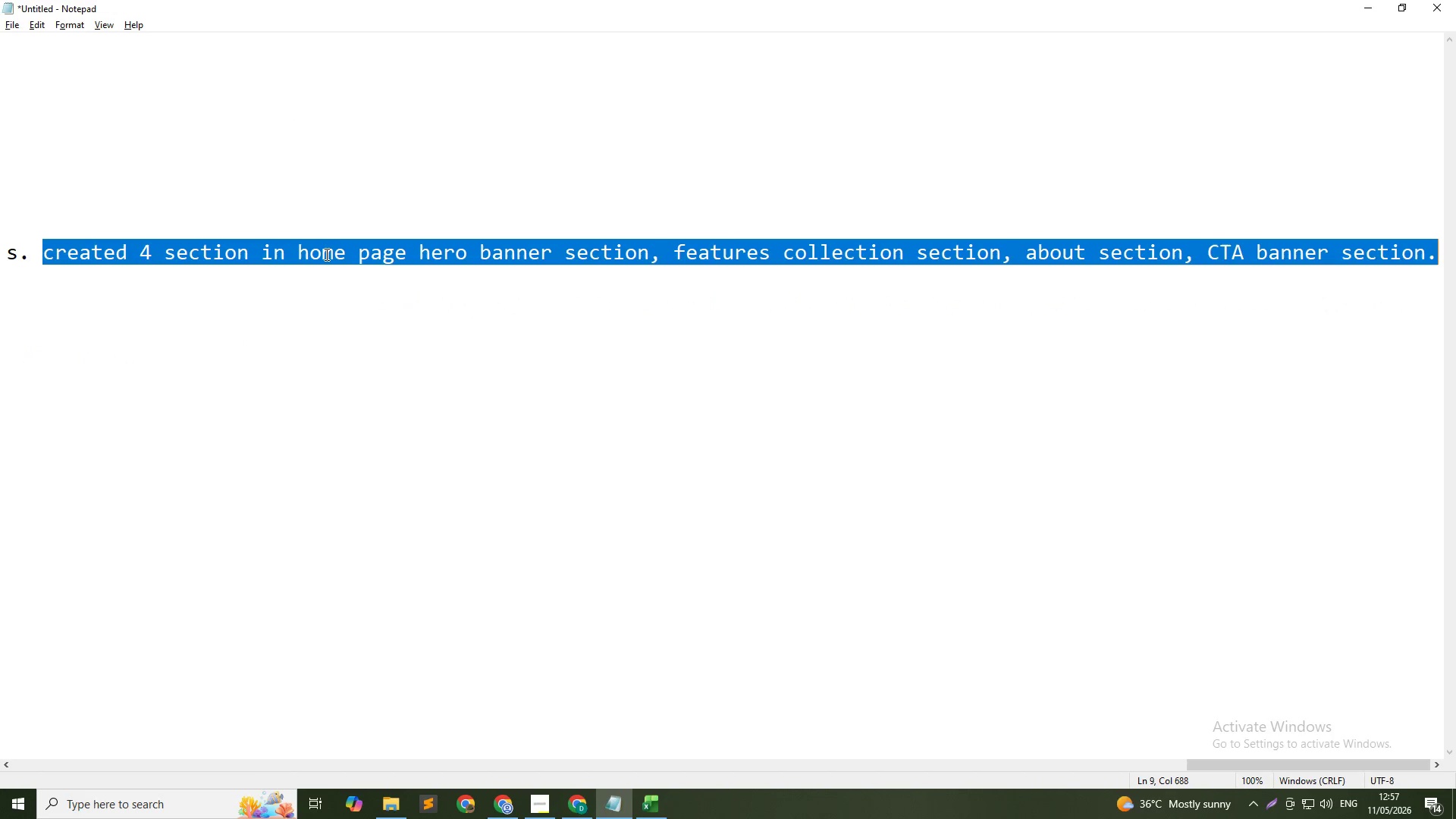 
key(Control+C)
 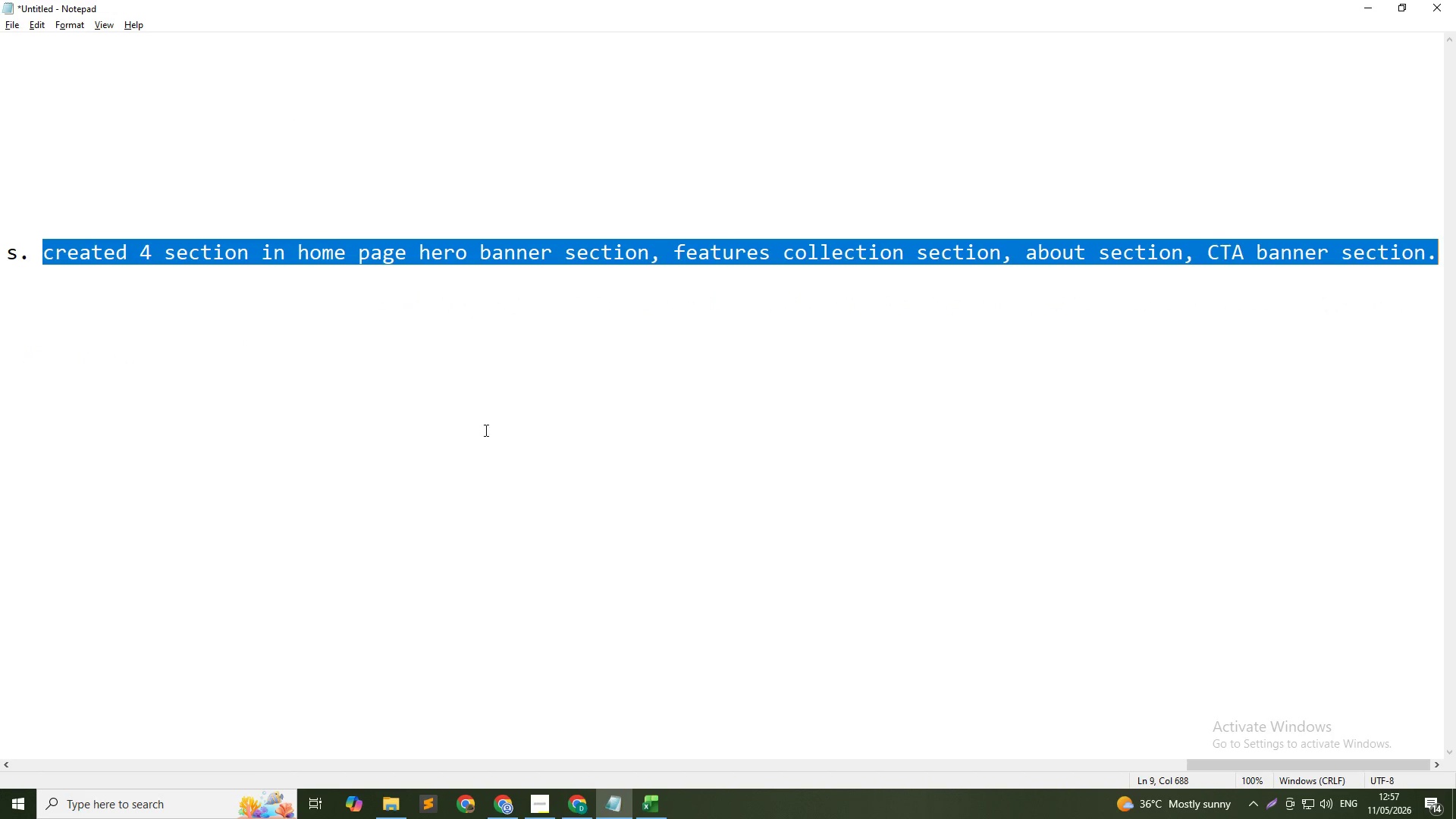 
key(Control+X)
 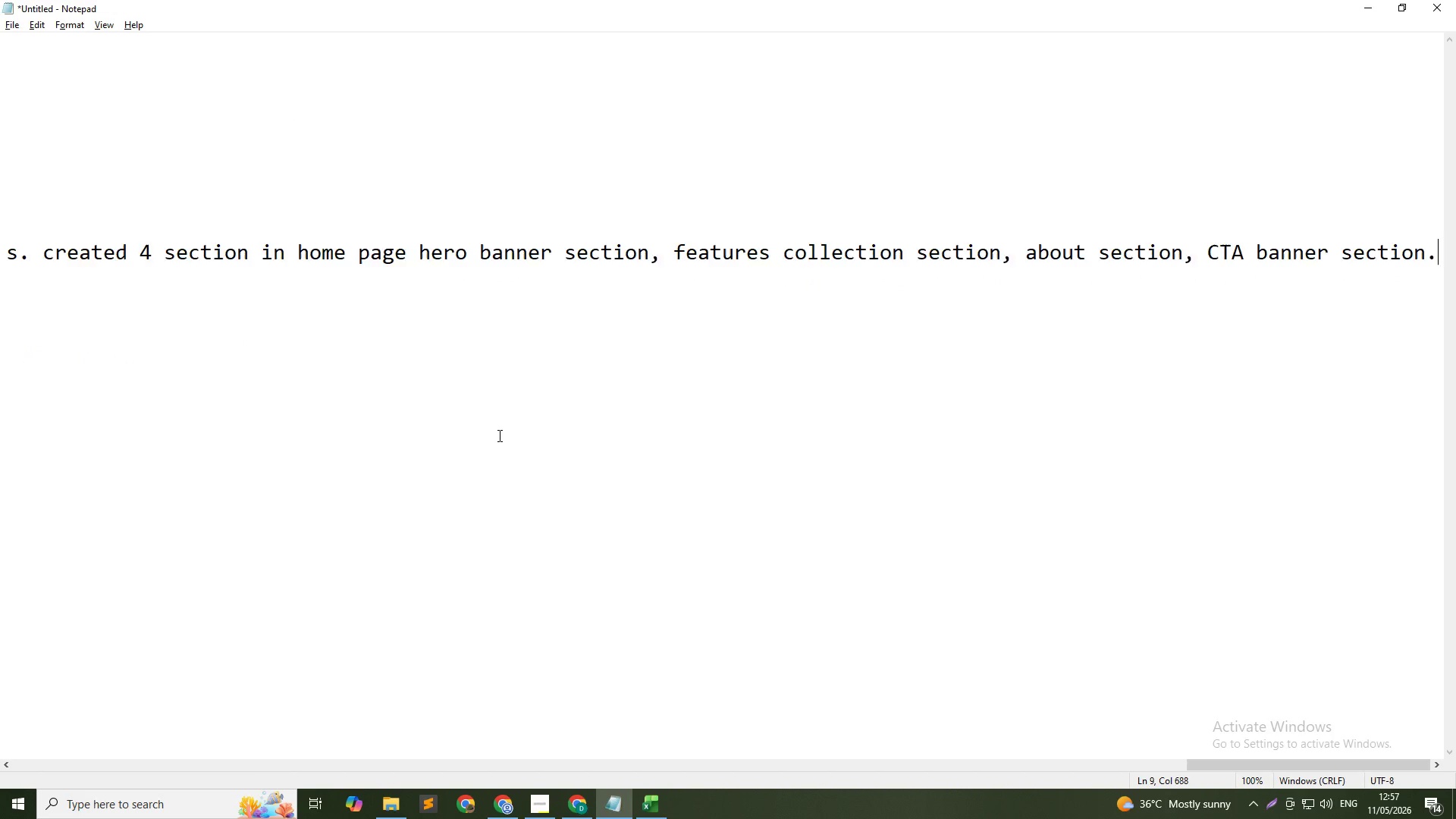 
key(Control+V)
 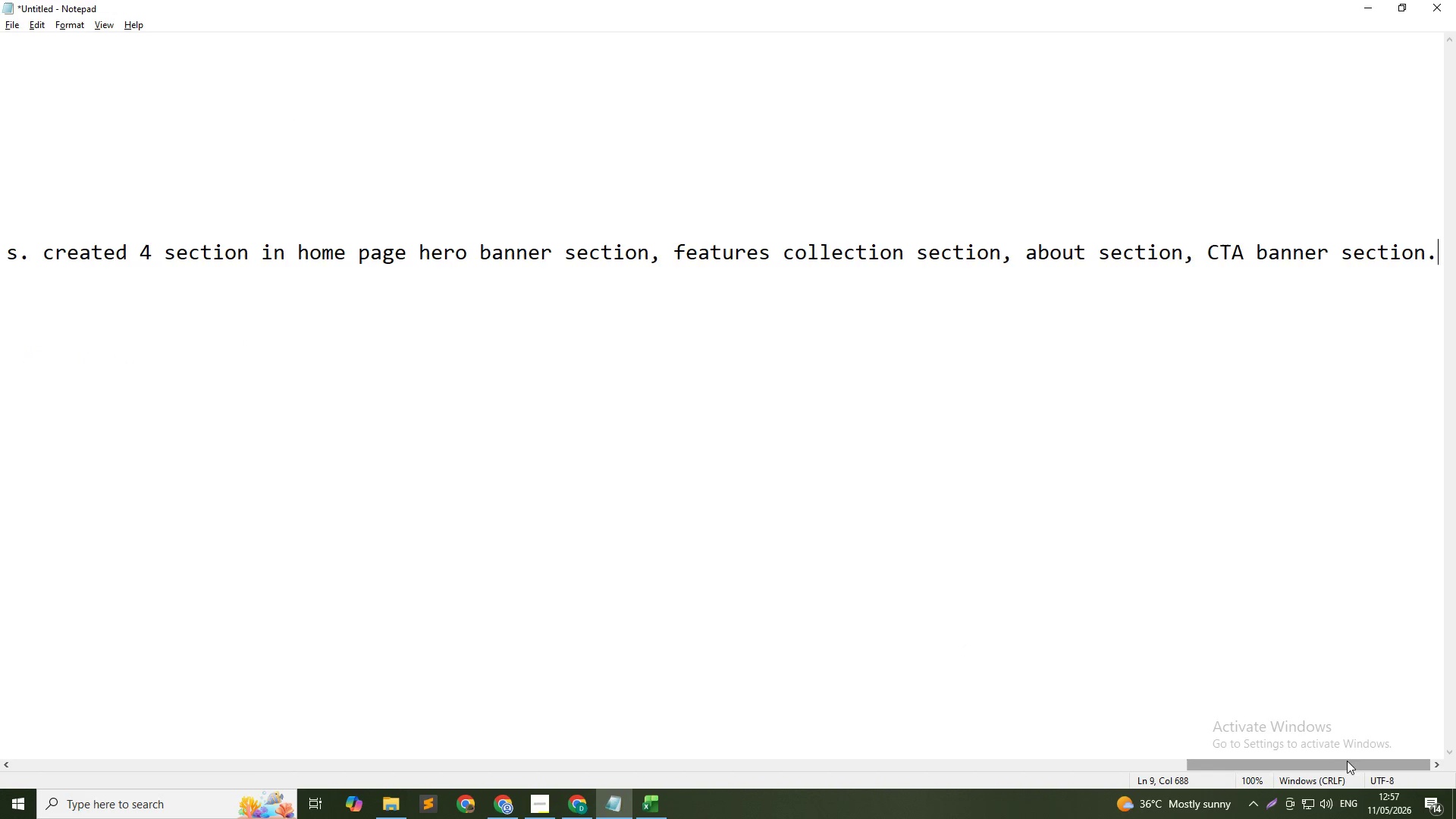 
left_click_drag(start_coordinate=[1338, 764], to_coordinate=[1052, 758])
 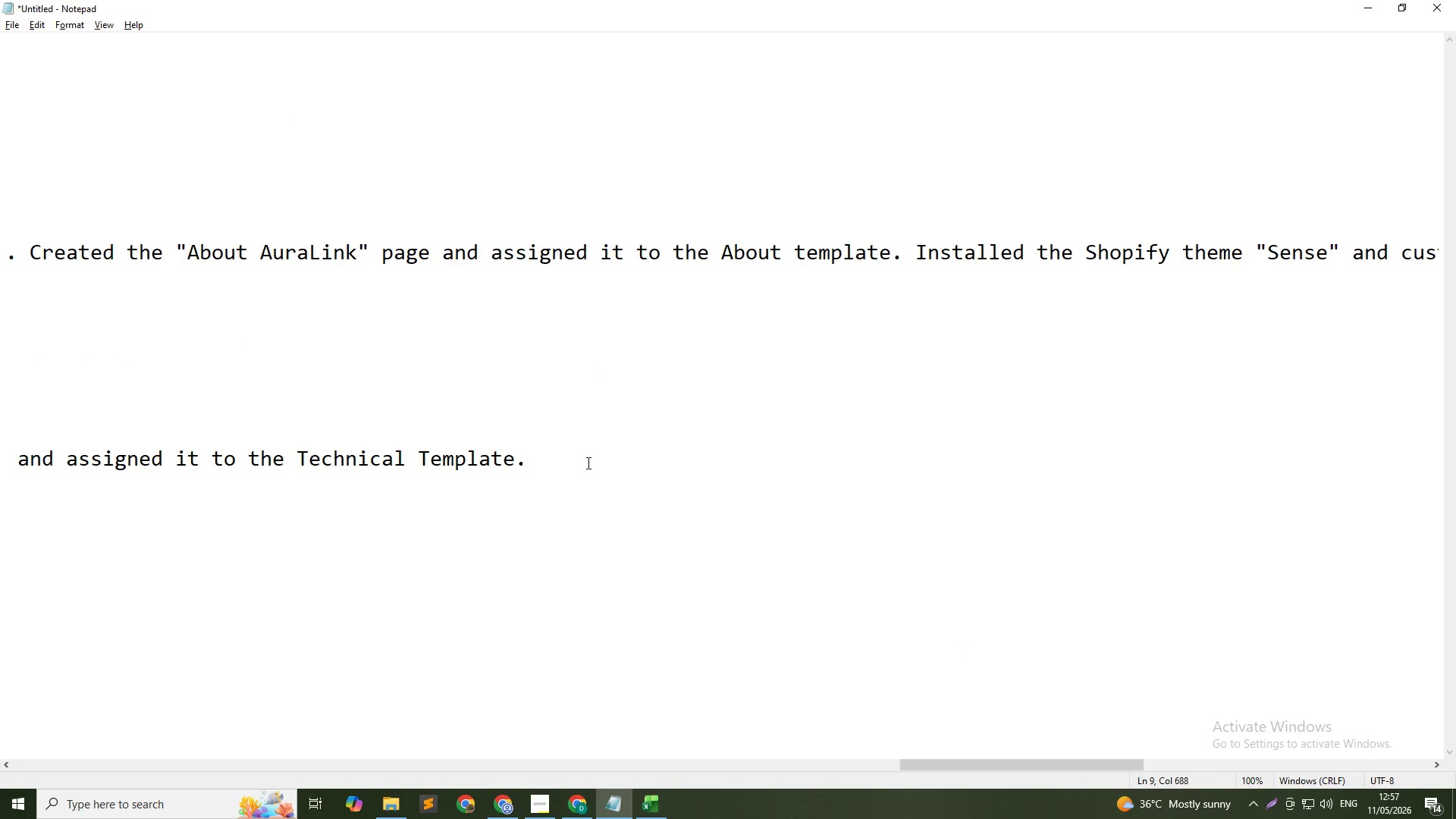 
left_click([587, 463])
 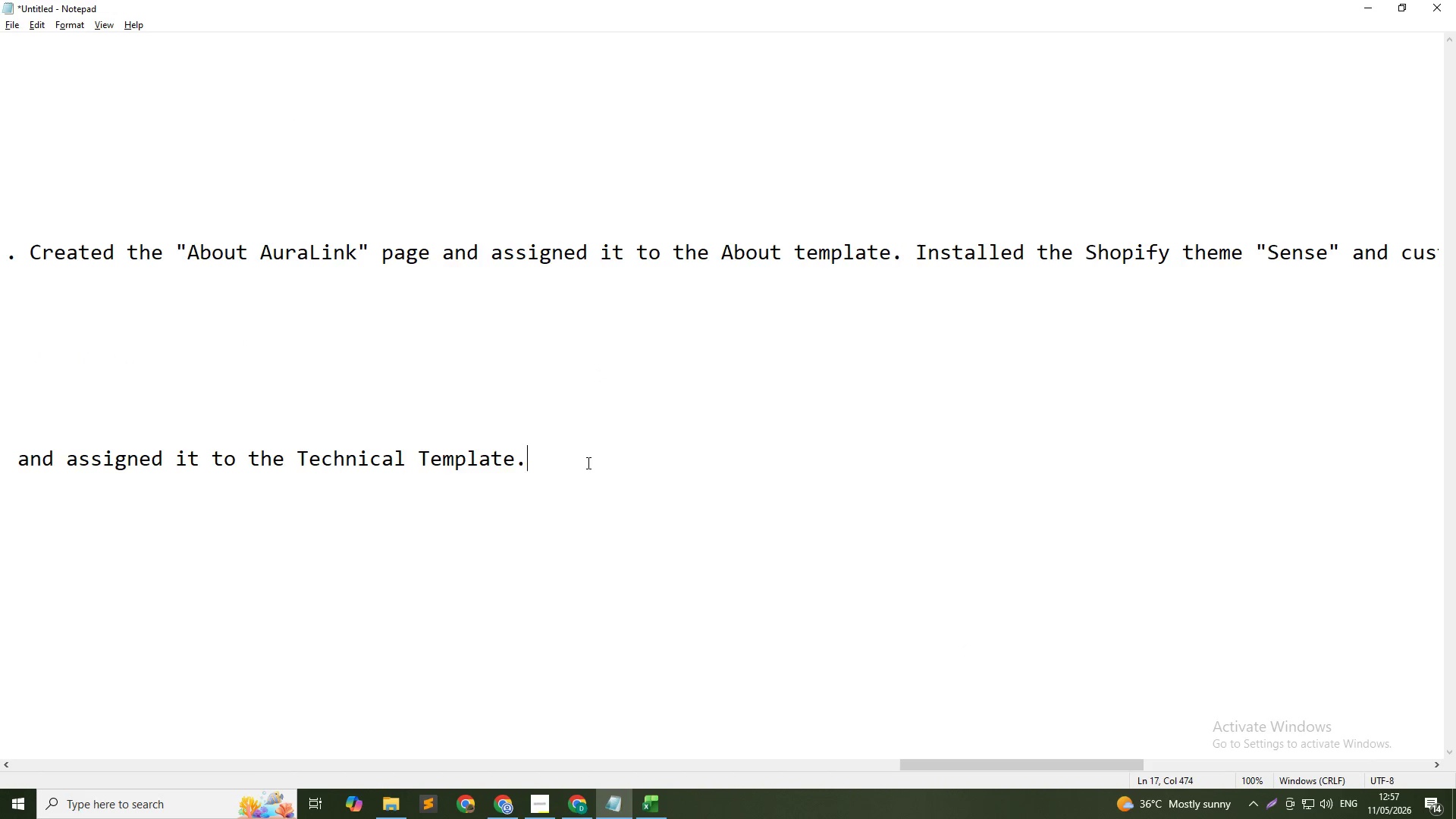 
key(Control+V)
 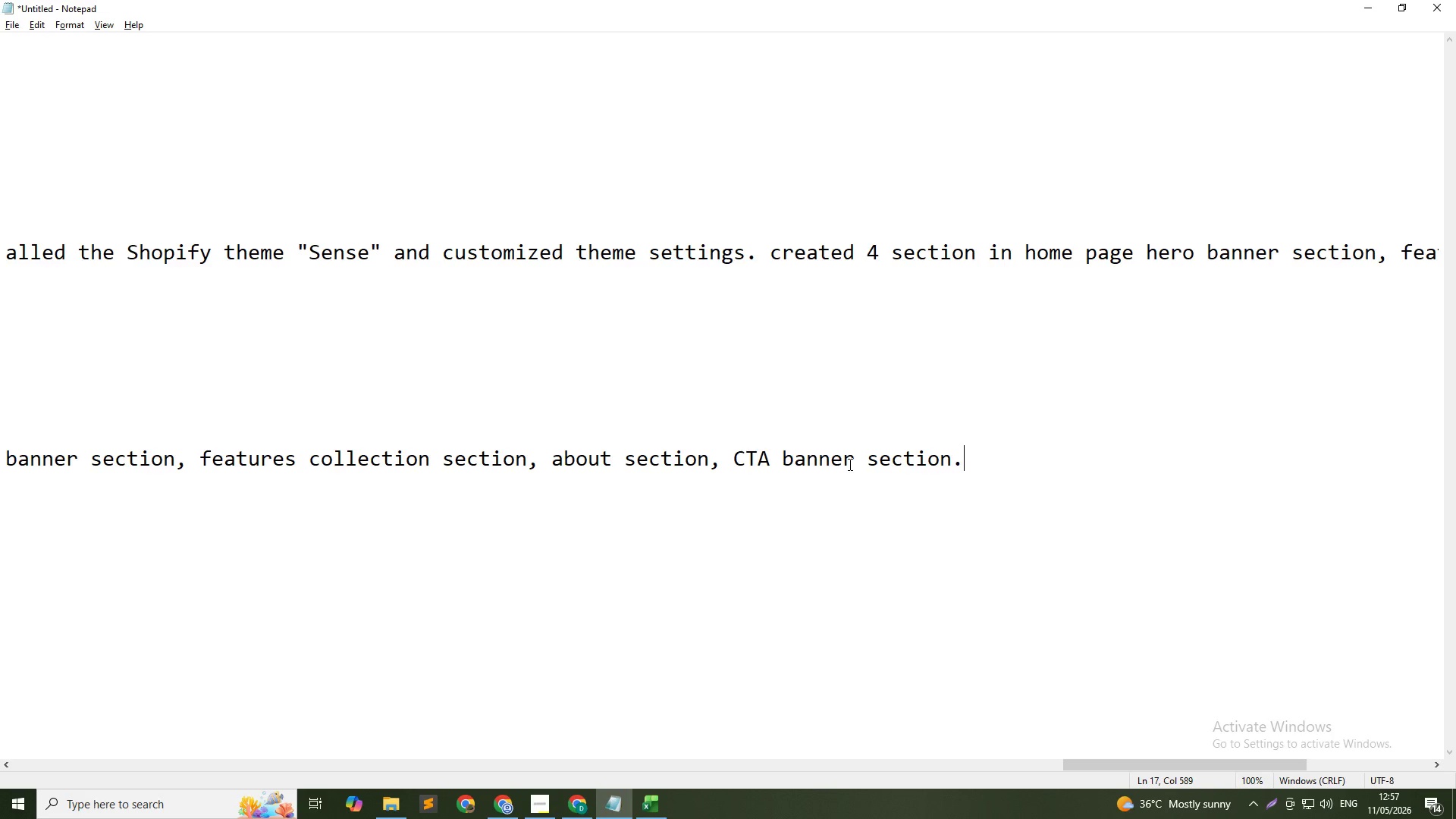 
left_click_drag(start_coordinate=[852, 464], to_coordinate=[737, 473])
 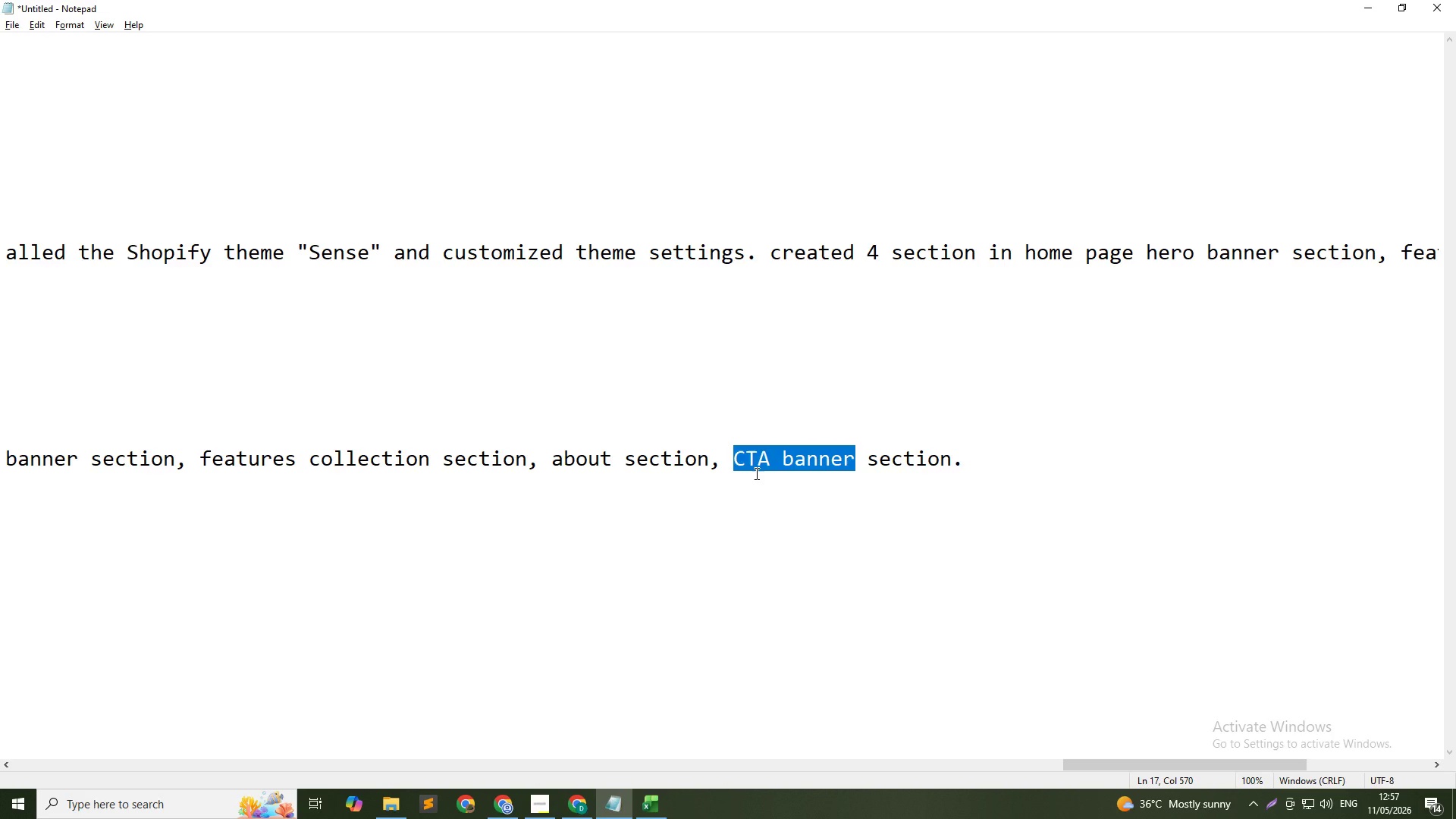 
type(Email-signup)
 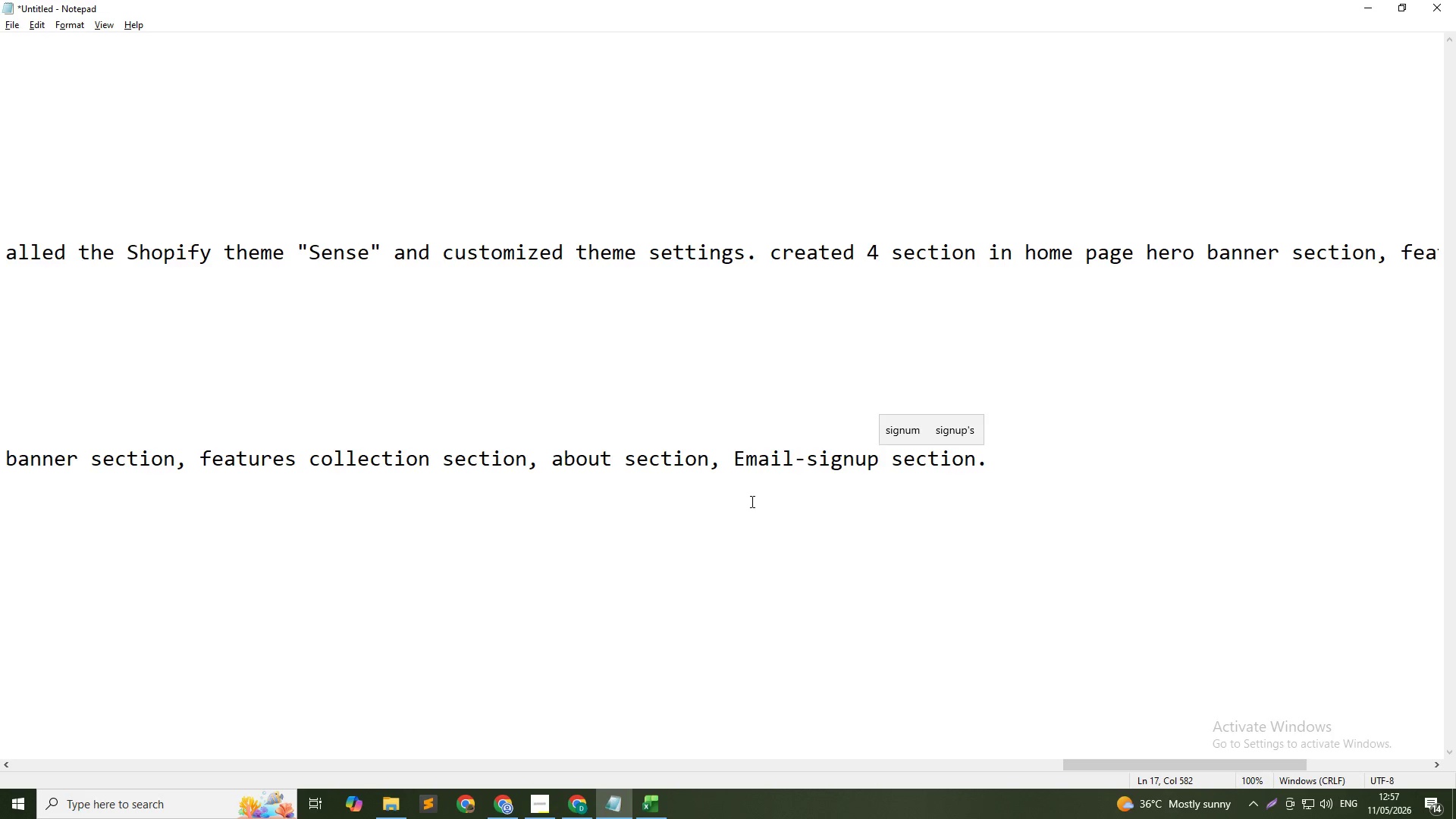 
left_click([601, 461])
 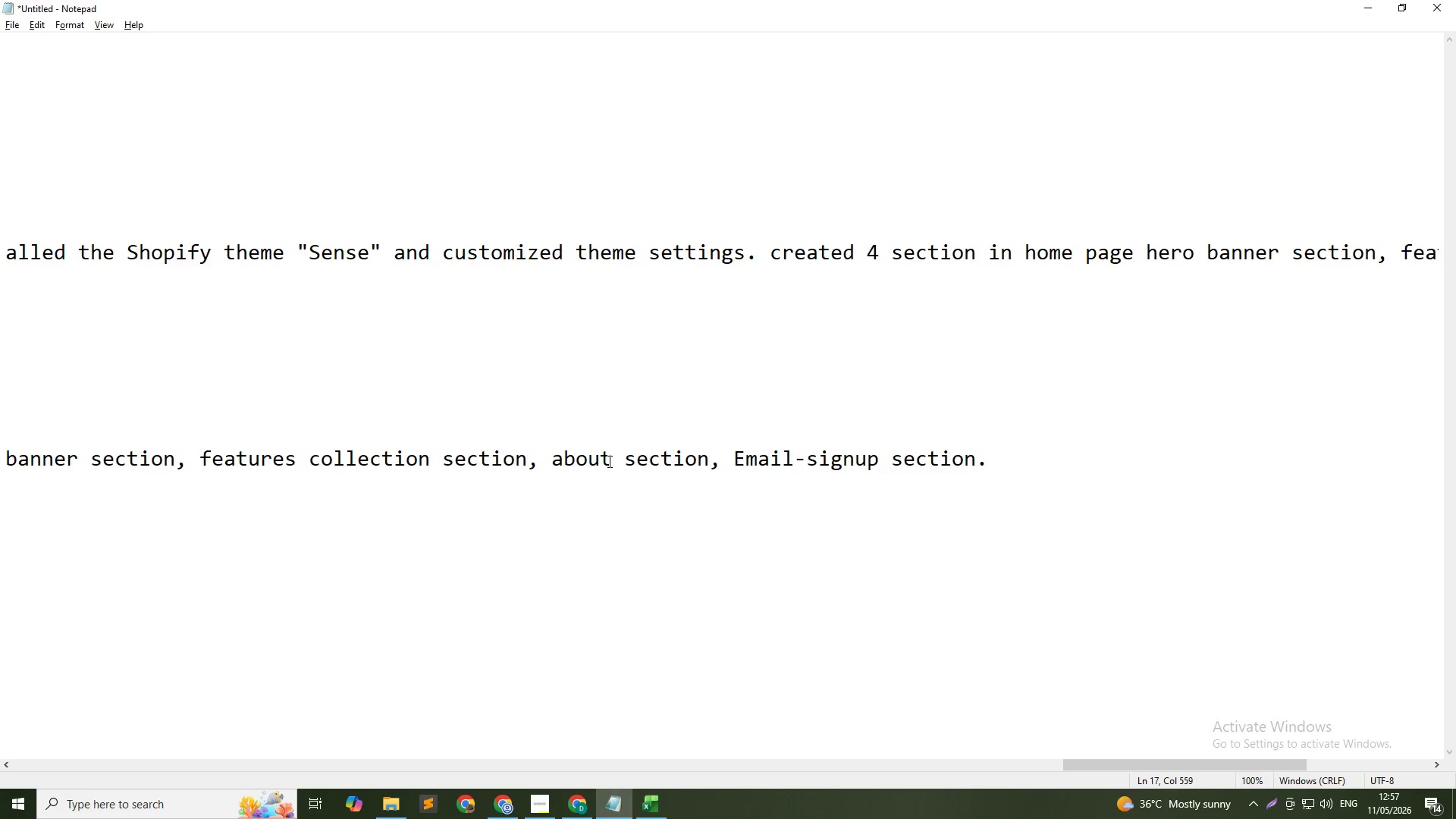 
left_click_drag(start_coordinate=[610, 461], to_coordinate=[553, 461])
 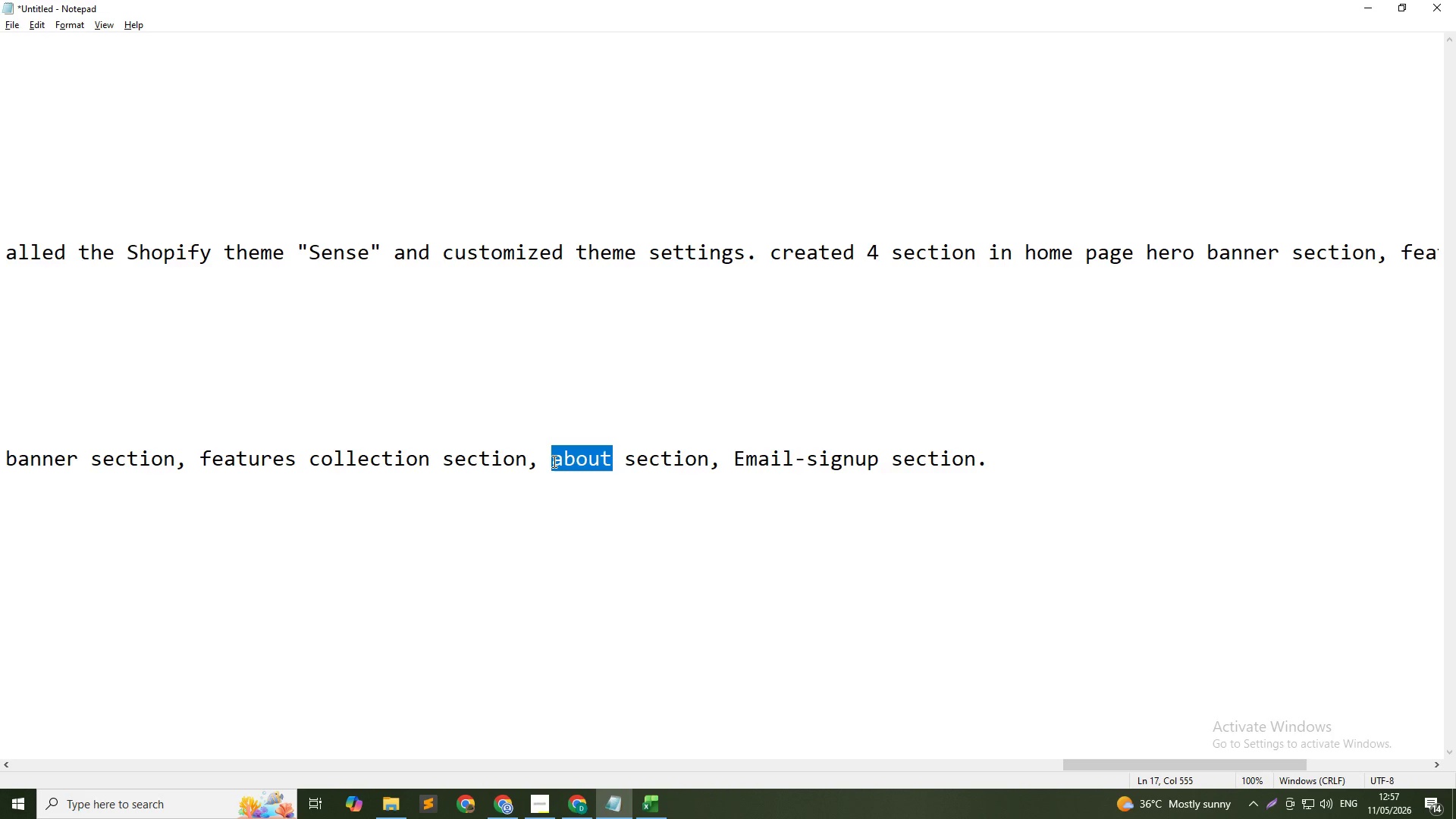 
type(Multi-column)
 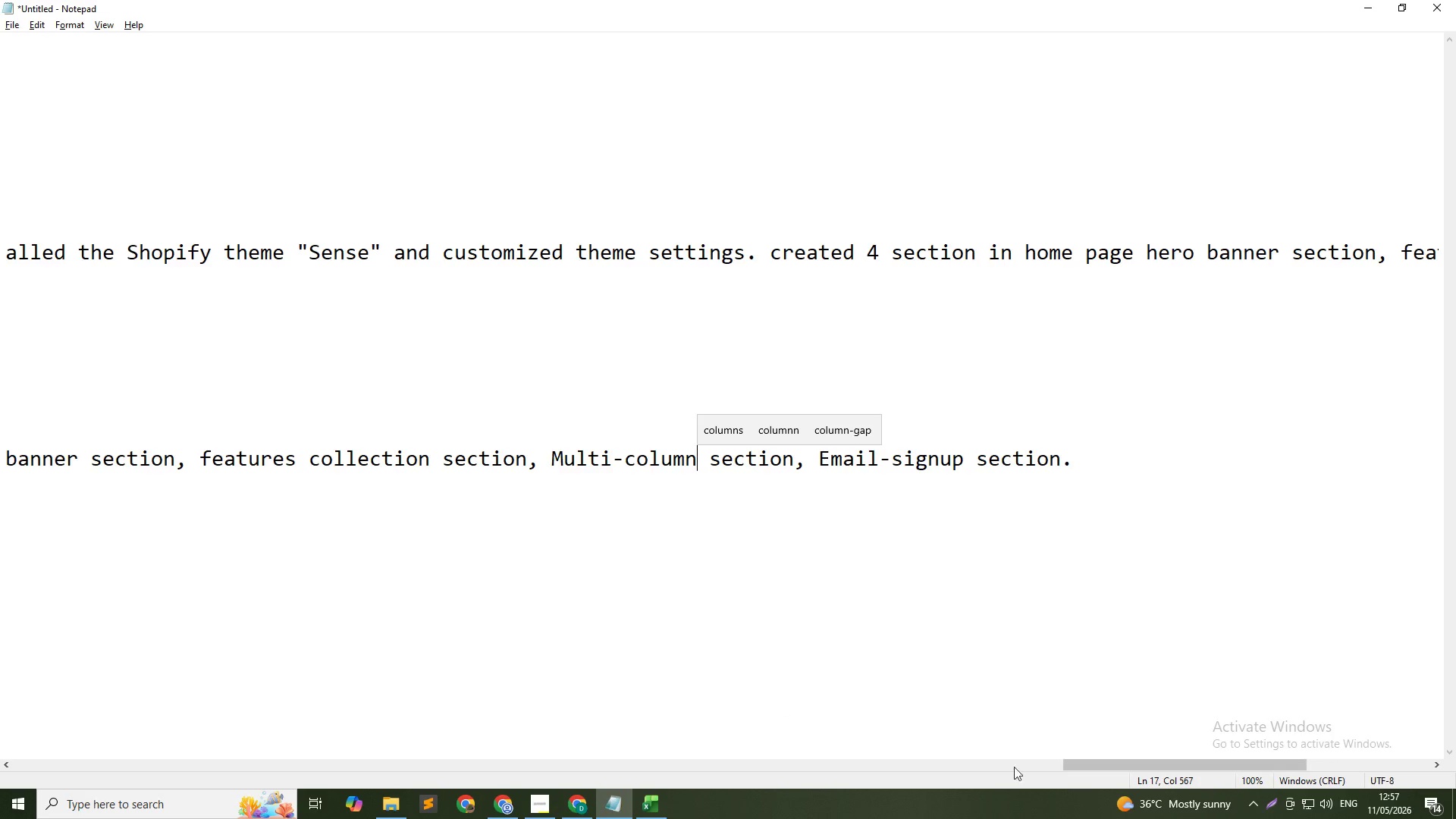 
left_click_drag(start_coordinate=[1073, 768], to_coordinate=[714, 783])
 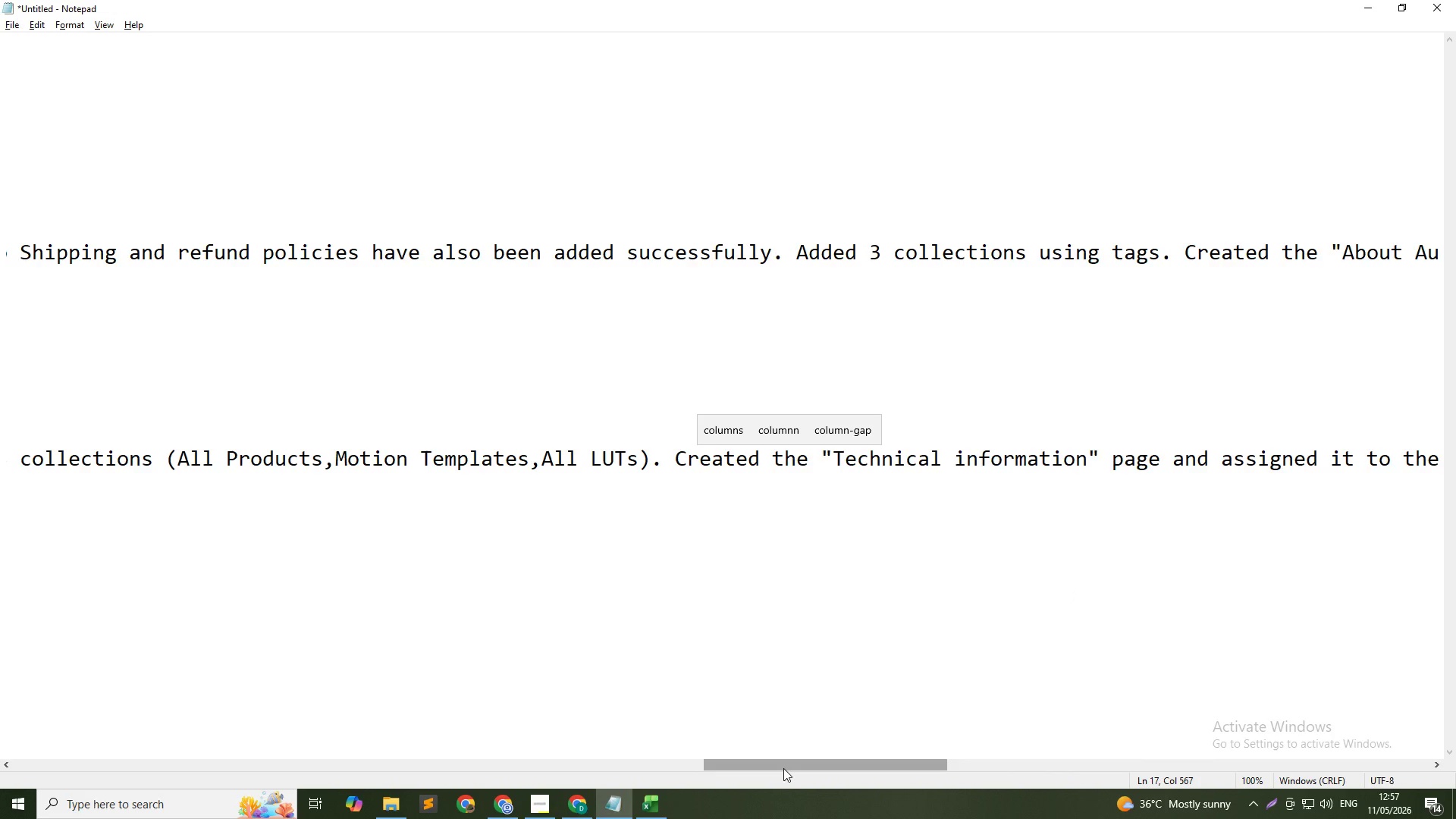 
left_click_drag(start_coordinate=[784, 764], to_coordinate=[1024, 741])
 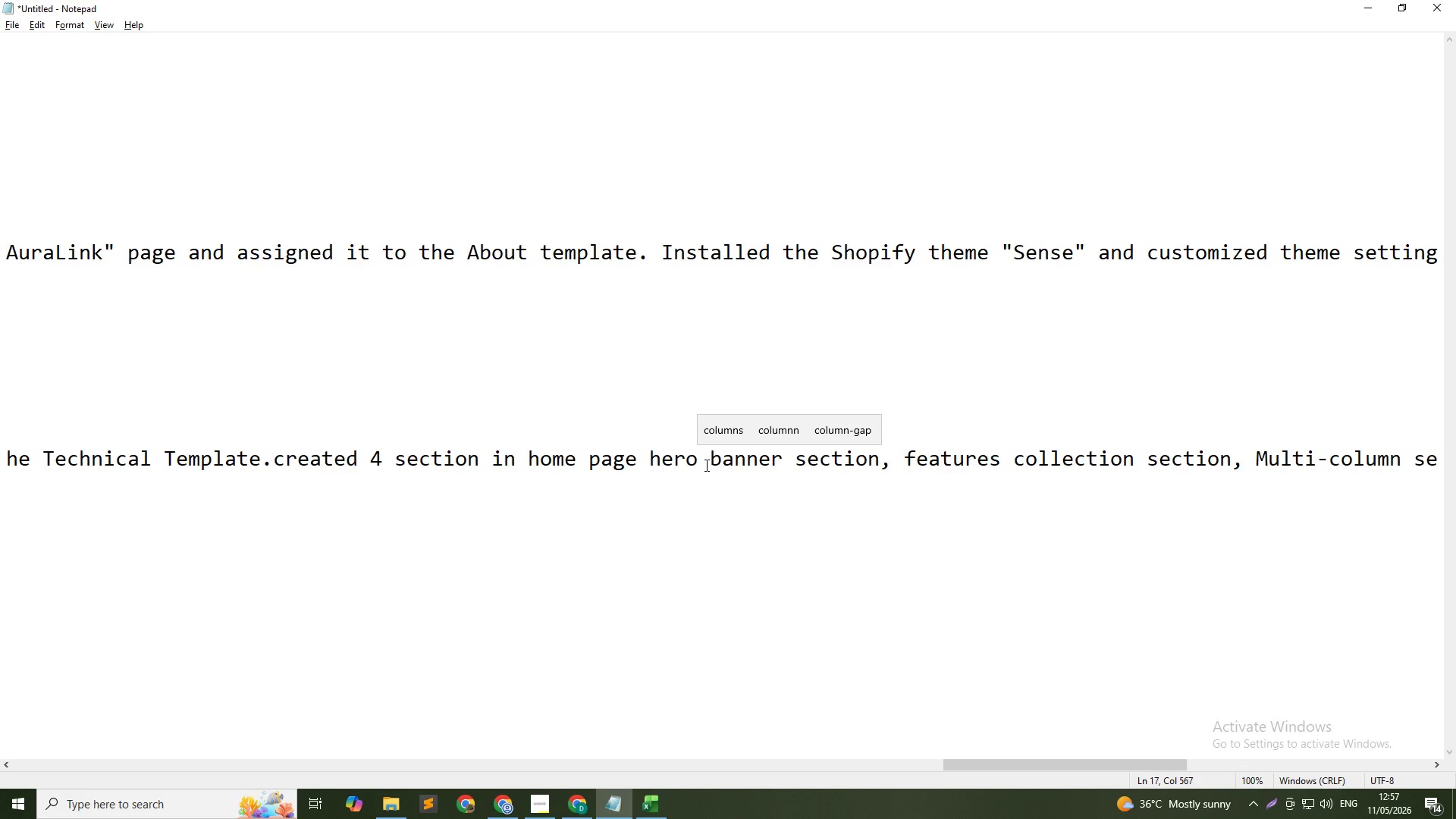 
left_click([704, 464])
 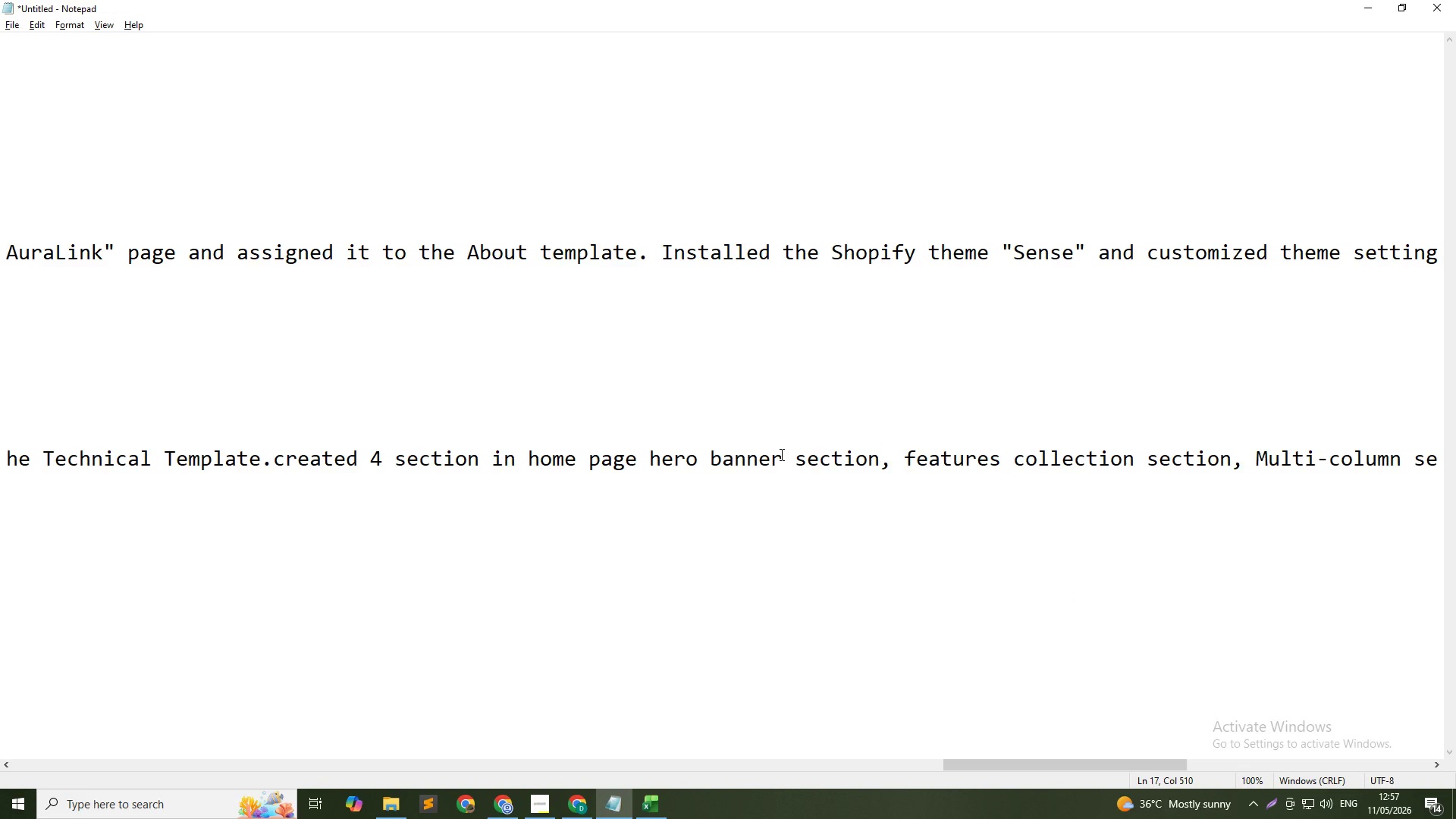 
left_click_drag(start_coordinate=[780, 454], to_coordinate=[651, 468])
 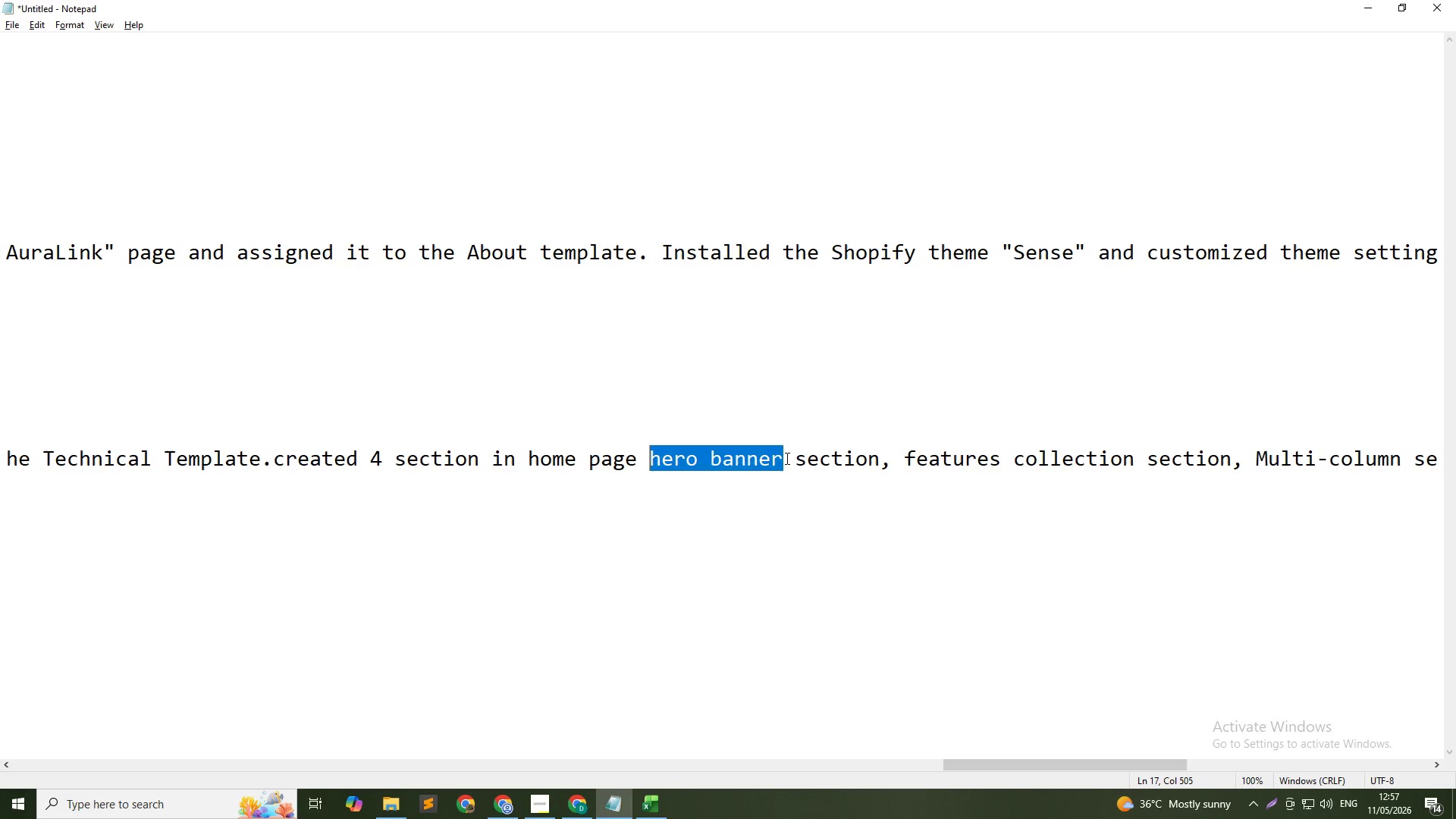 
left_click([786, 458])
 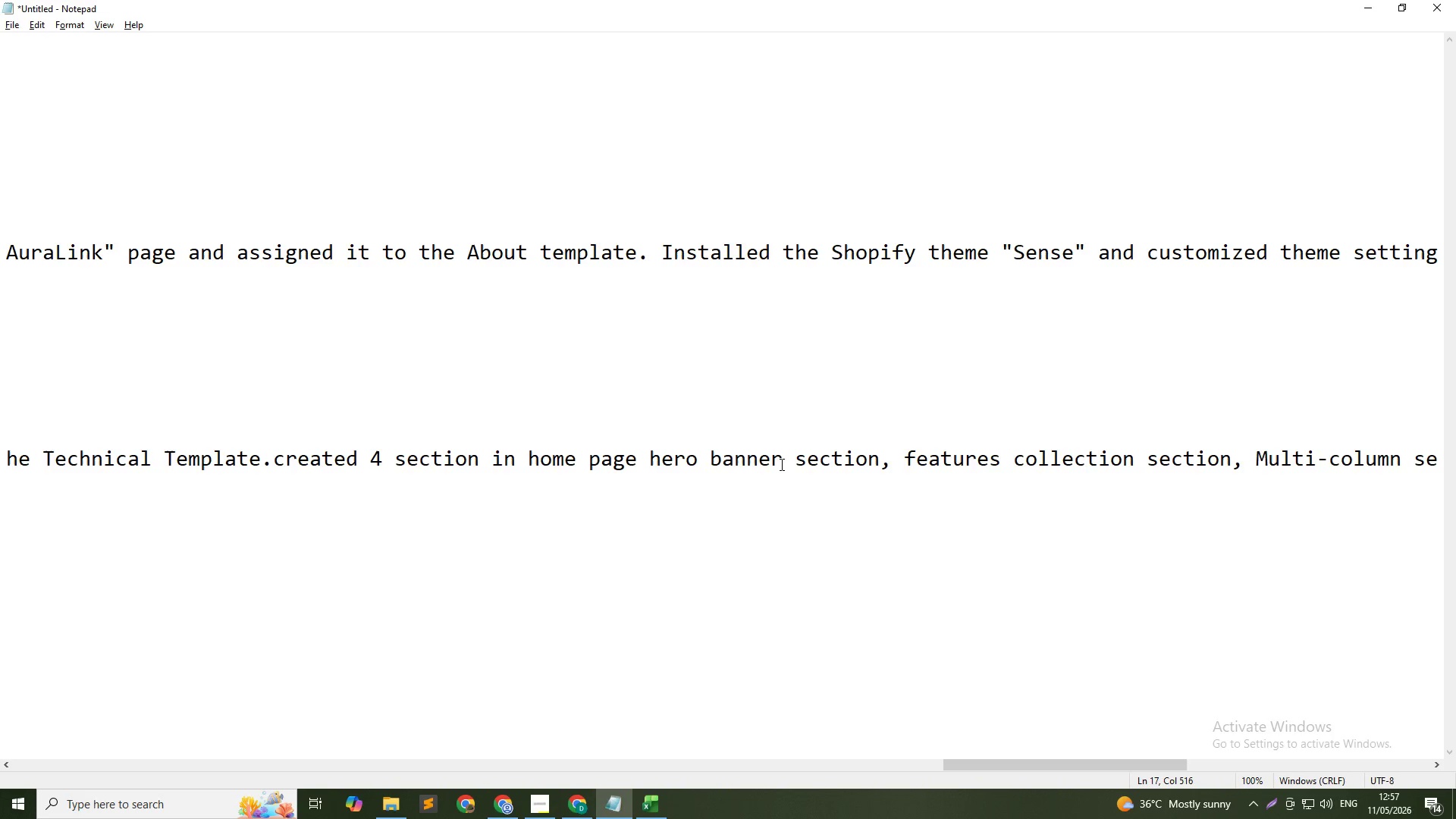 
left_click_drag(start_coordinate=[780, 464], to_coordinate=[712, 469])
 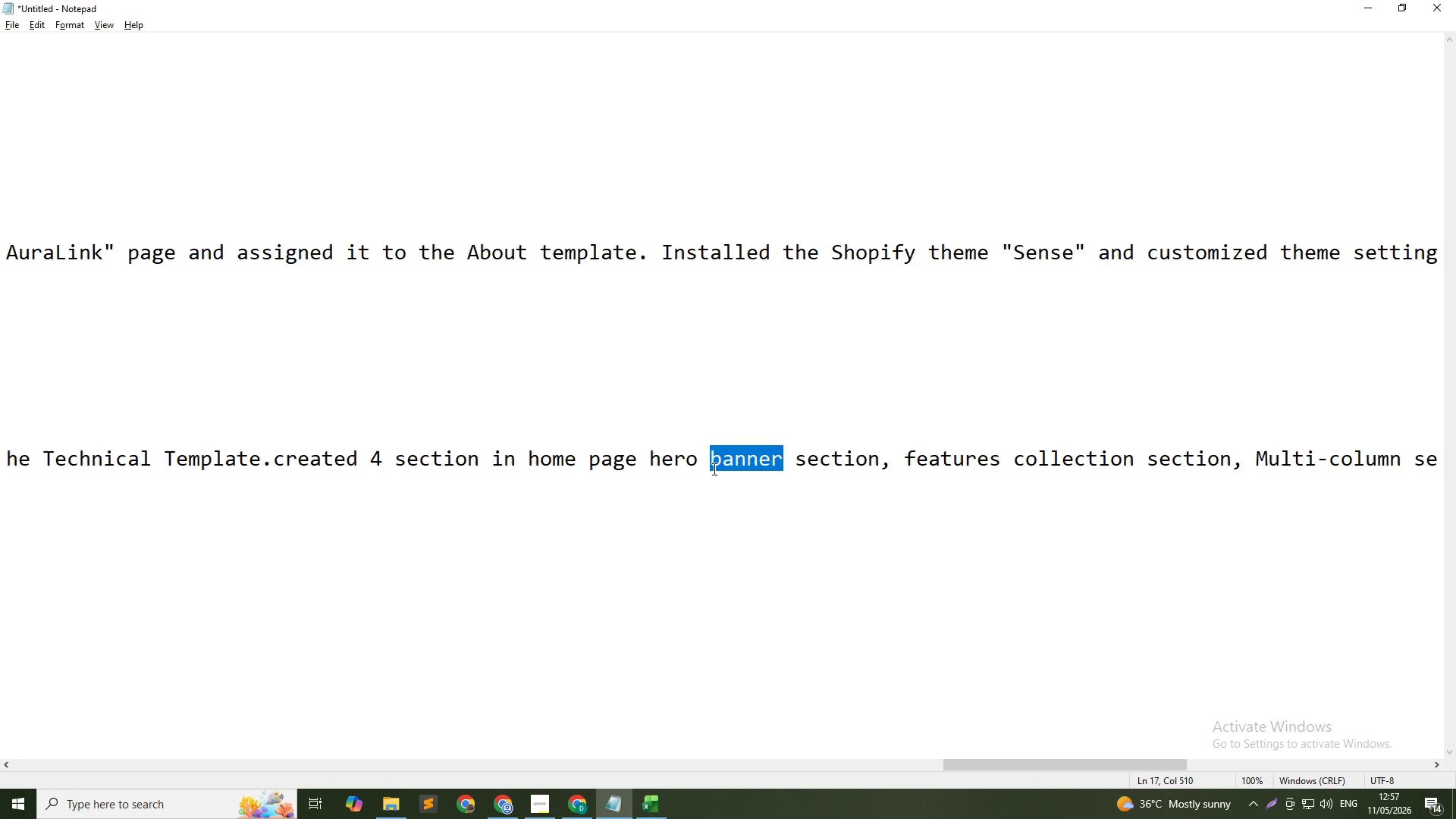 
key(Backspace)
key(Backspace)
type(-Slider)
 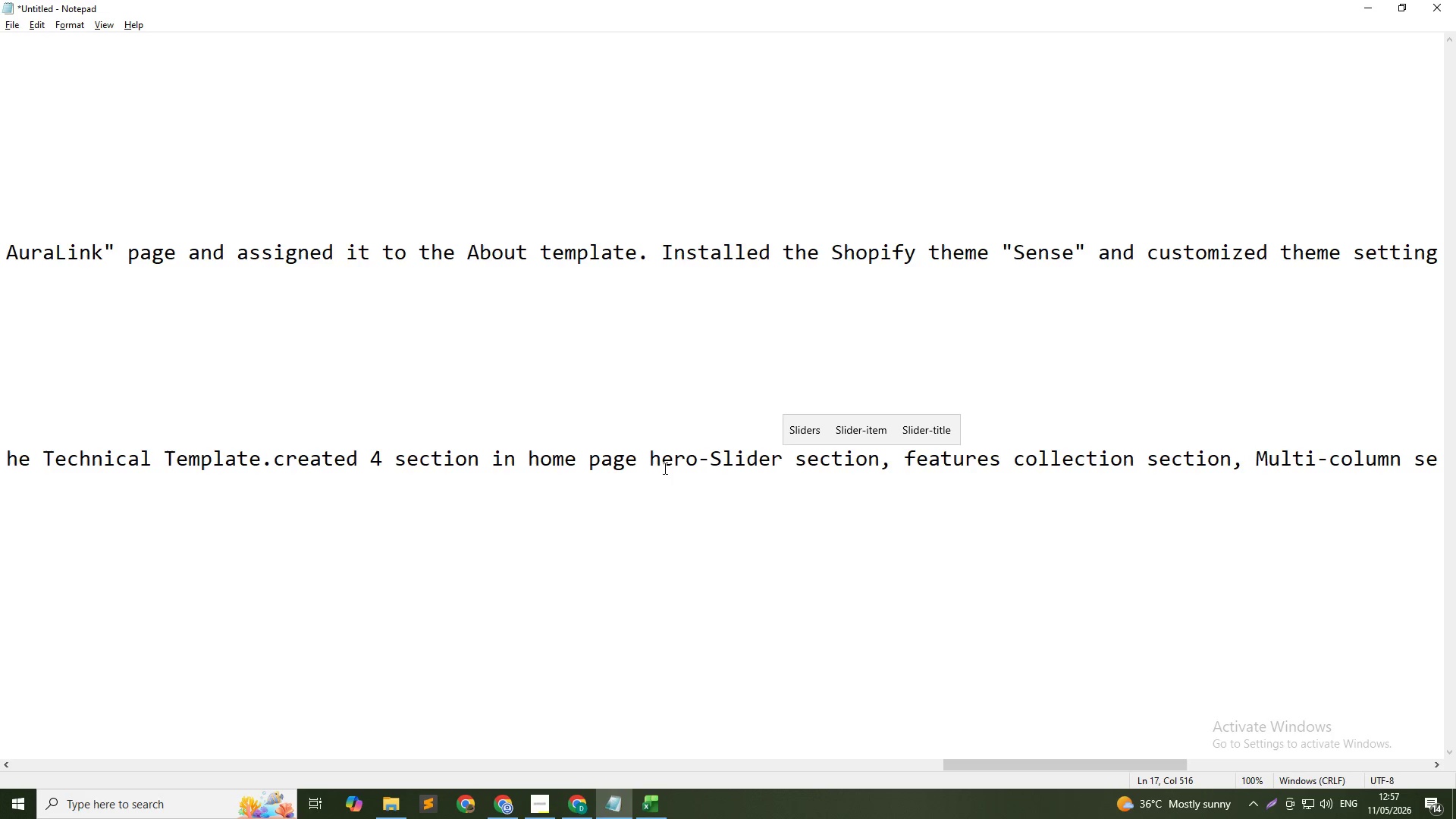 
left_click([669, 468])
 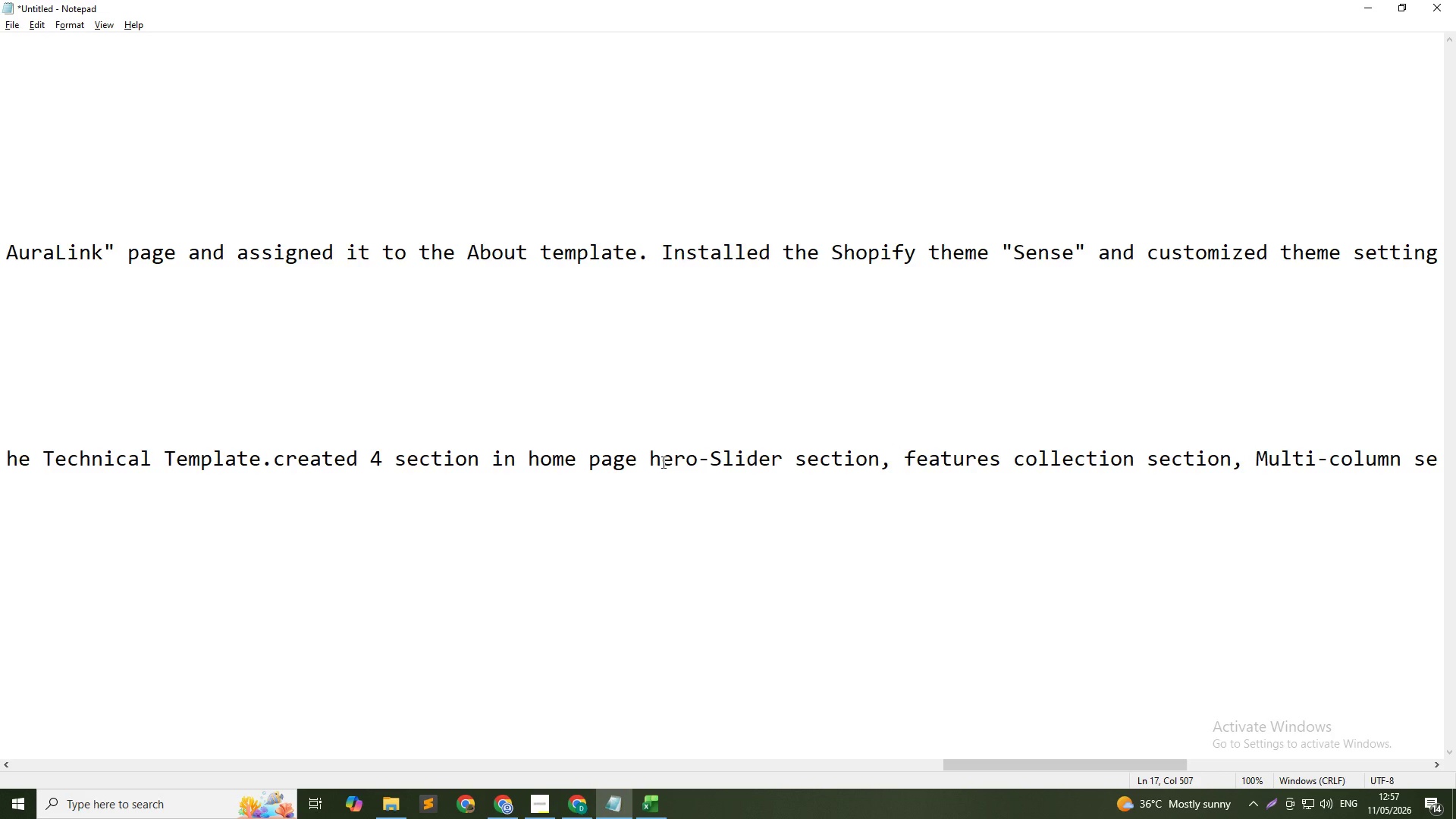 
key(ArrowLeft)
 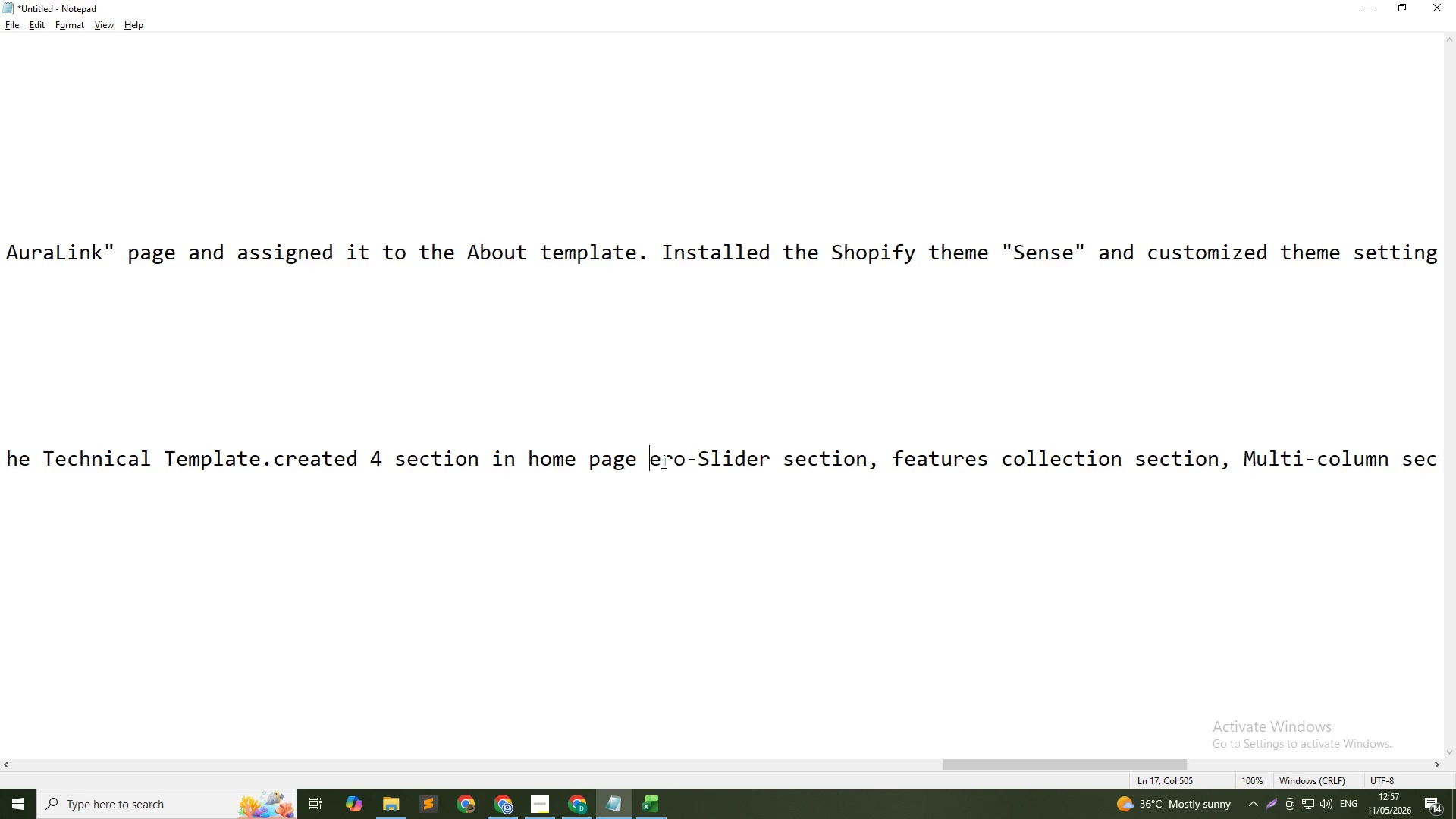 
key(Backspace)
 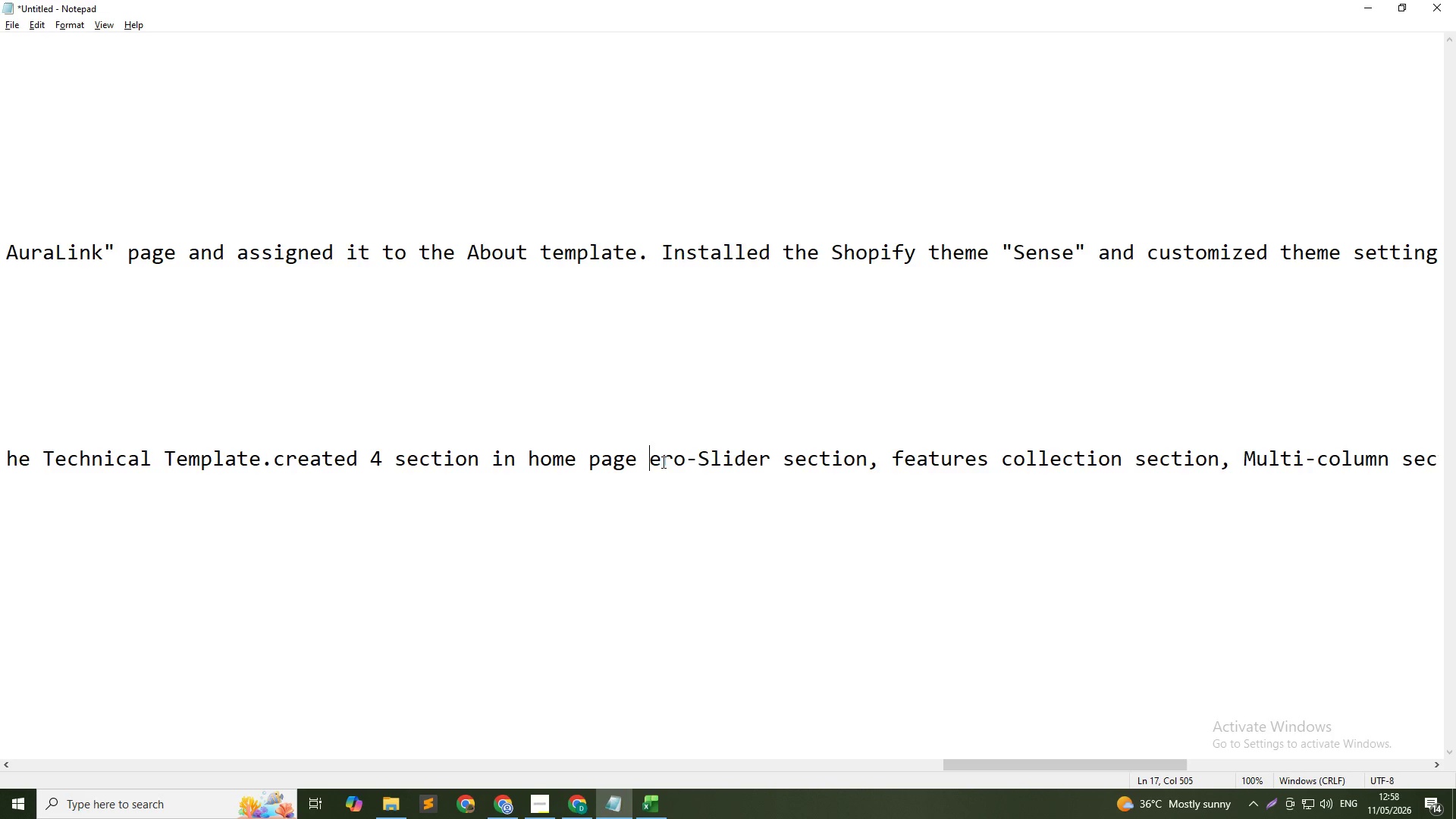 
key(Shift+H)
 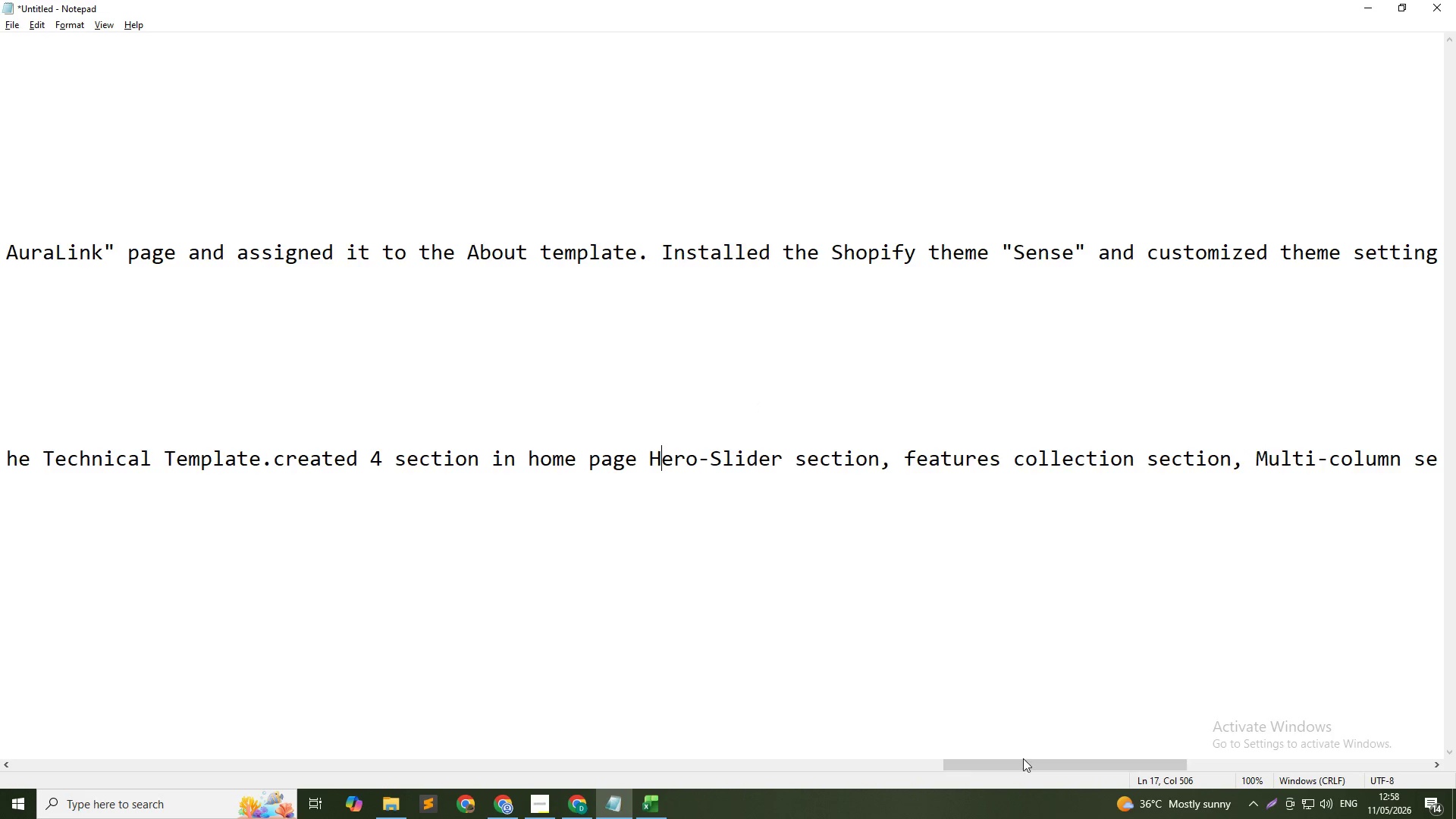 
left_click_drag(start_coordinate=[1022, 761], to_coordinate=[1253, 741])
 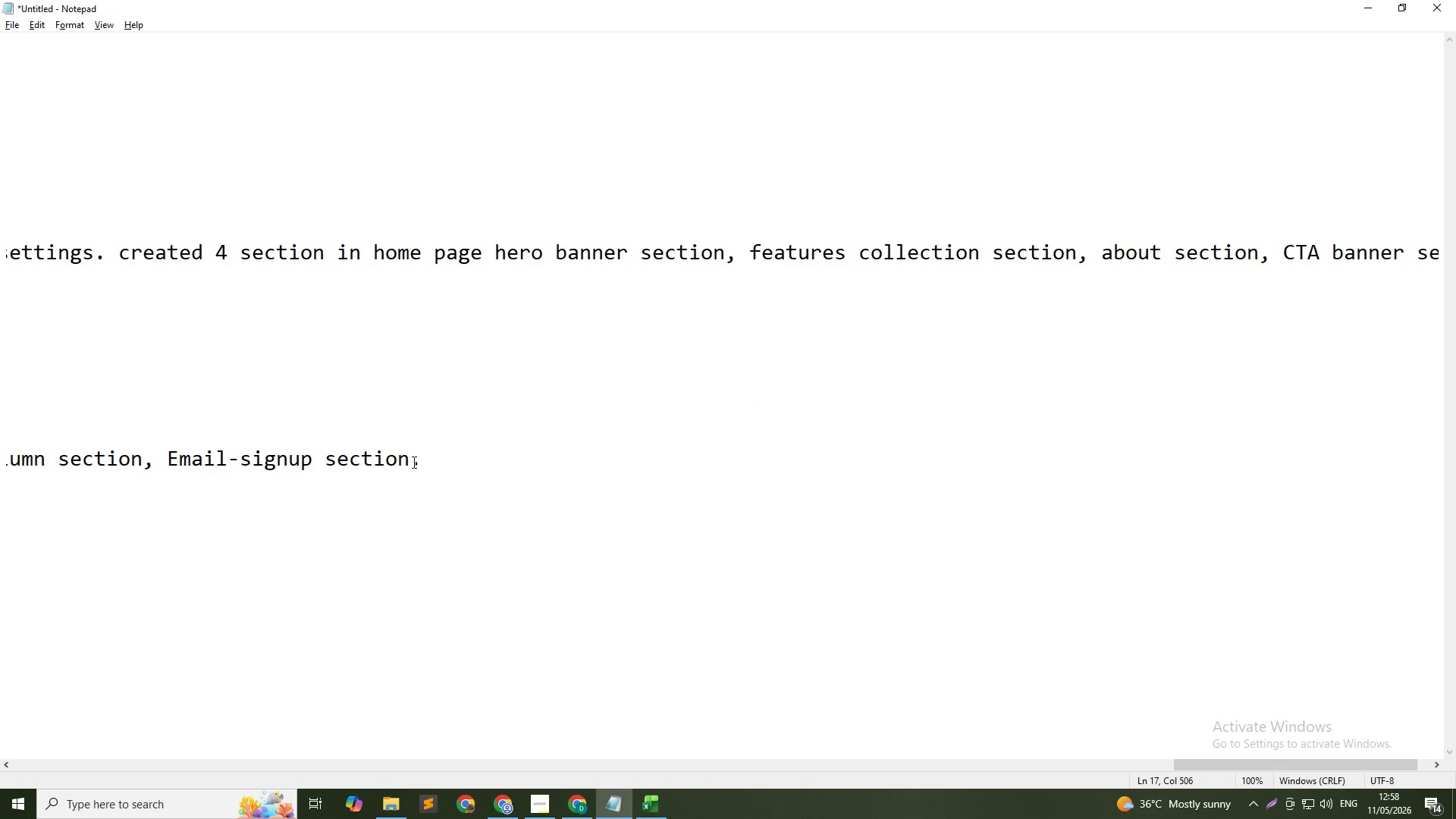 
left_click([413, 462])
 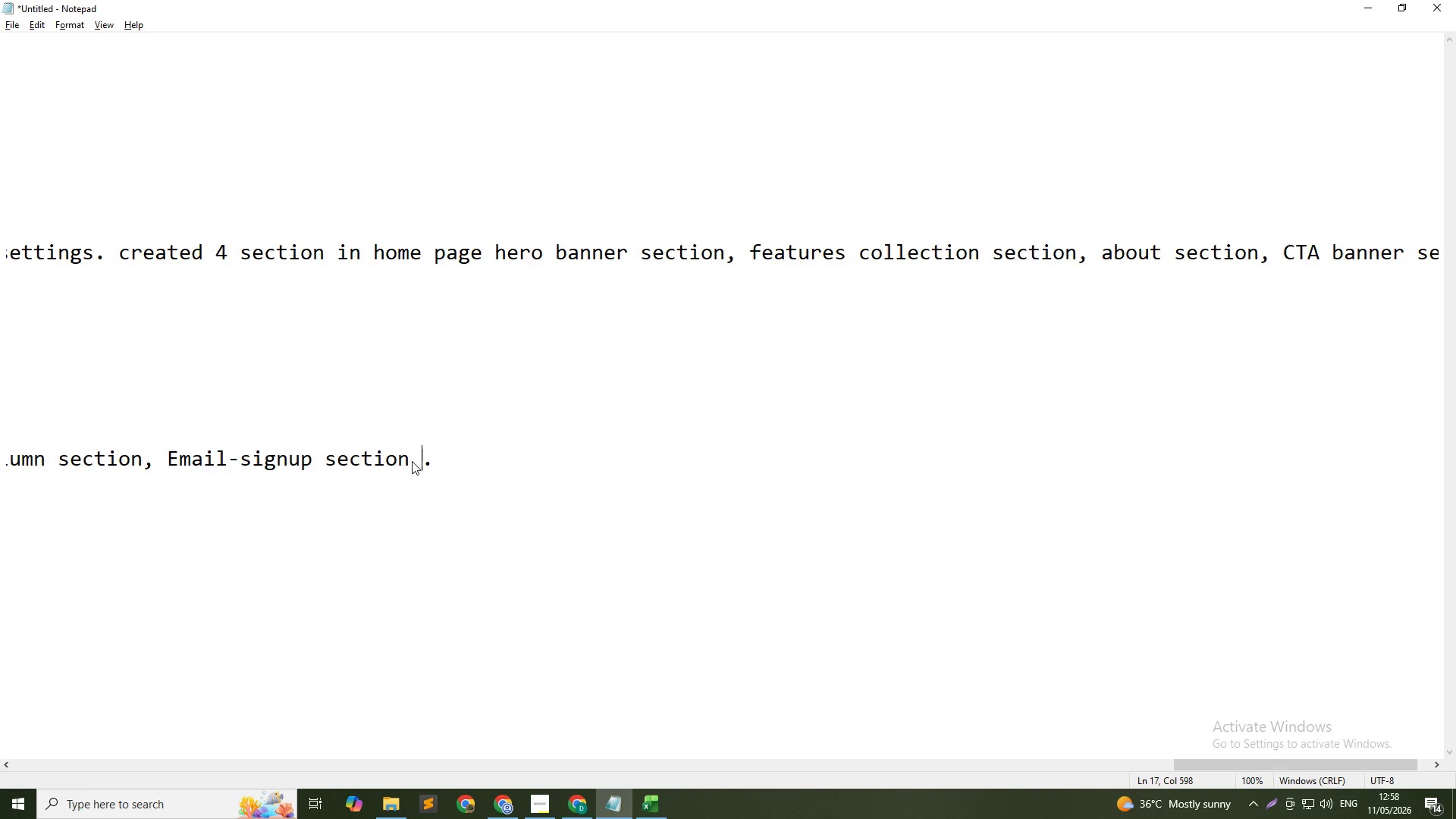 
type( a)
key(Backspace)
type(and )
 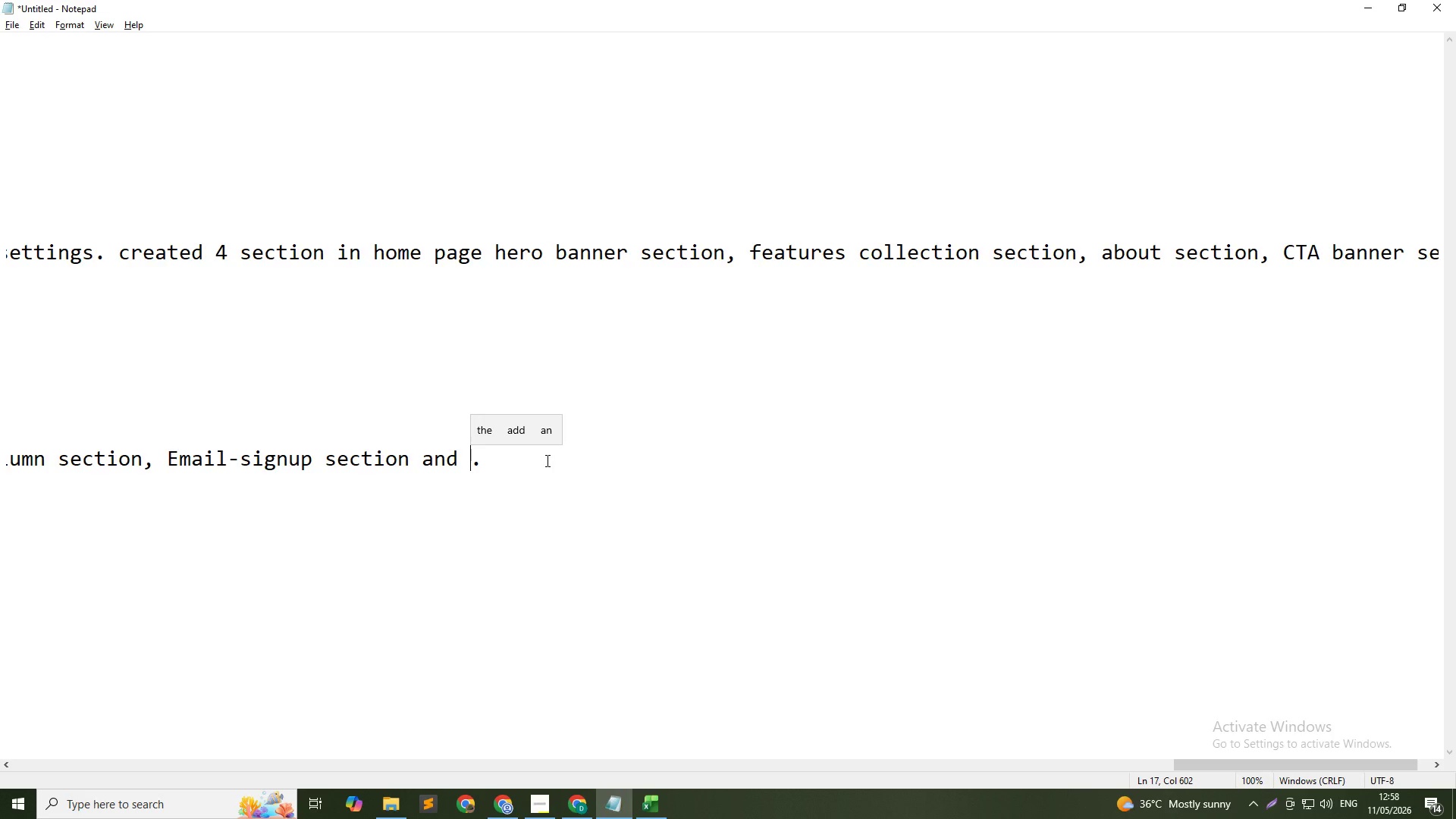 
wait(28.92)
 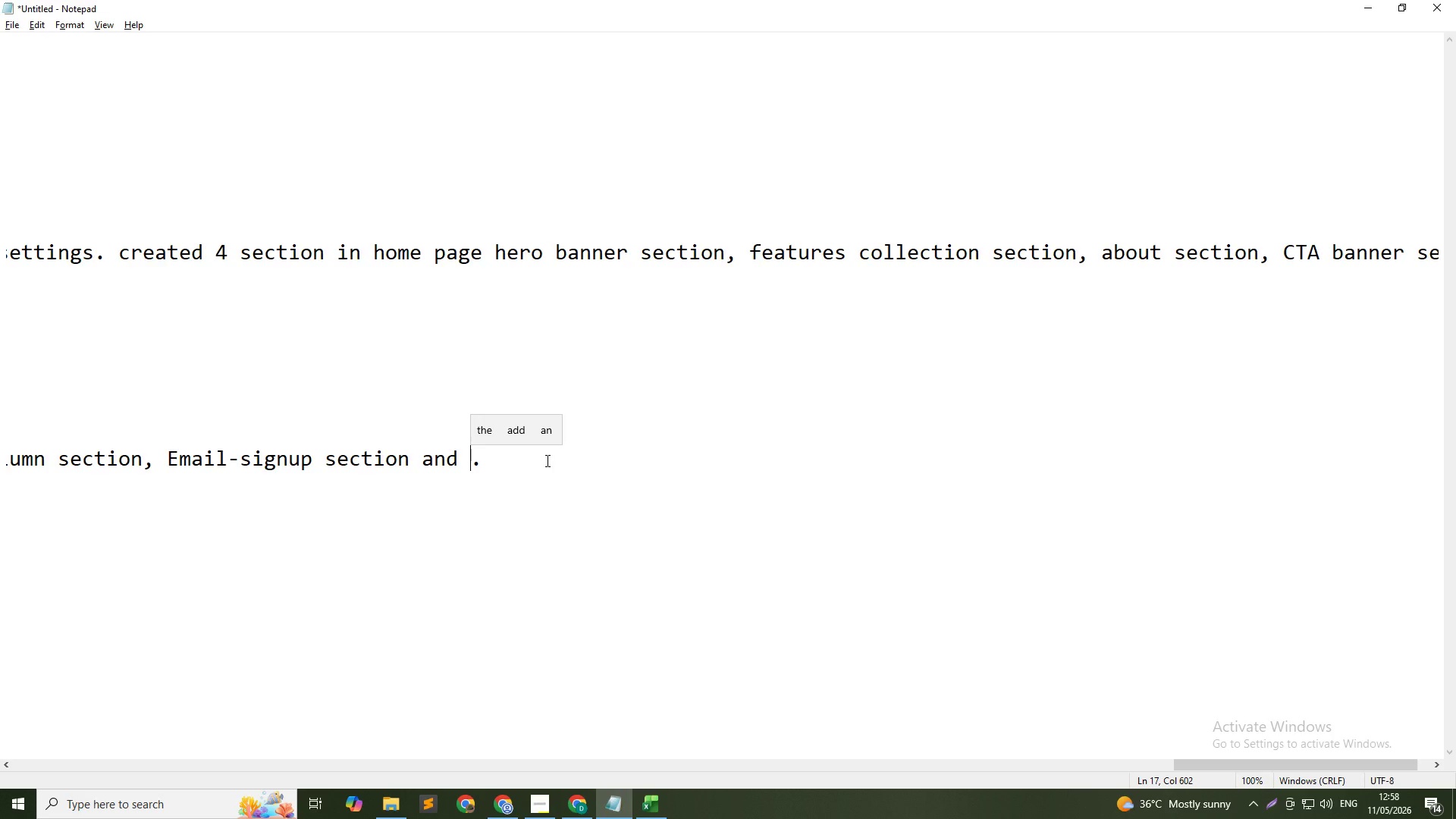 
type(Create )
 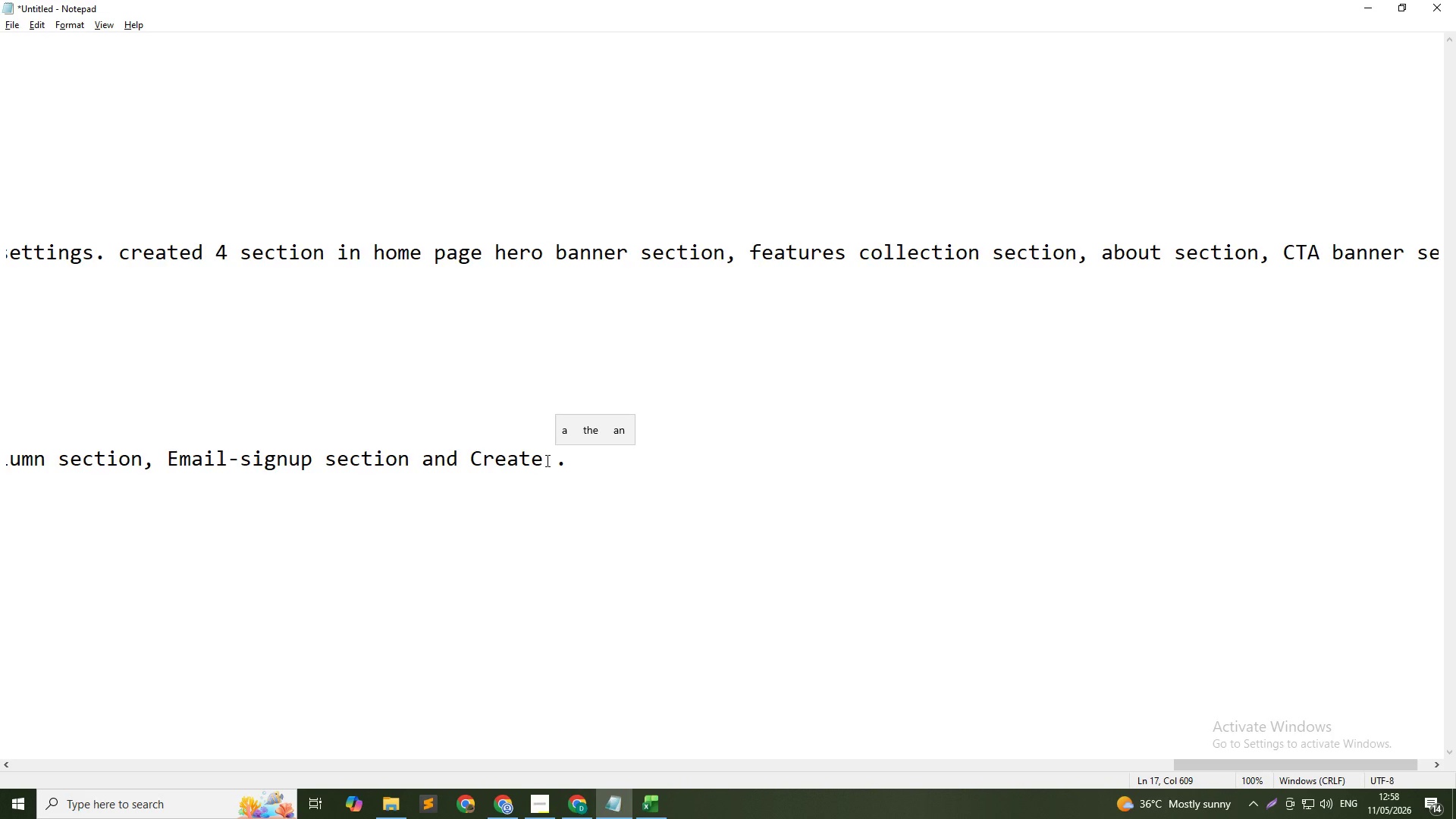 
type(Theme on Dark-Mode)
 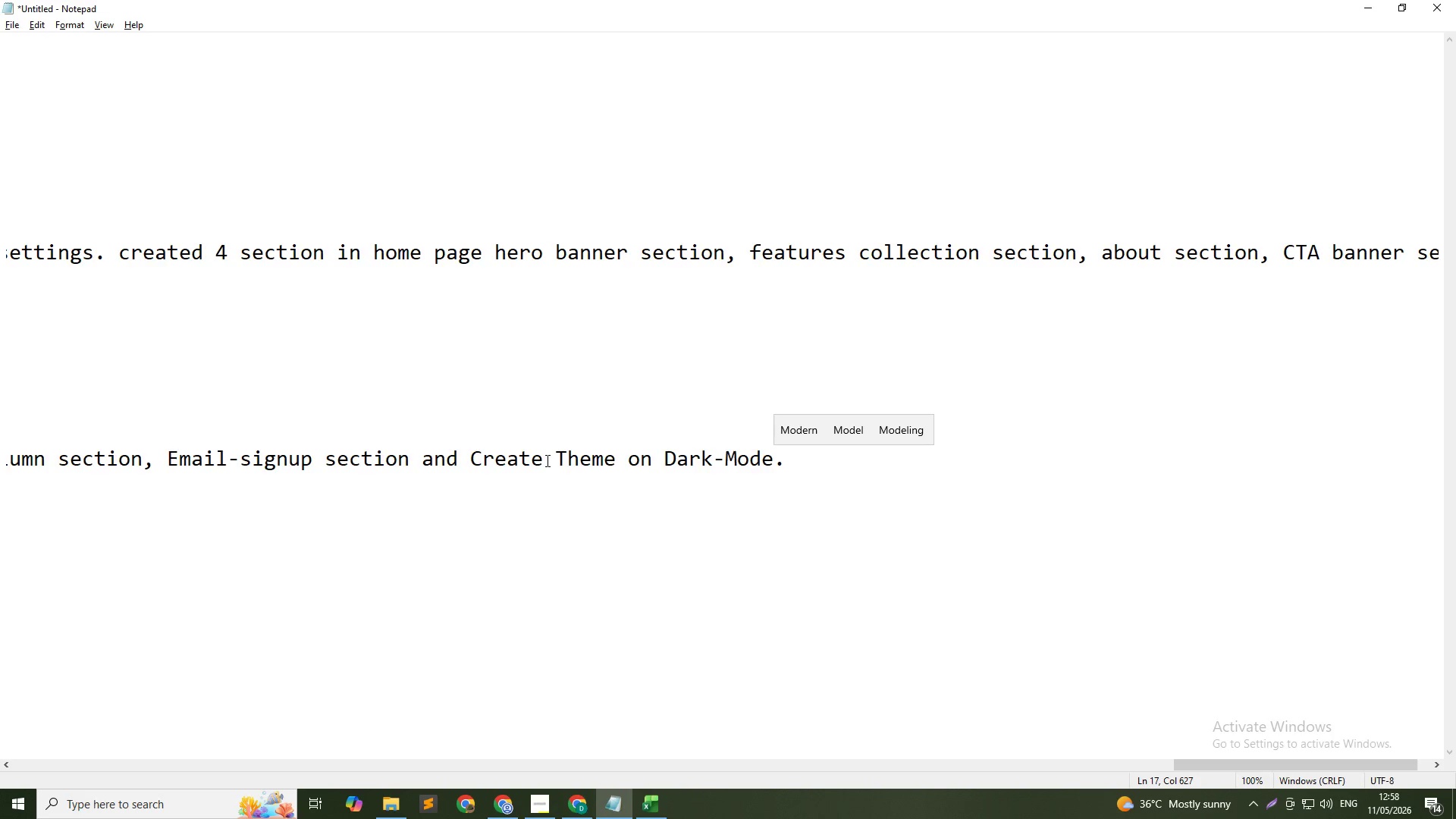 
type( customize)
 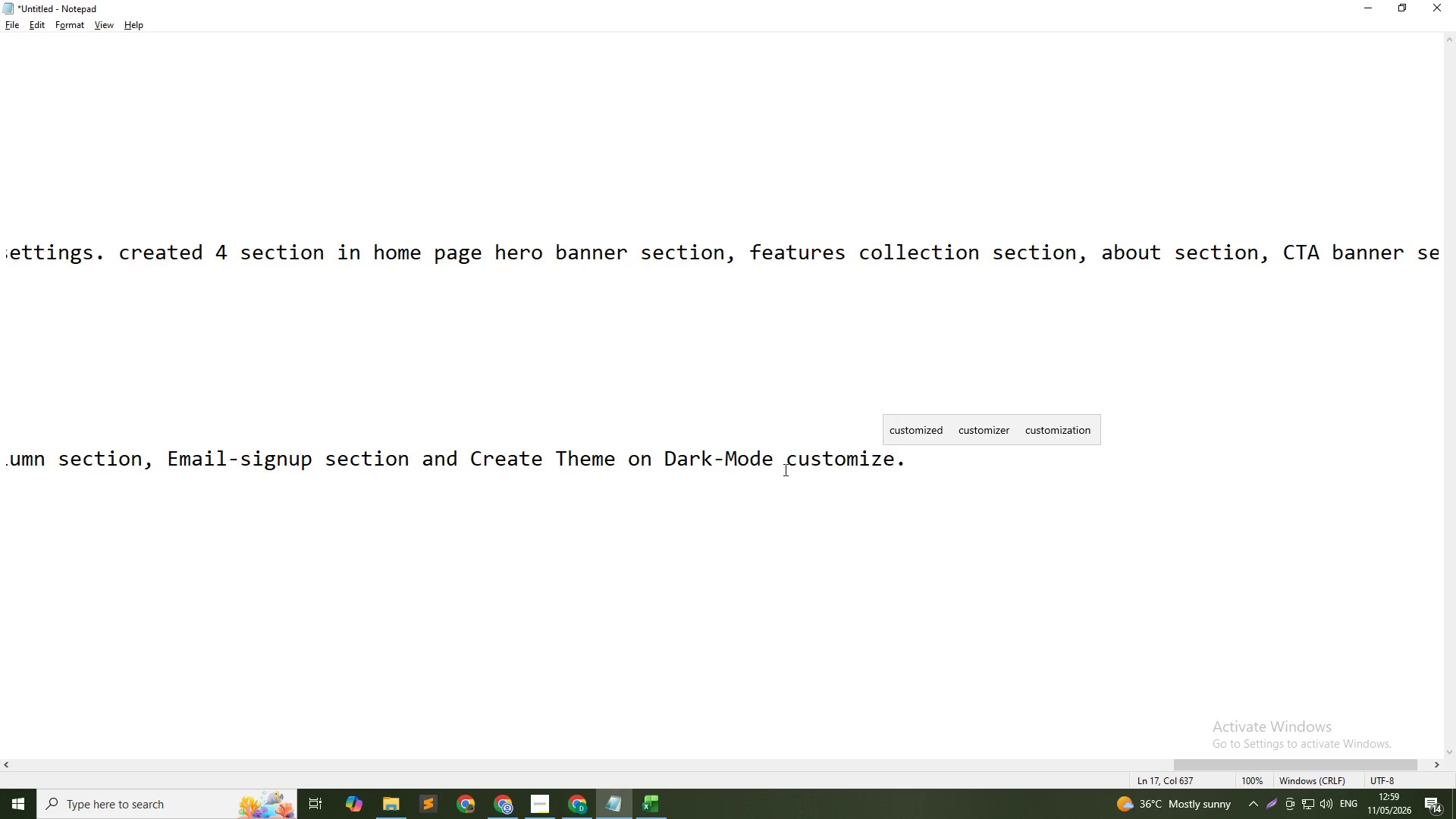 
left_click([795, 466])
 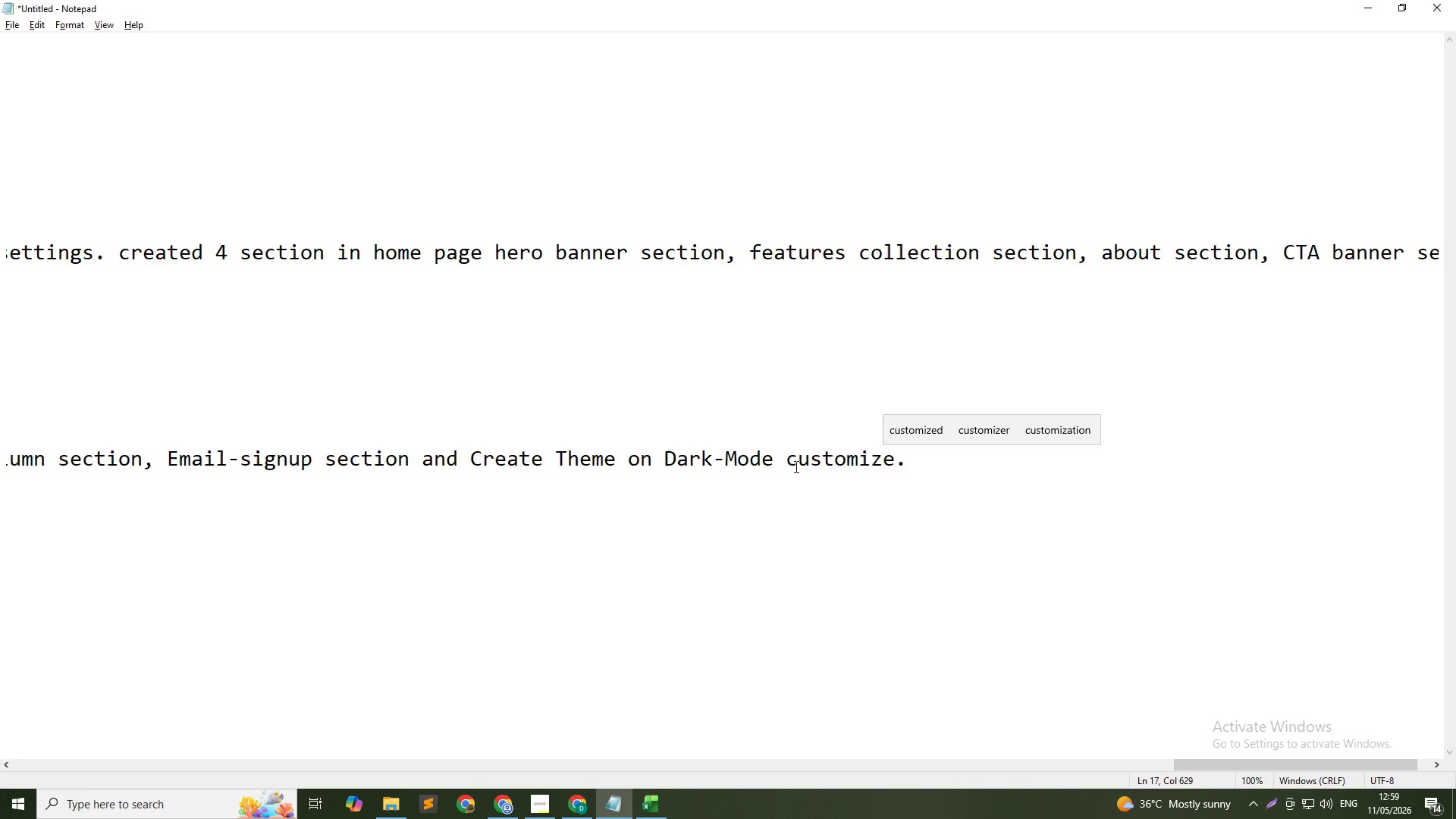 
key(Backspace)
 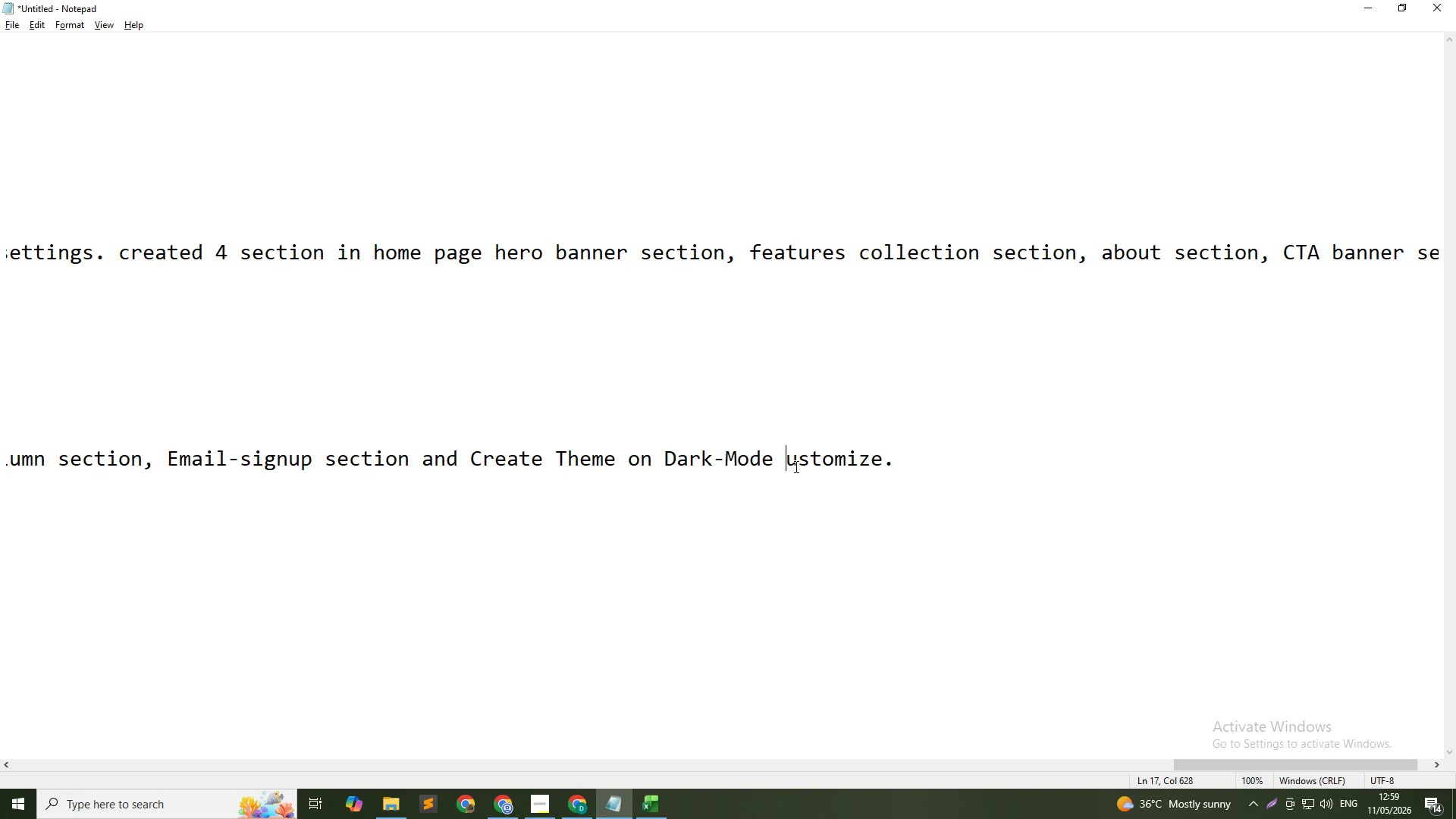 
key(Shift+C)
 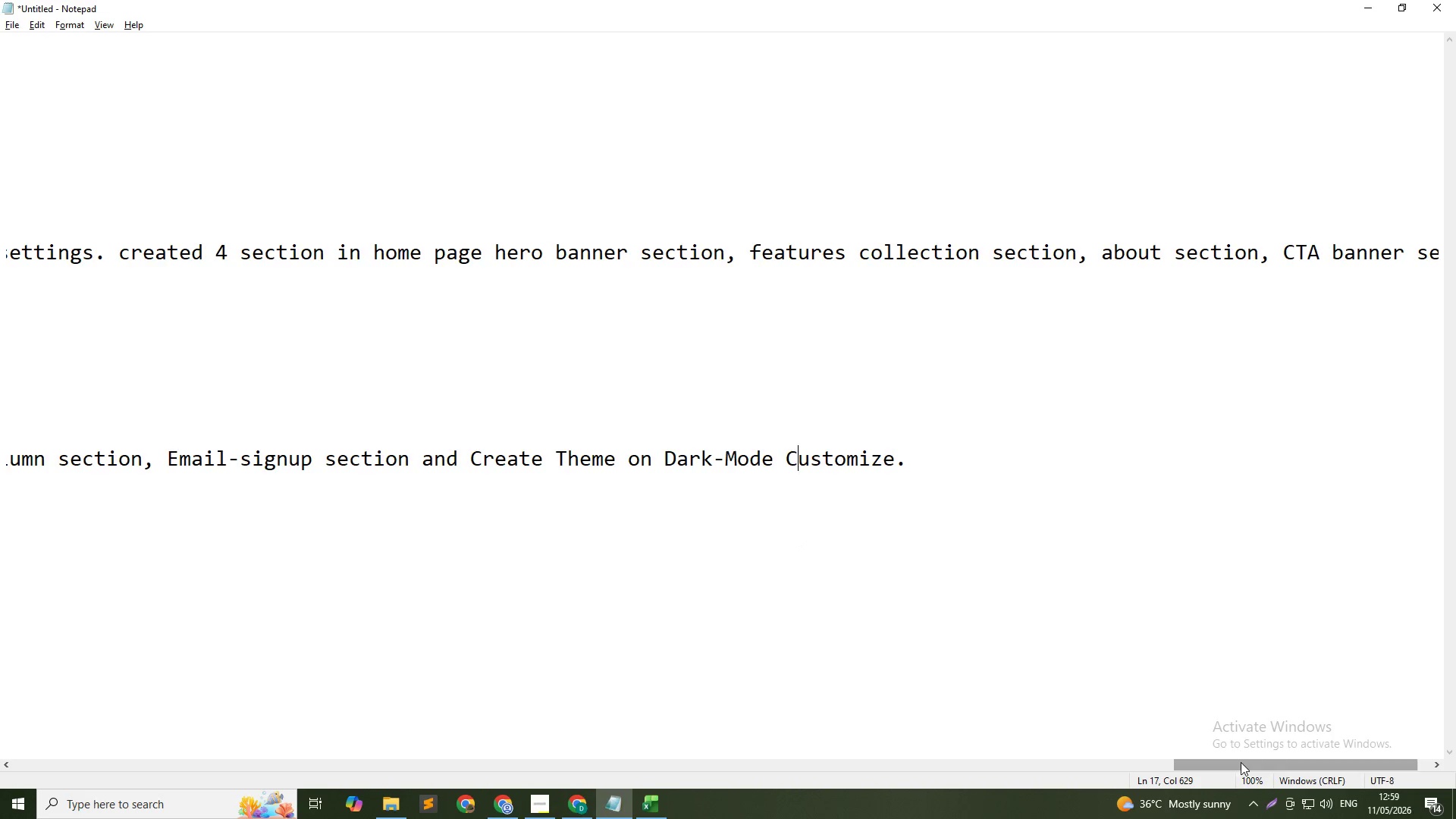 
left_click_drag(start_coordinate=[1240, 767], to_coordinate=[0, 774])
 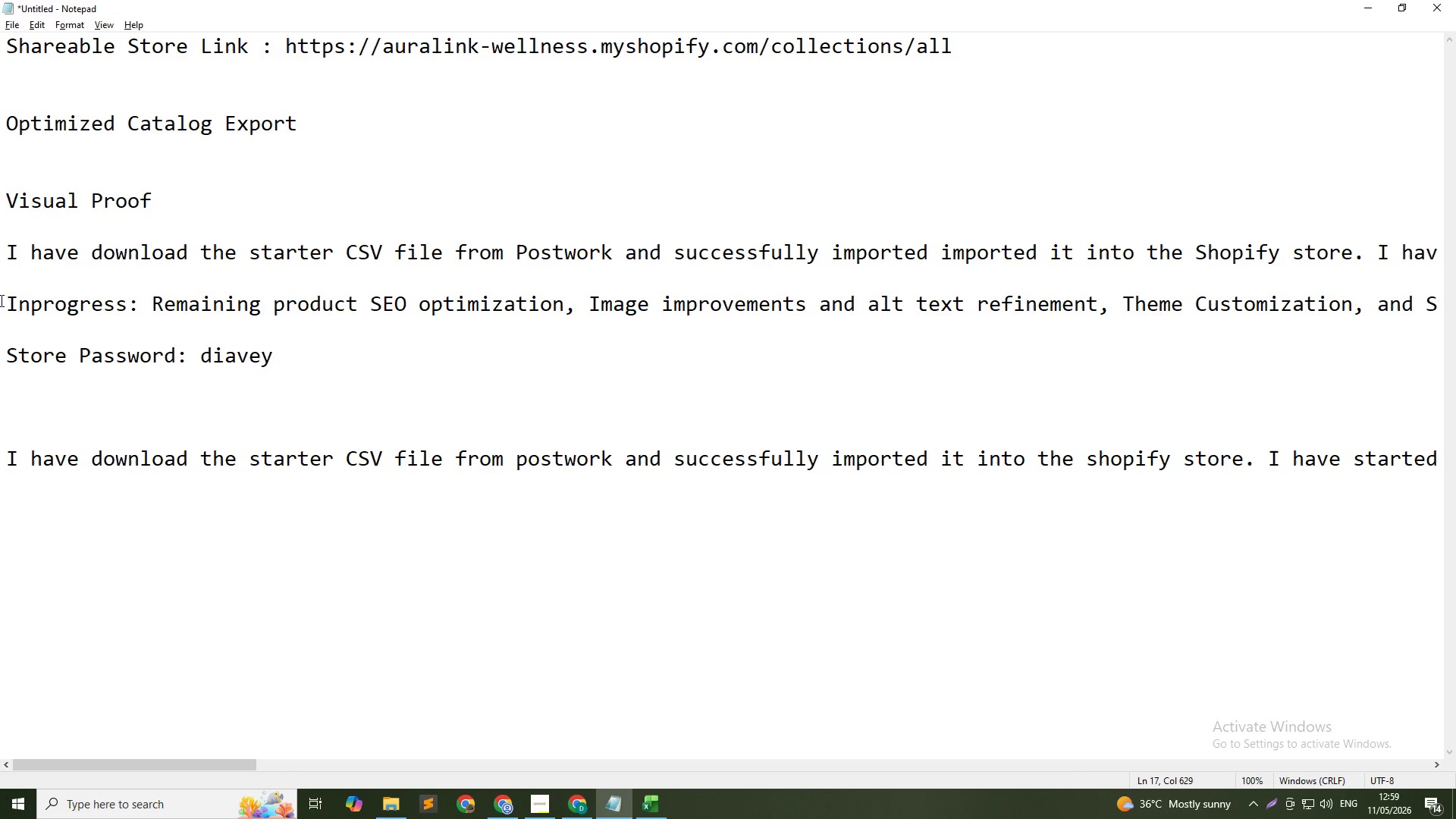 
left_click_drag(start_coordinate=[0, 307], to_coordinate=[11, 328])
 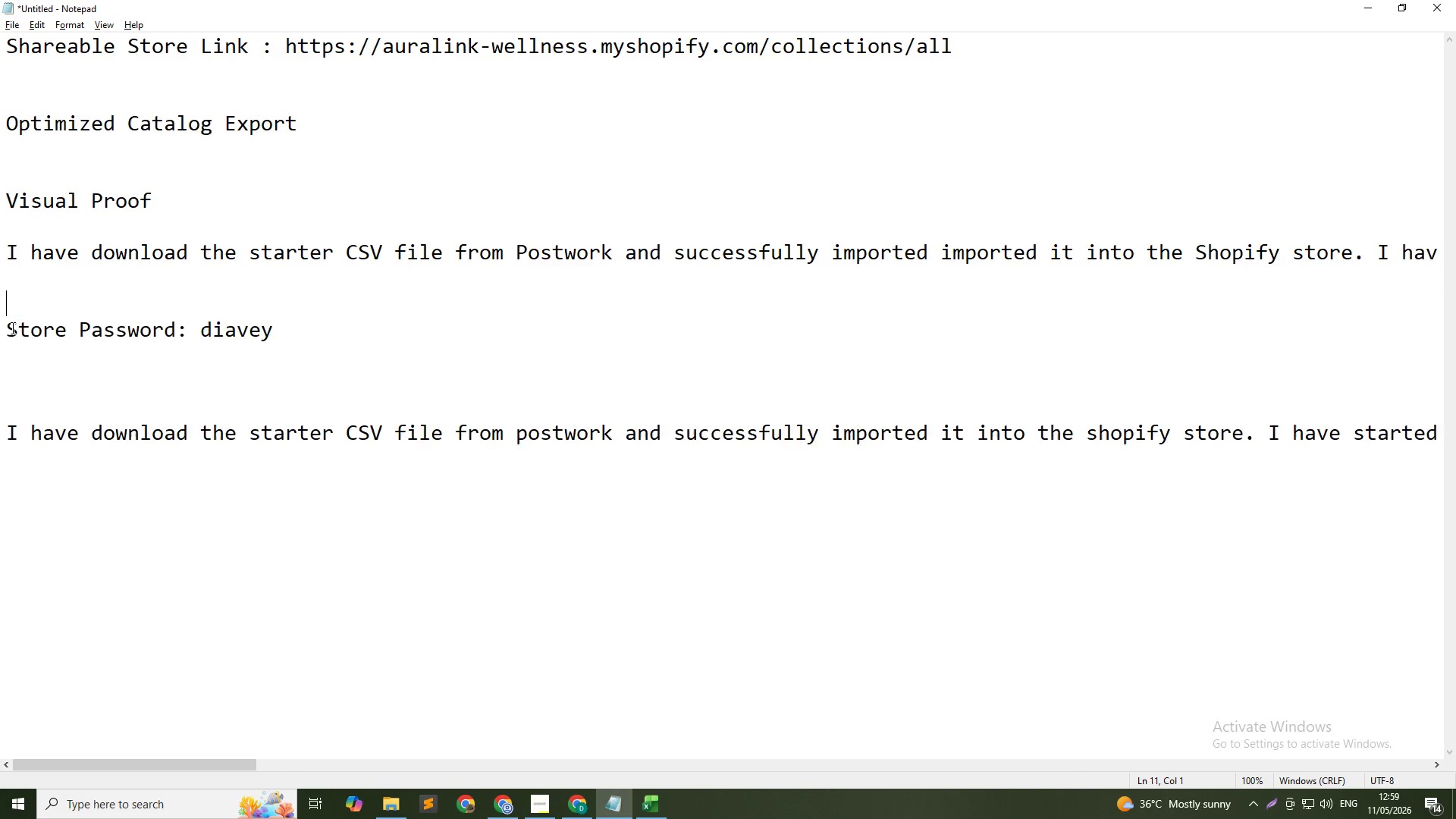 
key(Control+X)
 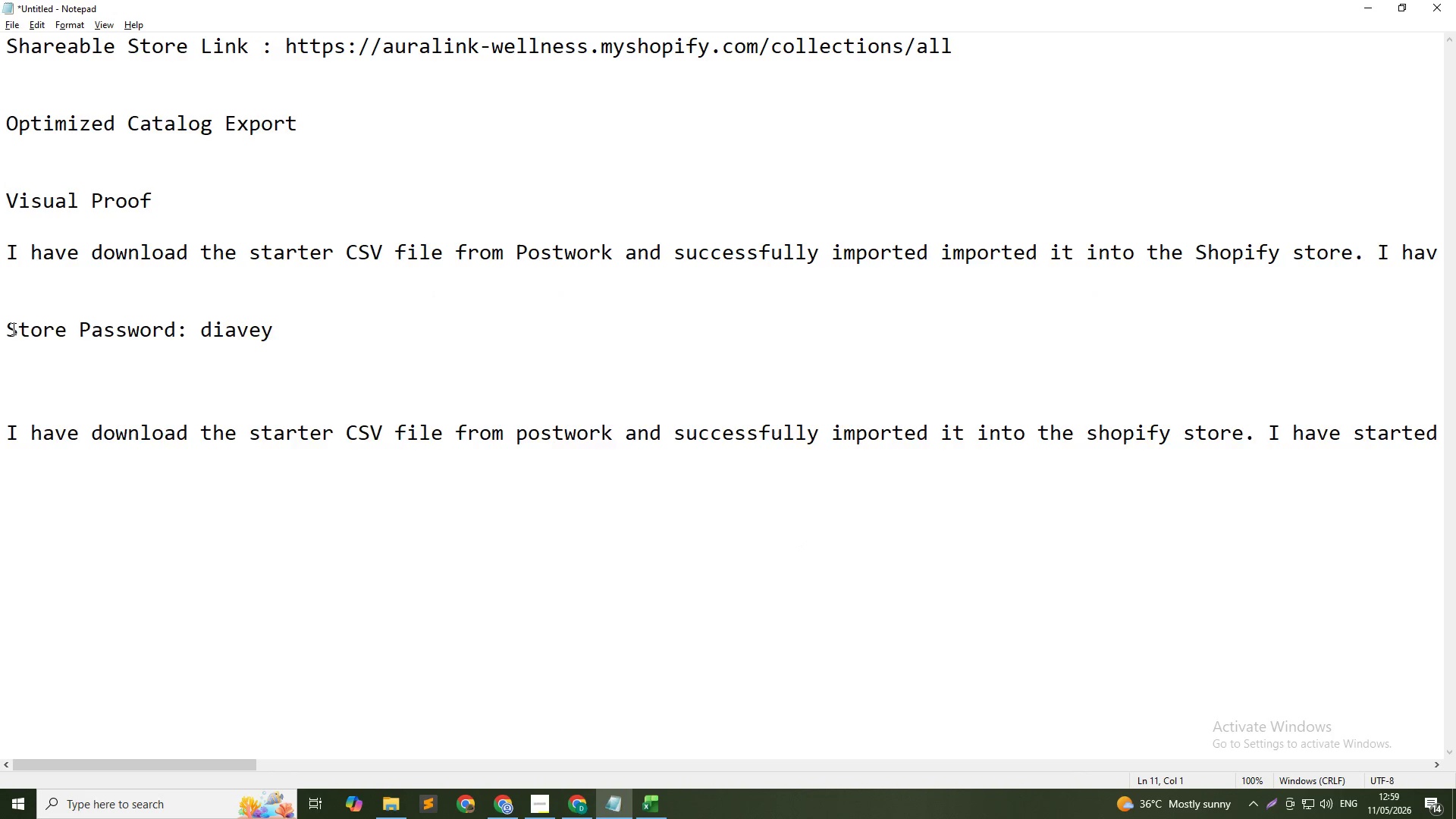 
key(Control+V)
 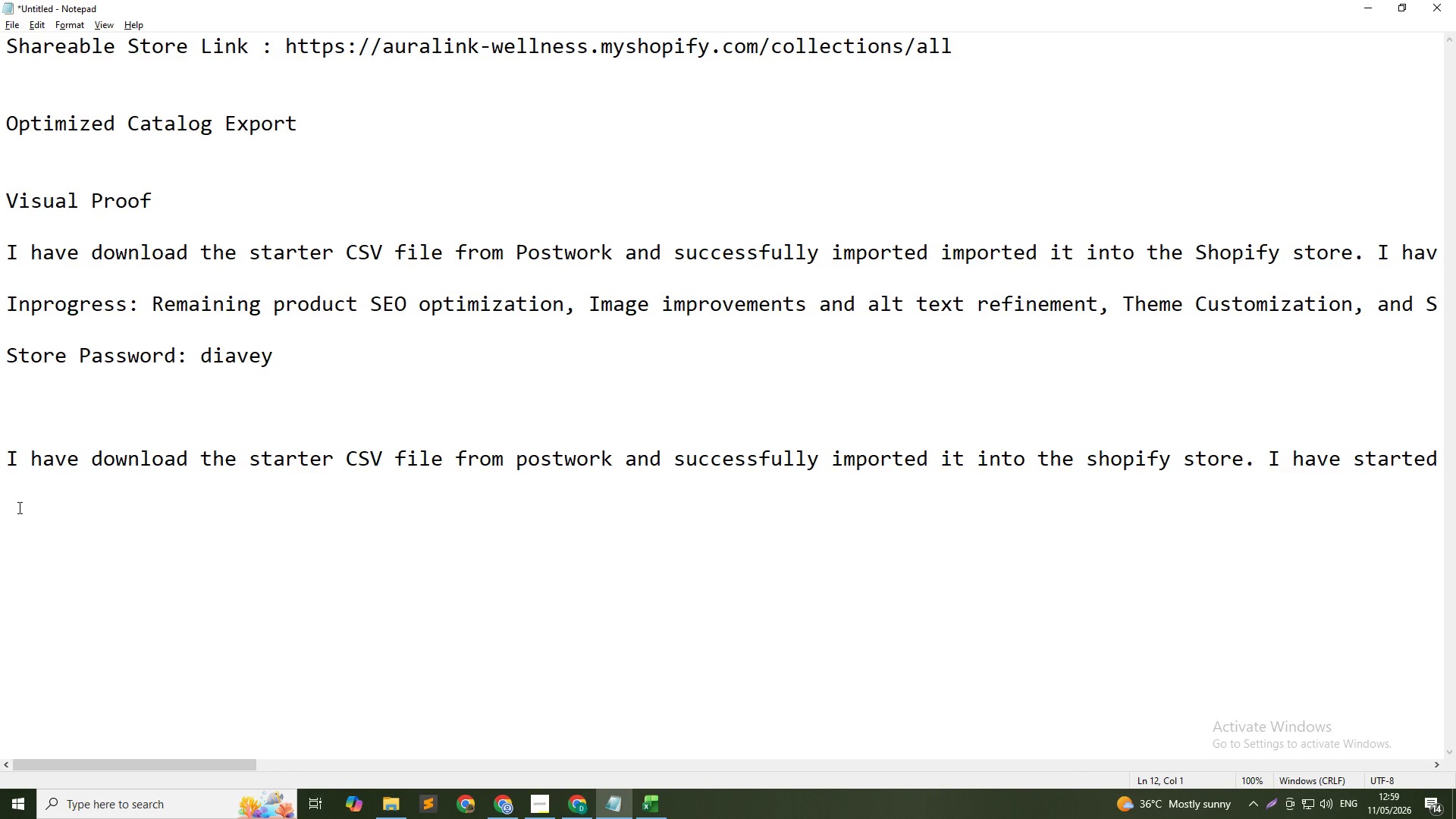 
left_click([18, 507])
 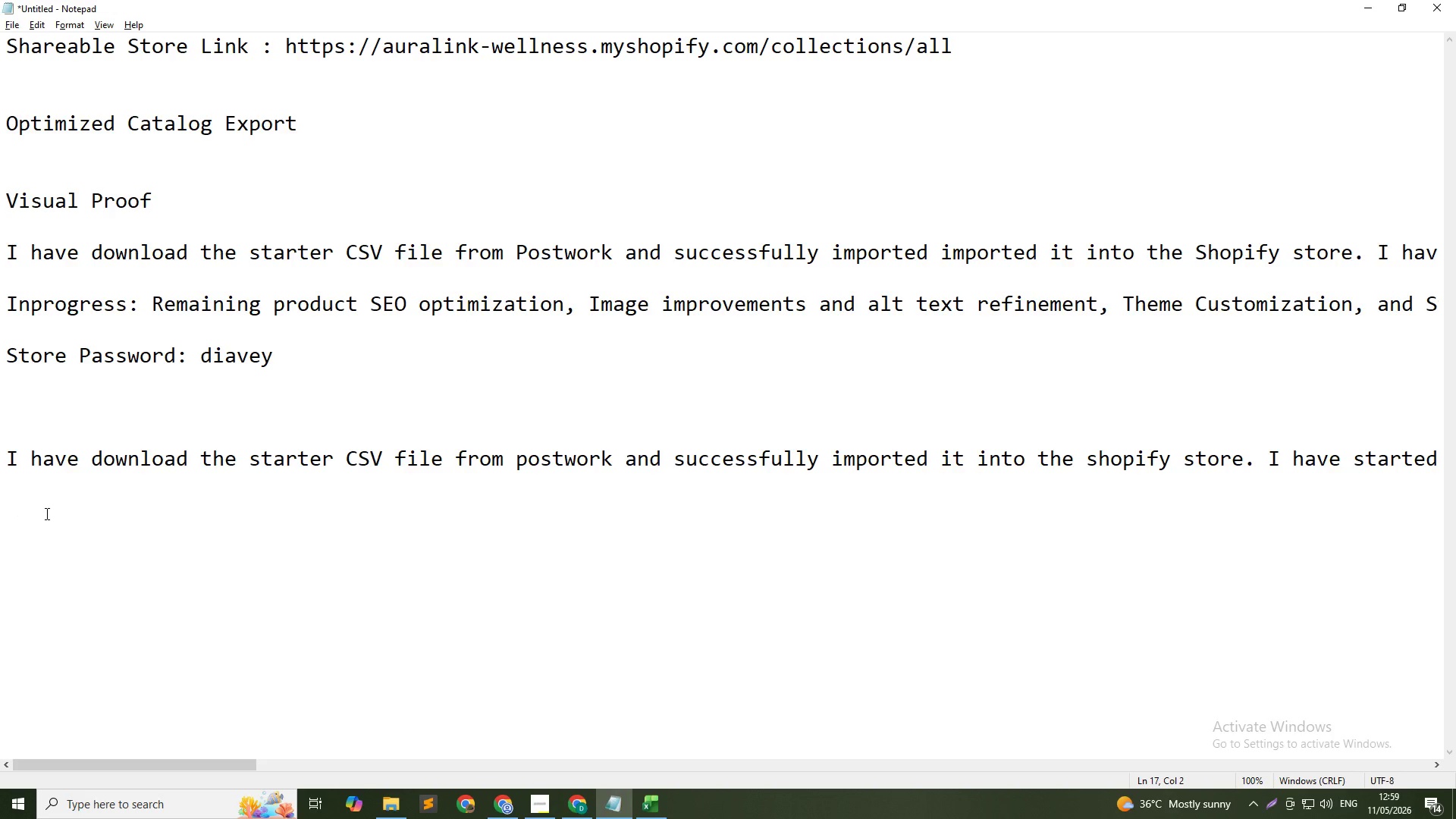 
left_click([46, 513])
 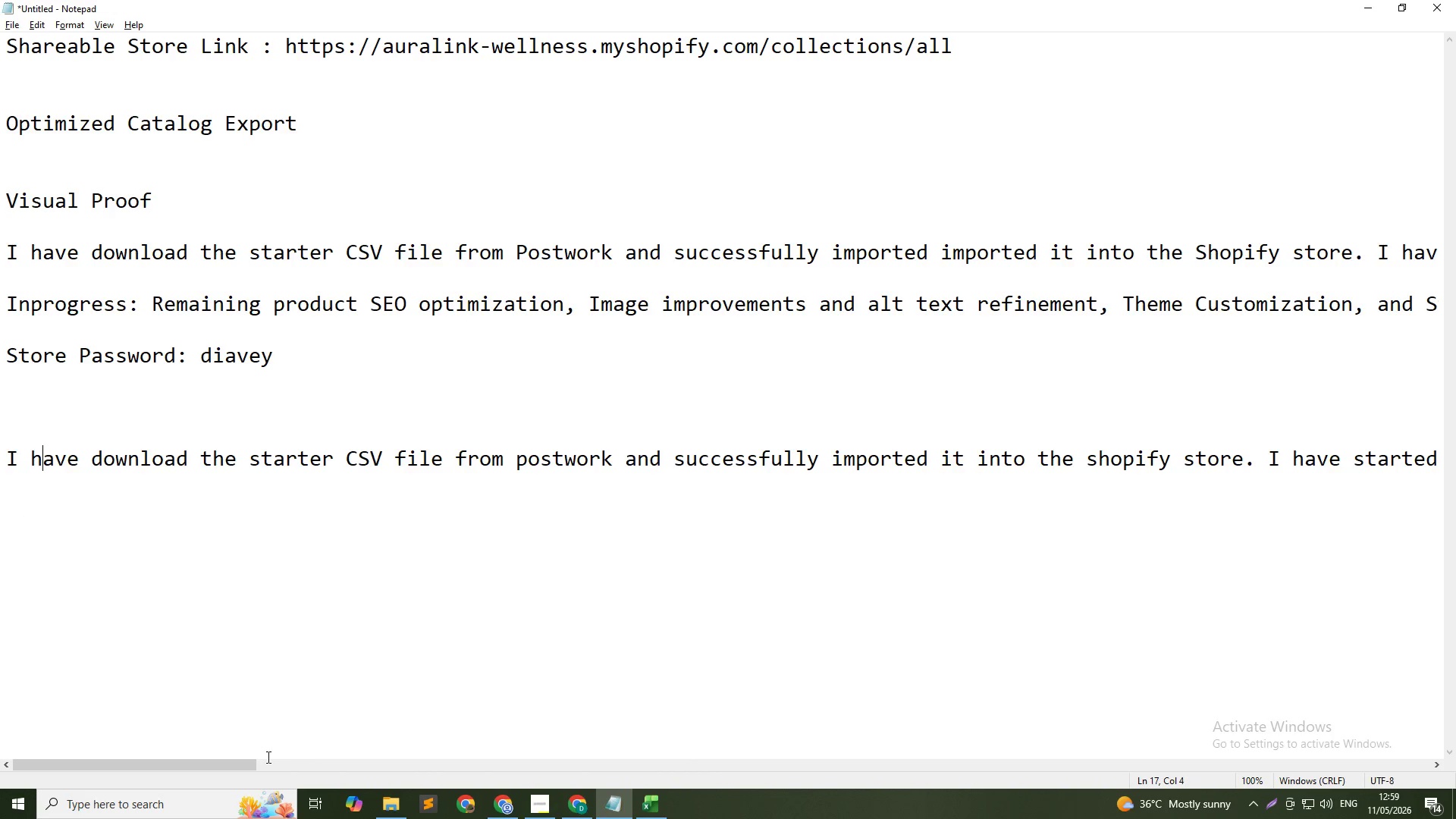 
left_click_drag(start_coordinate=[212, 762], to_coordinate=[1455, 632])
 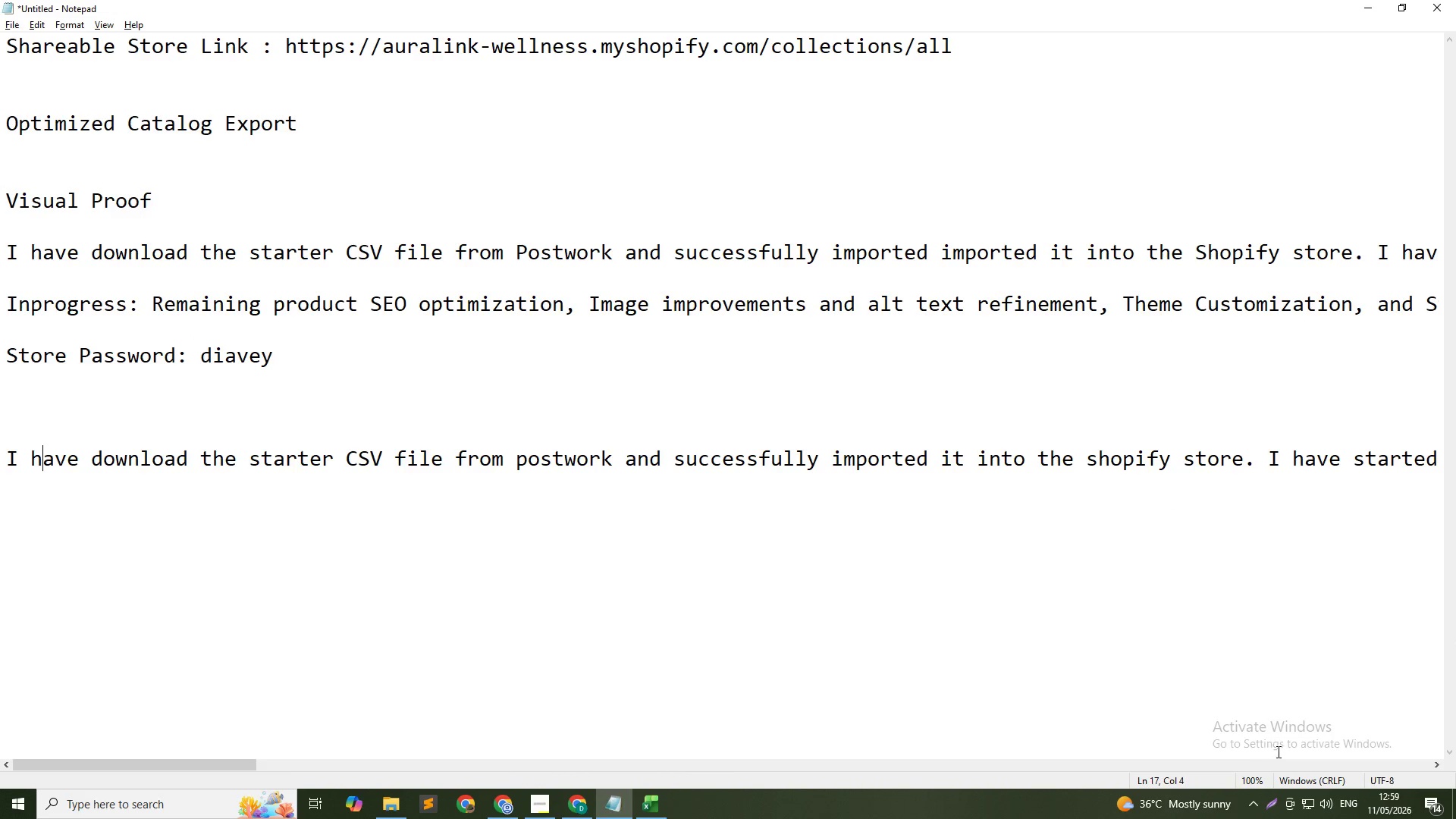 
left_click([1277, 752])
 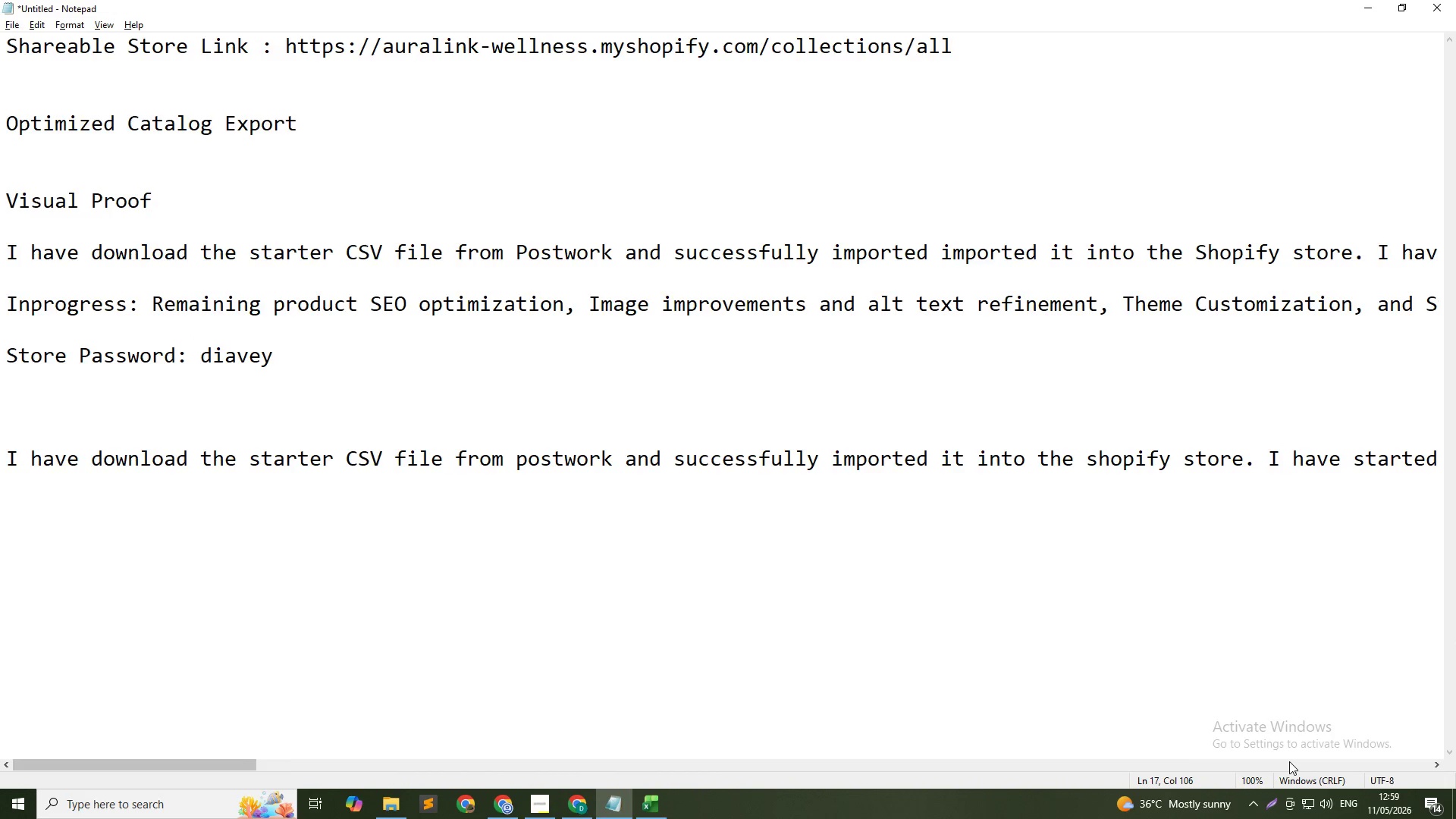 
left_click_drag(start_coordinate=[1289, 761], to_coordinate=[1381, 756])
 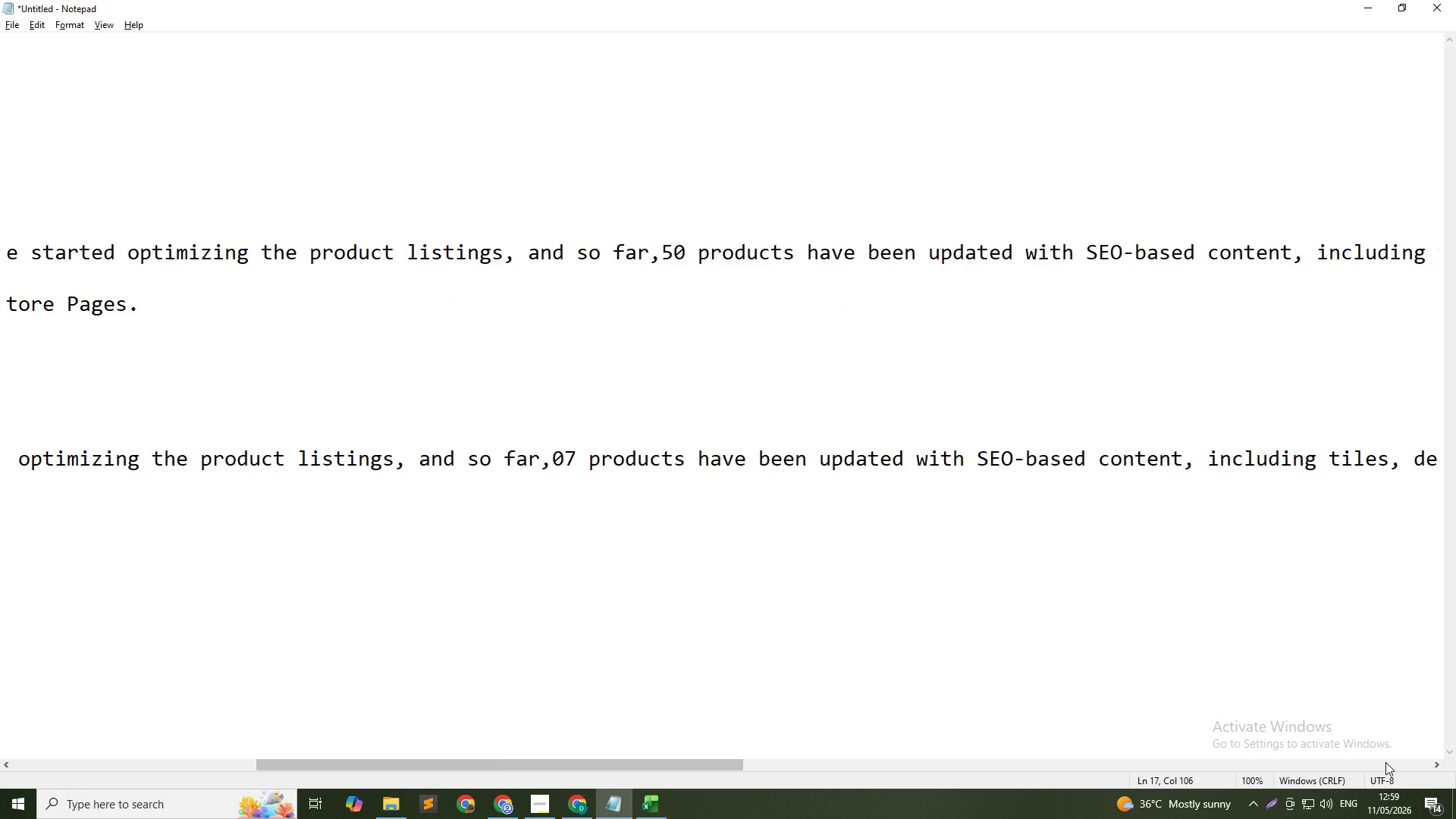 
double_click([1385, 762])
 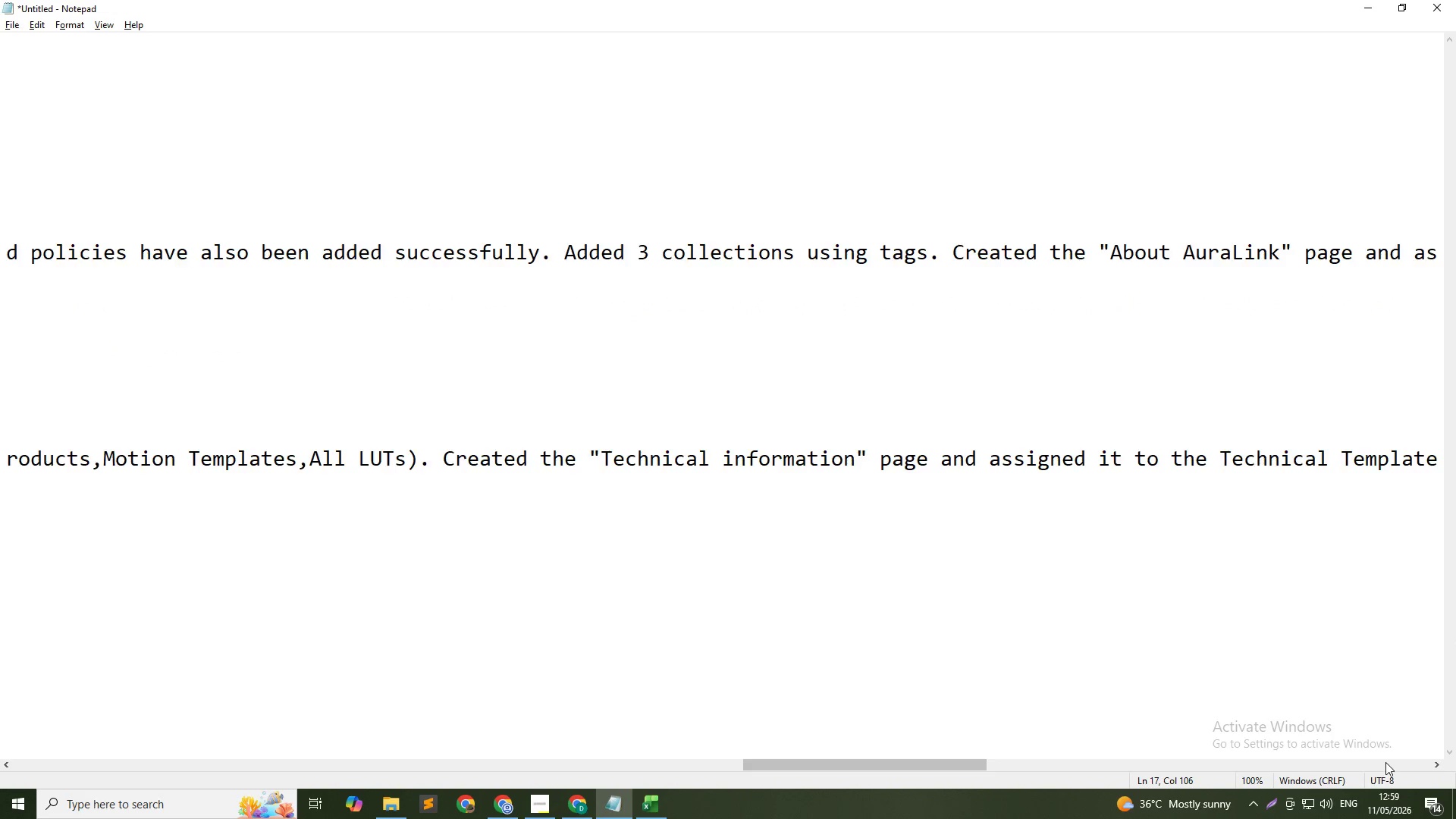 
triple_click([1385, 762])
 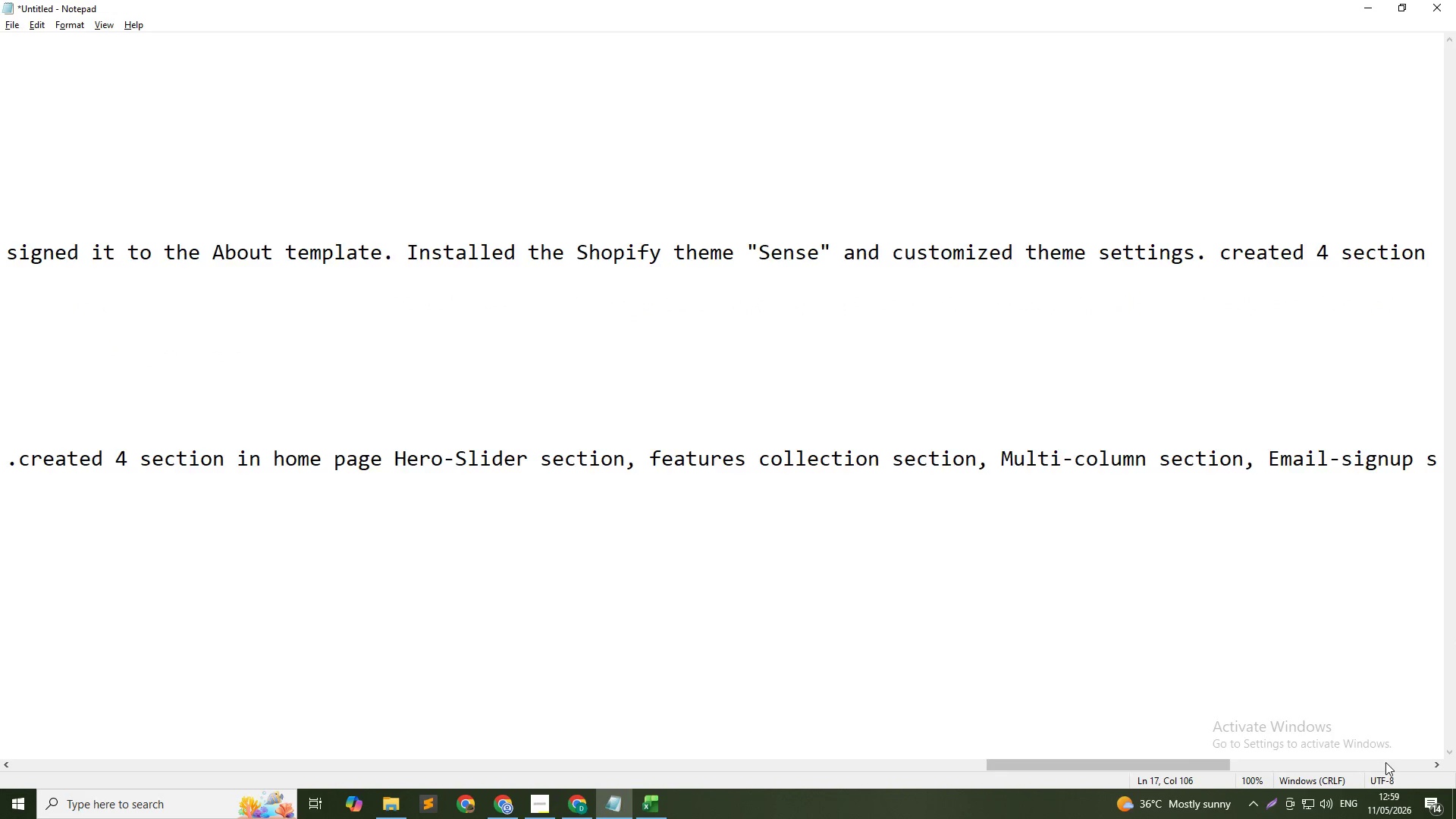 
triple_click([1385, 762])
 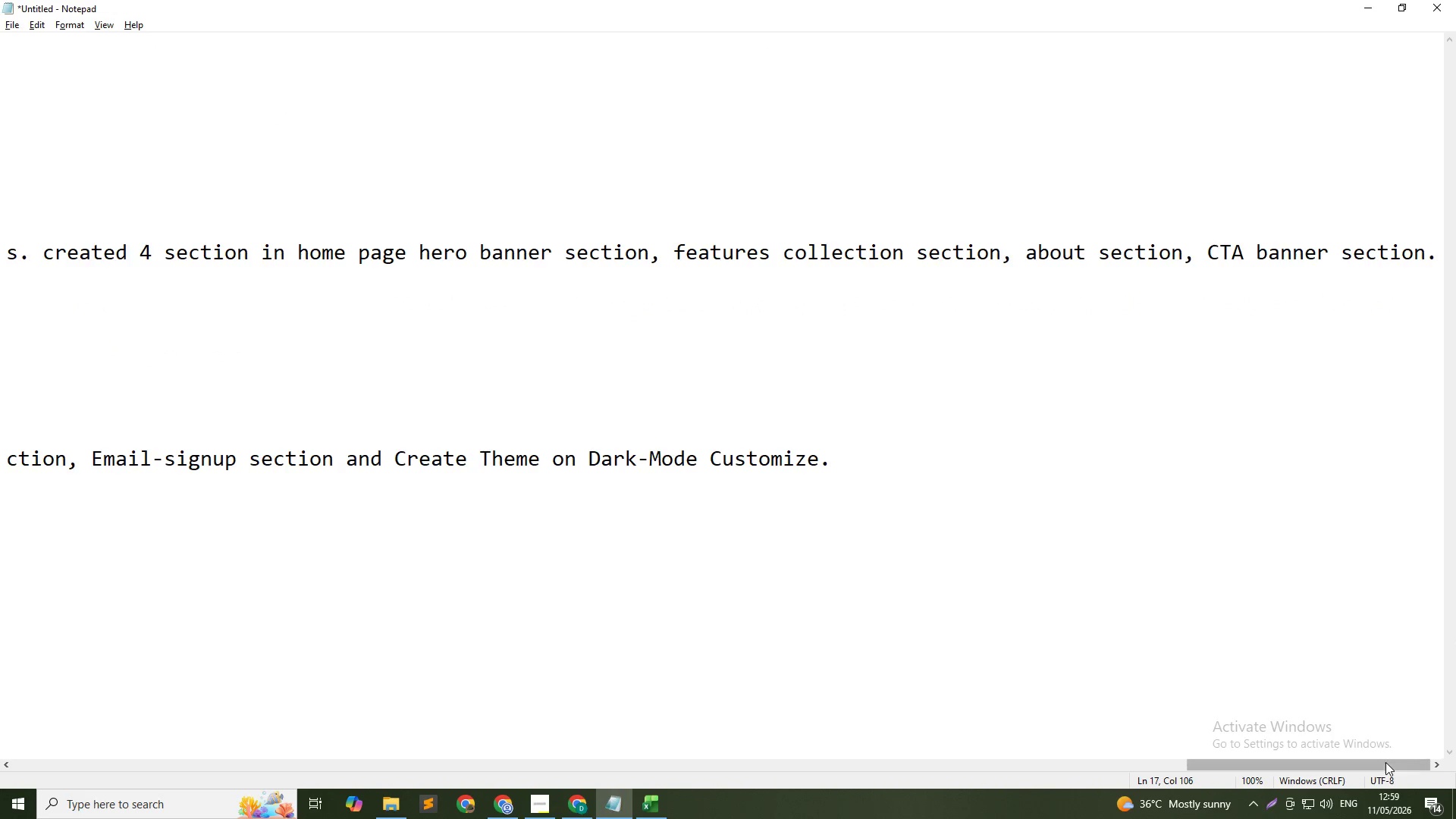 
triple_click([1385, 762])
 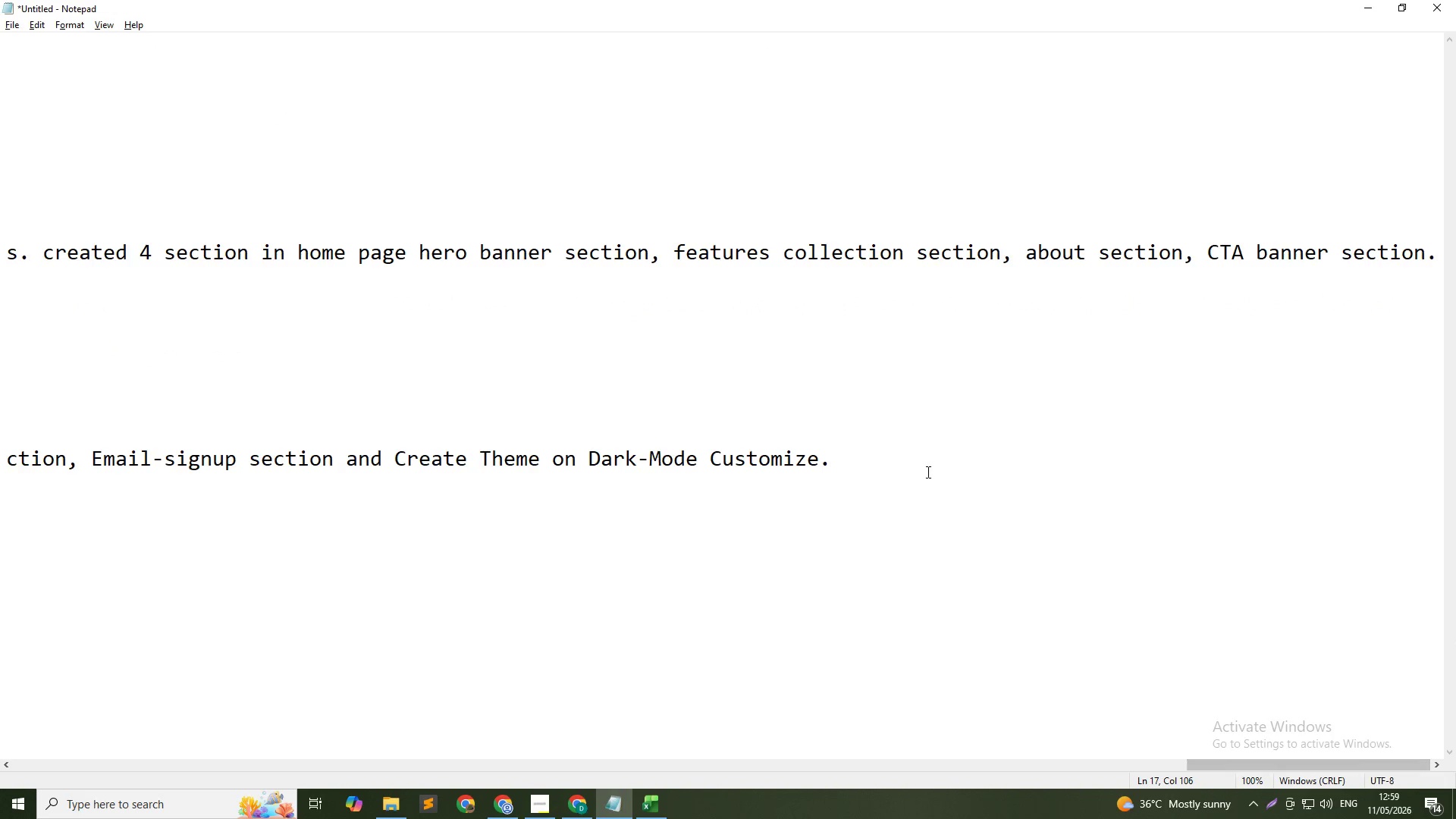 
left_click([921, 463])
 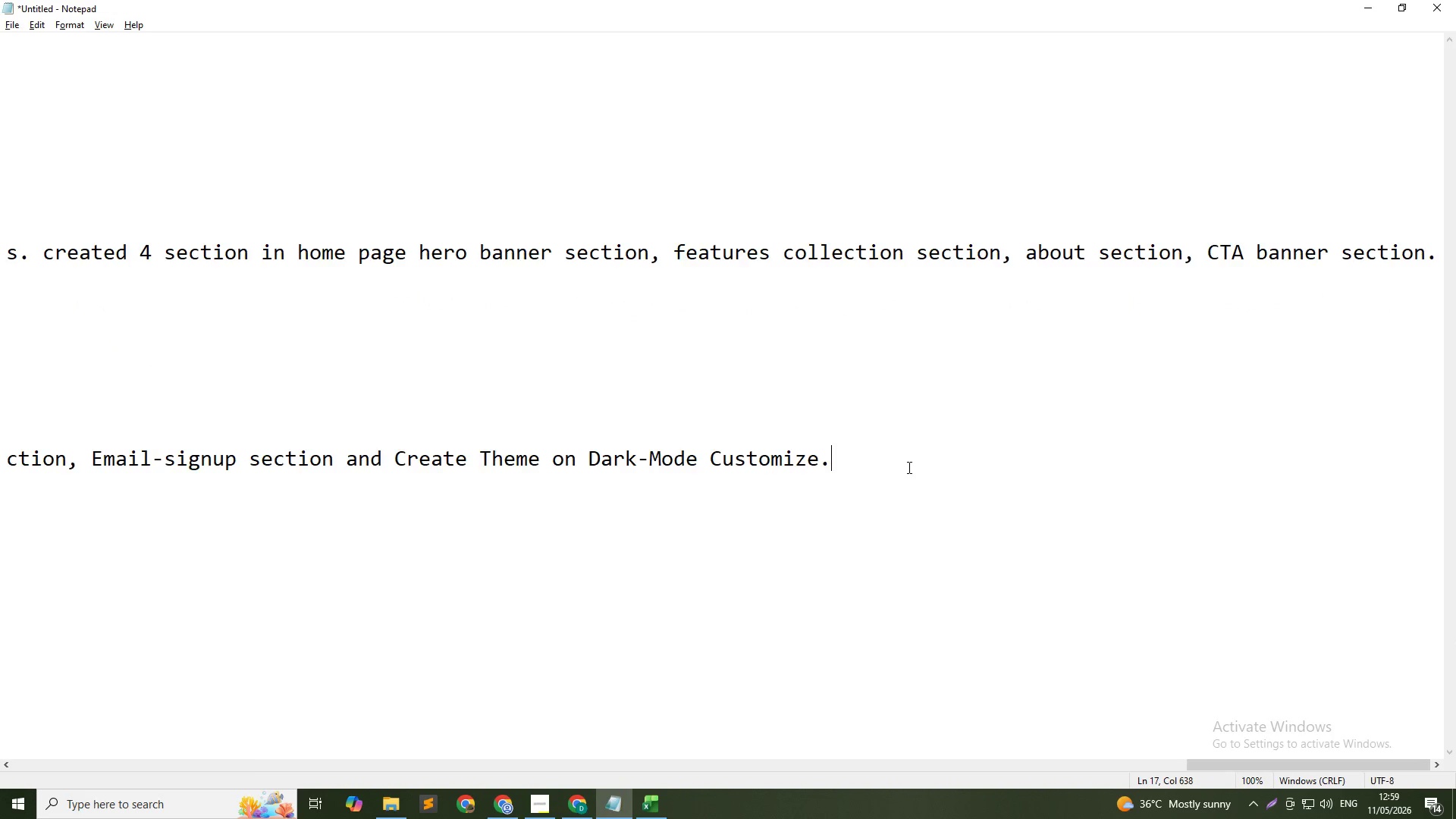 
key(NumpadEnter)
 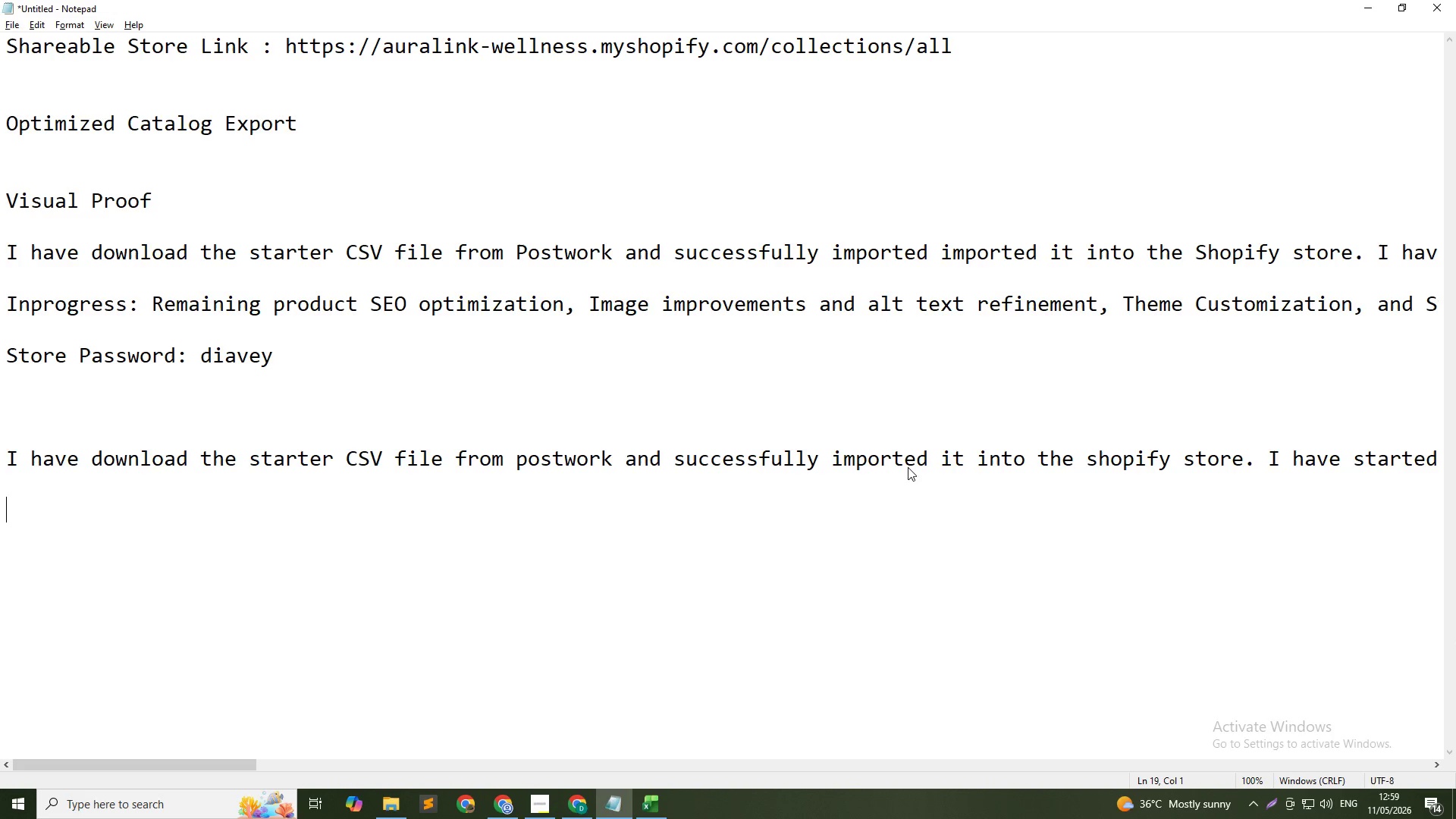 
key(NumpadEnter)
 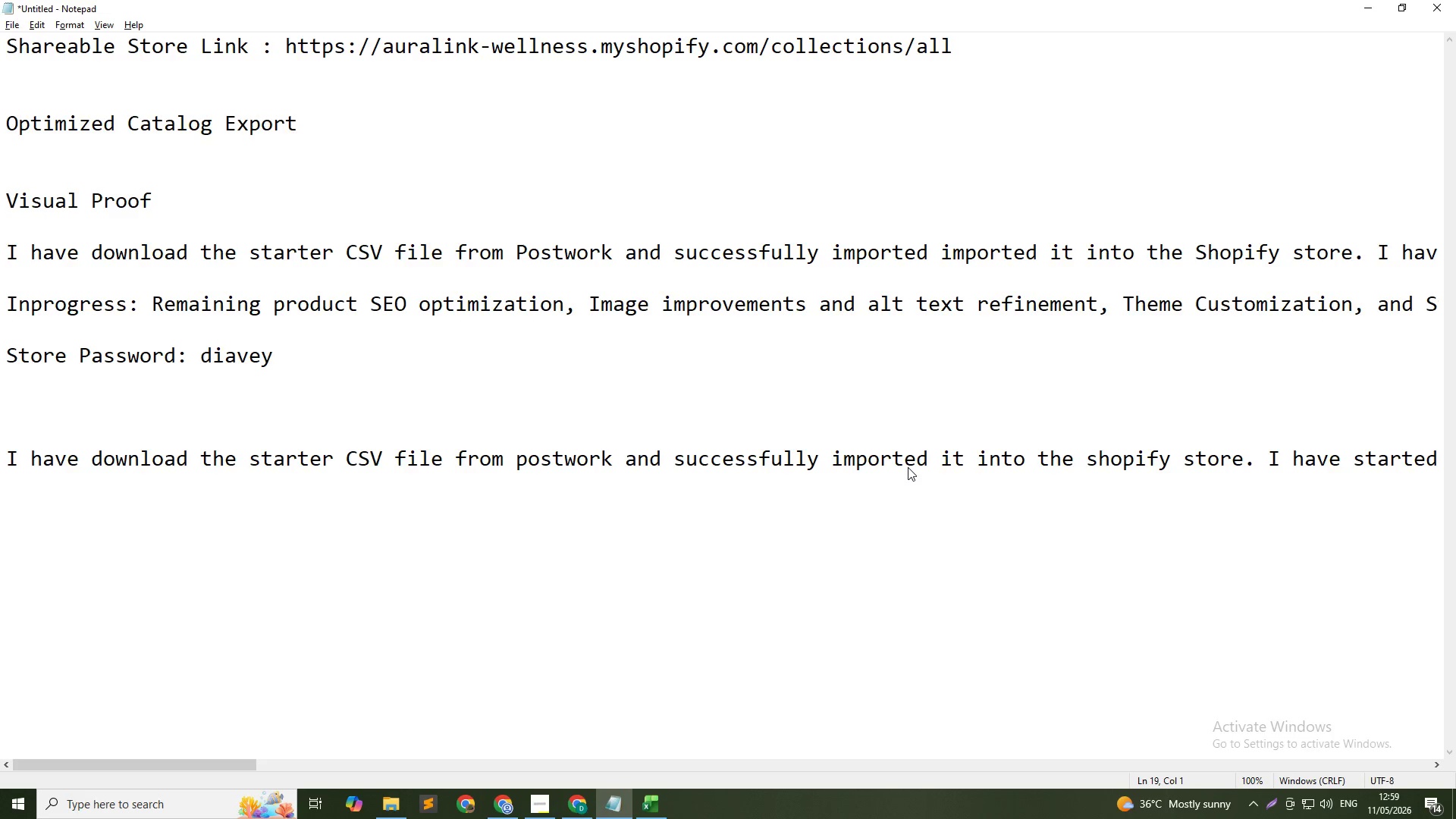 
key(Control+V)
 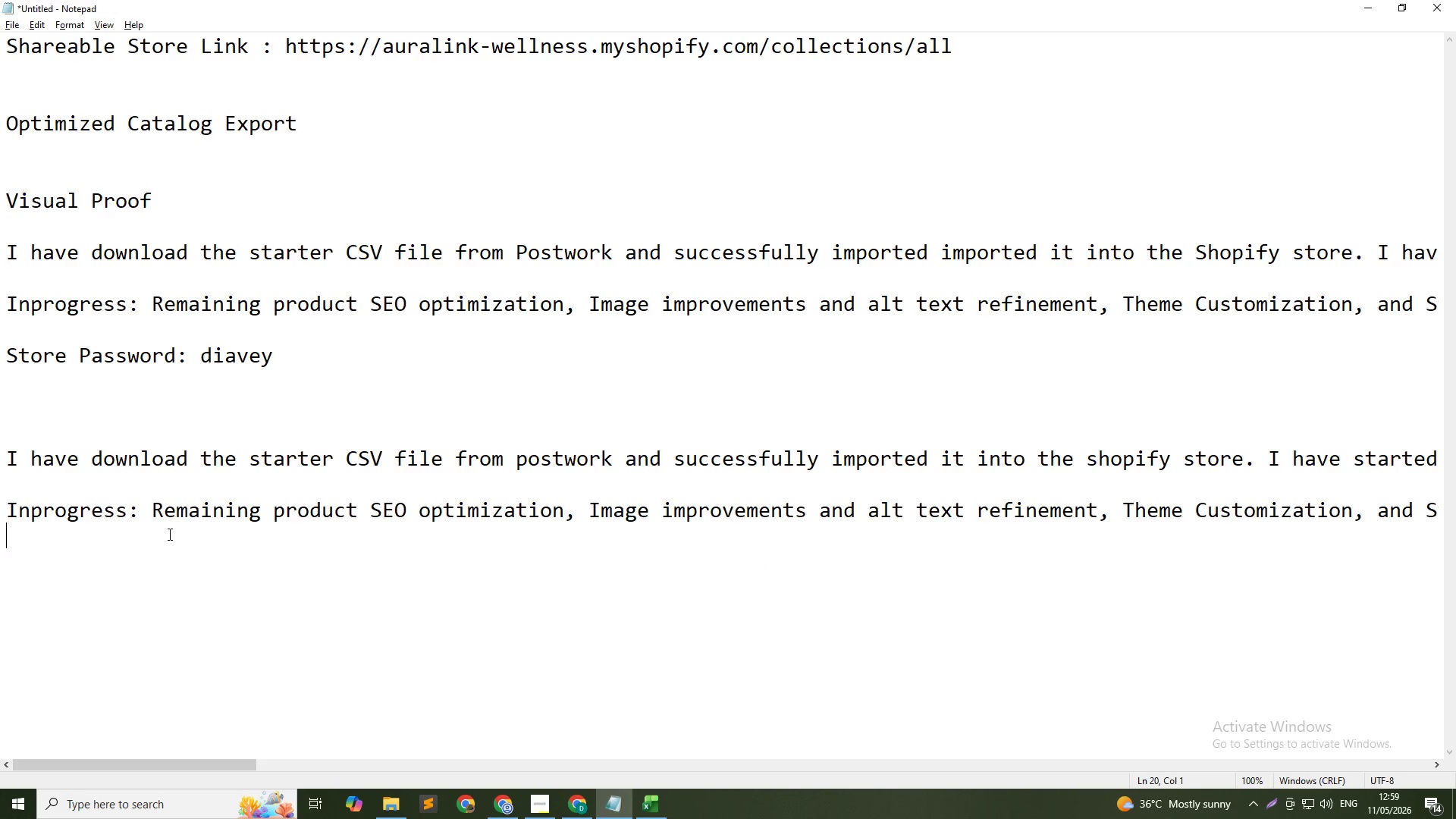 
left_click([155, 513])
 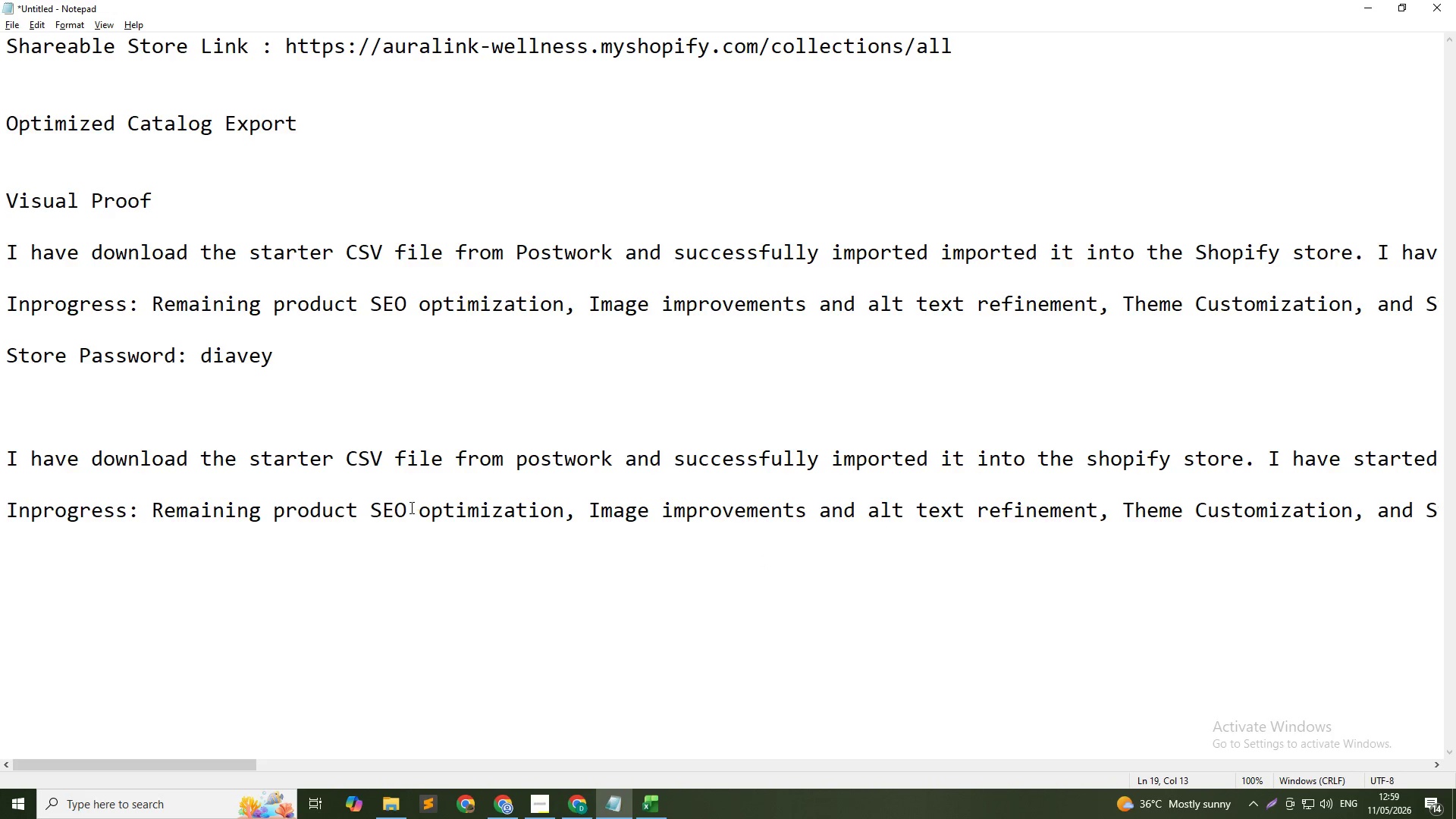 
left_click([410, 507])
 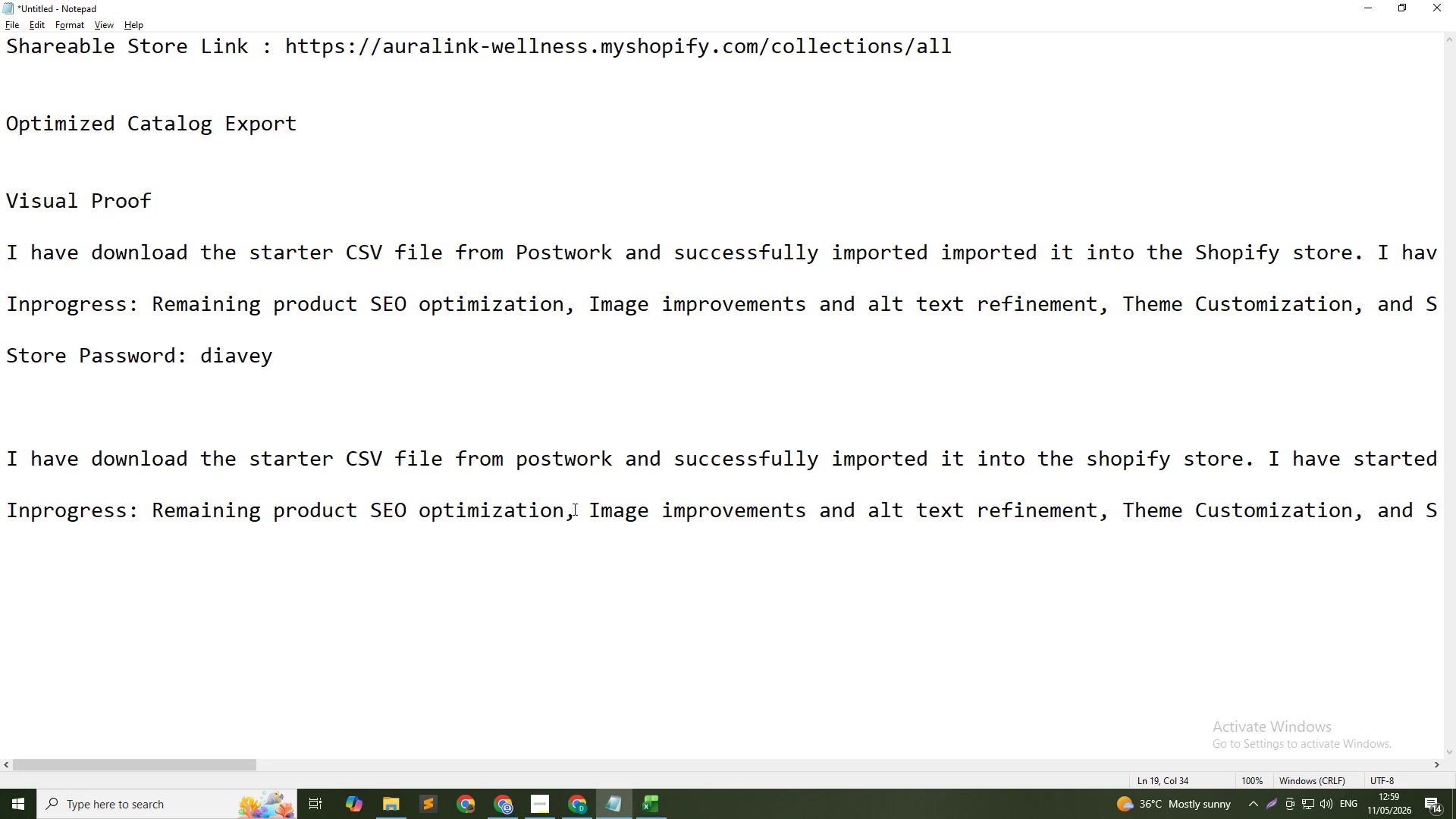 
left_click([566, 509])
 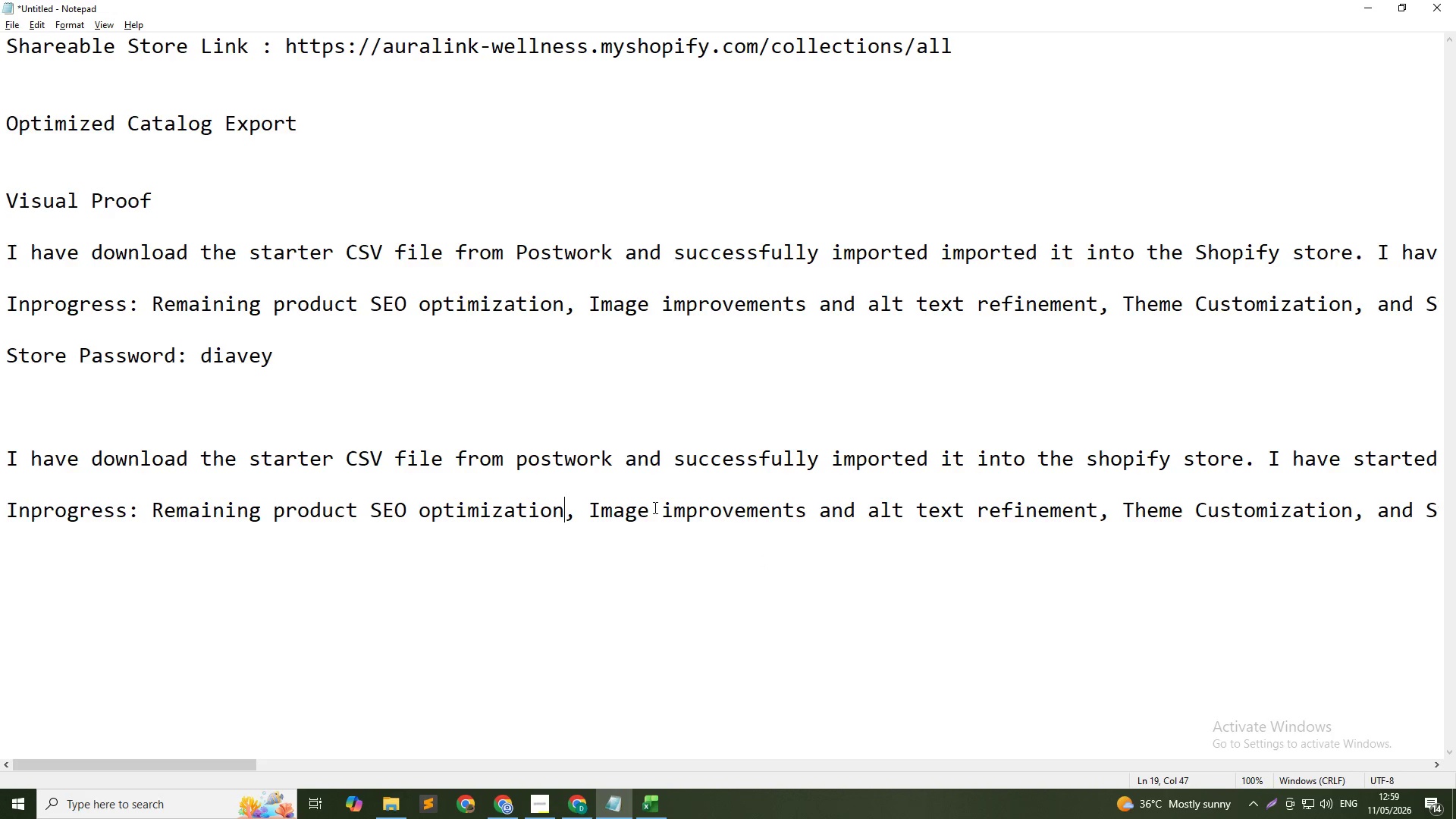 
left_click([649, 507])
 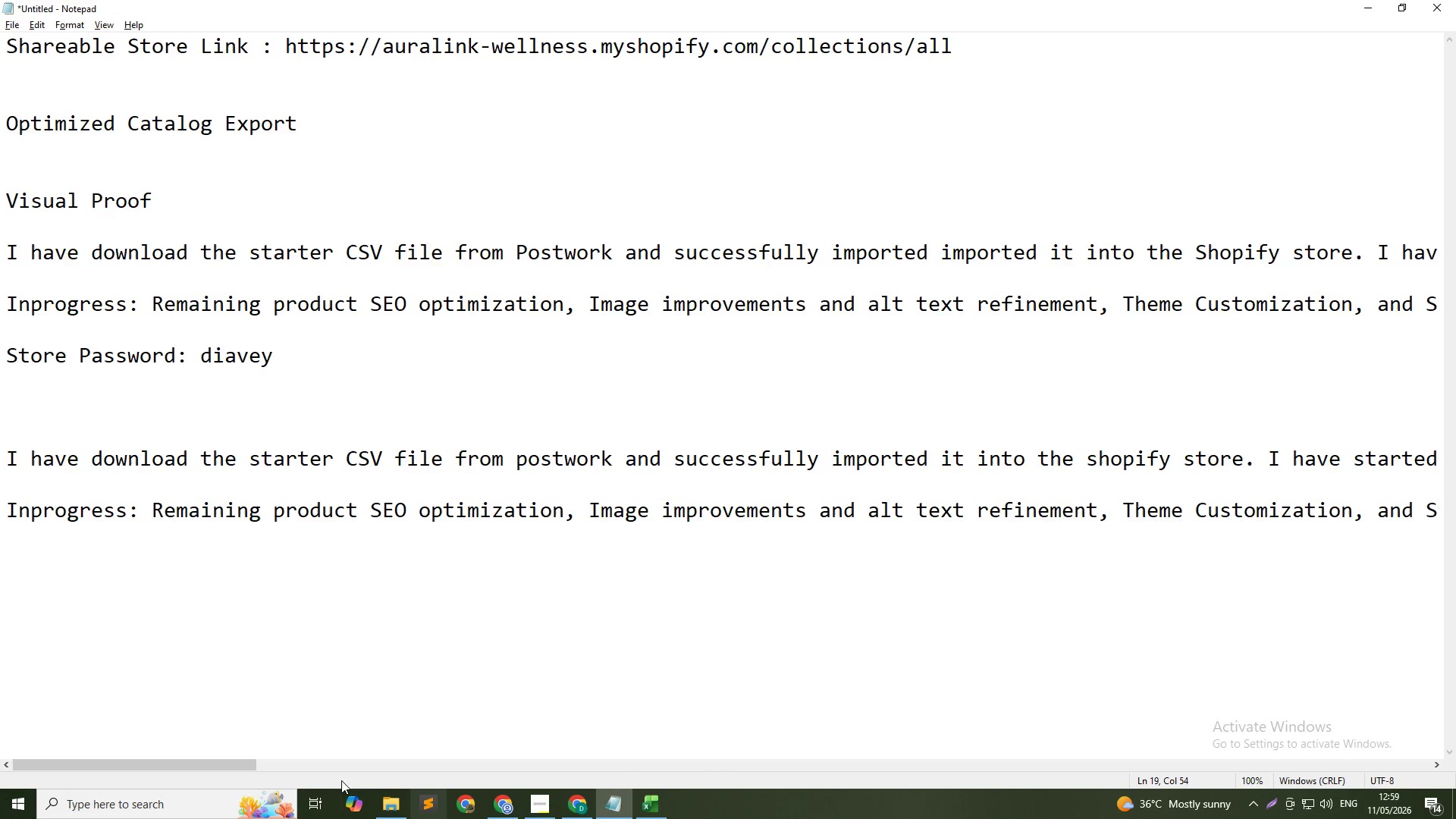 
left_click_drag(start_coordinate=[226, 765], to_coordinate=[340, 766])
 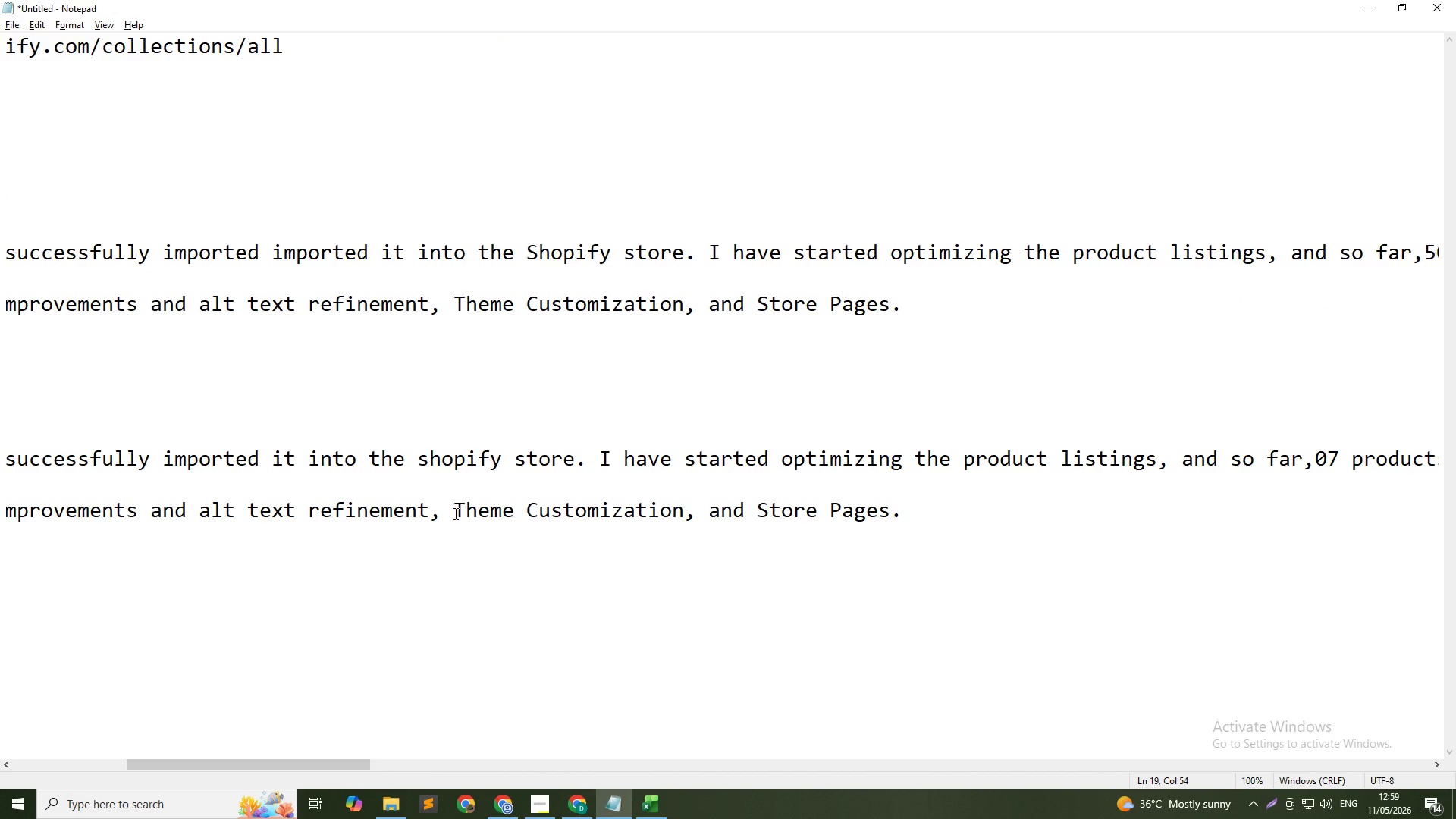 
left_click_drag(start_coordinate=[453, 511], to_coordinate=[823, 509])
 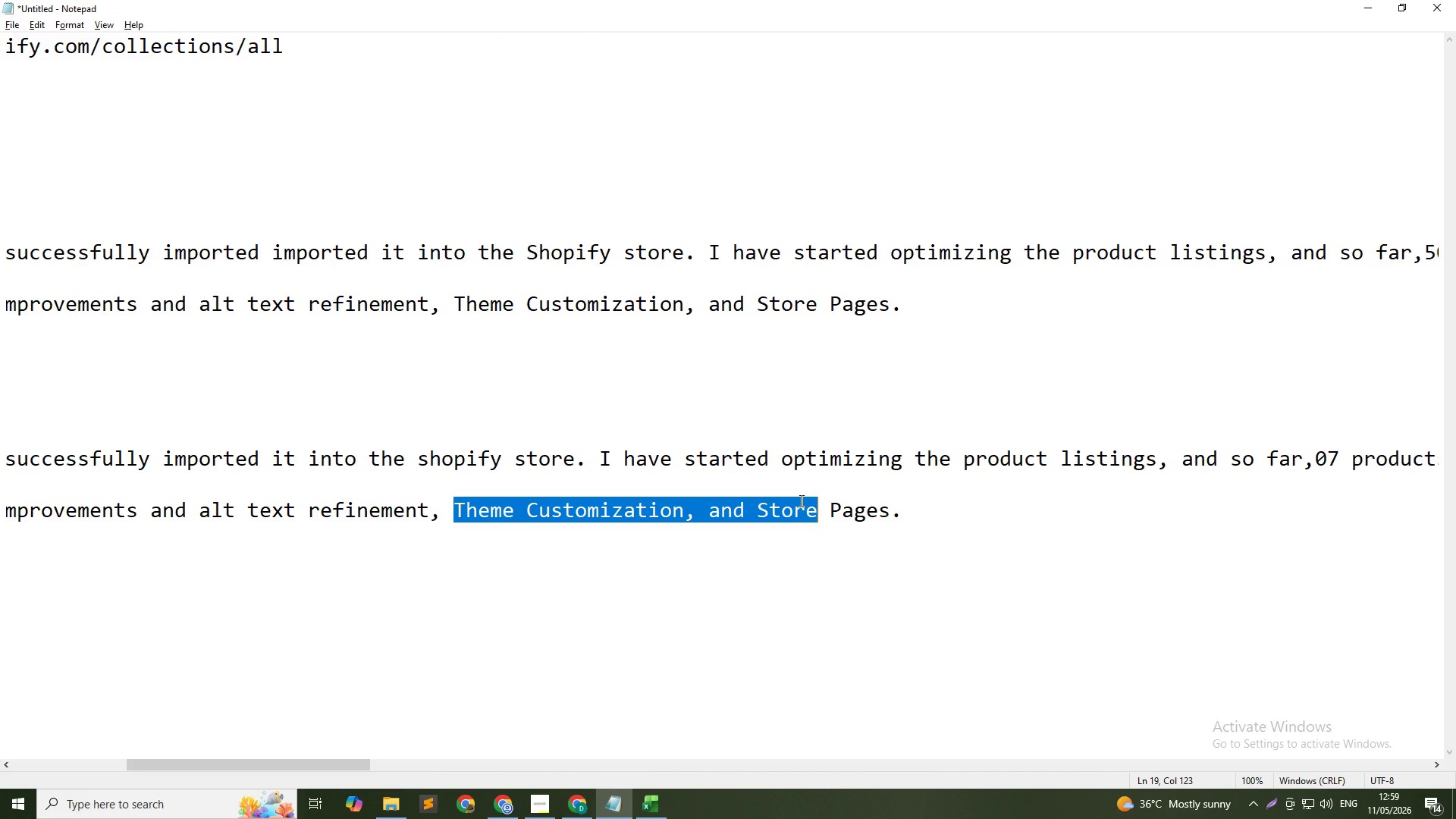 
key(Backspace)
type(Technical )
key(Backspace)
type(-Insir)
key(Backspace)
key(Backspace)
key(Backspace)
type(fi)
key(Backspace)
type(ormation )
key(Backspace)
 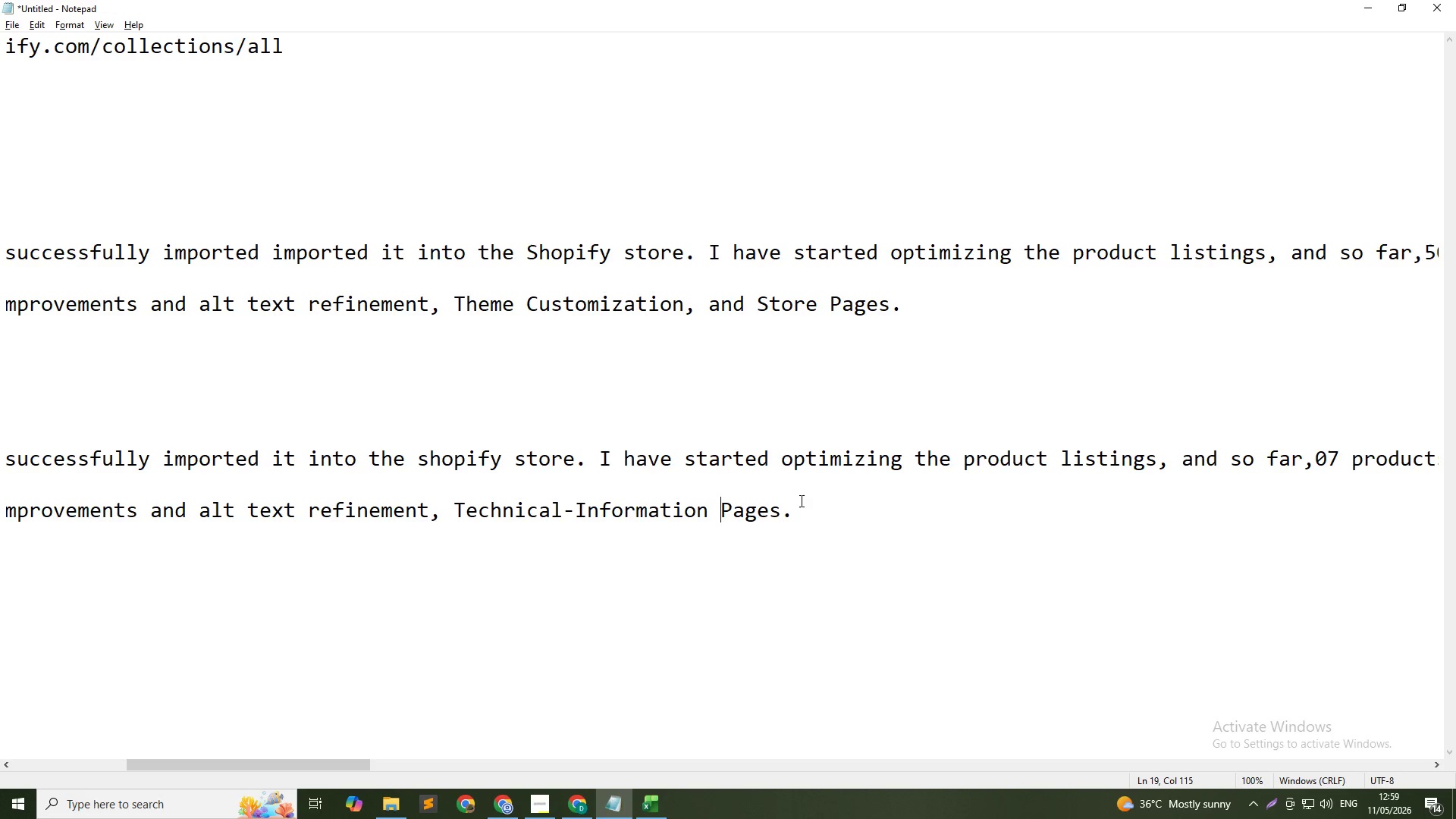 
hold_key(key=ArrowRight, duration=0.62)
 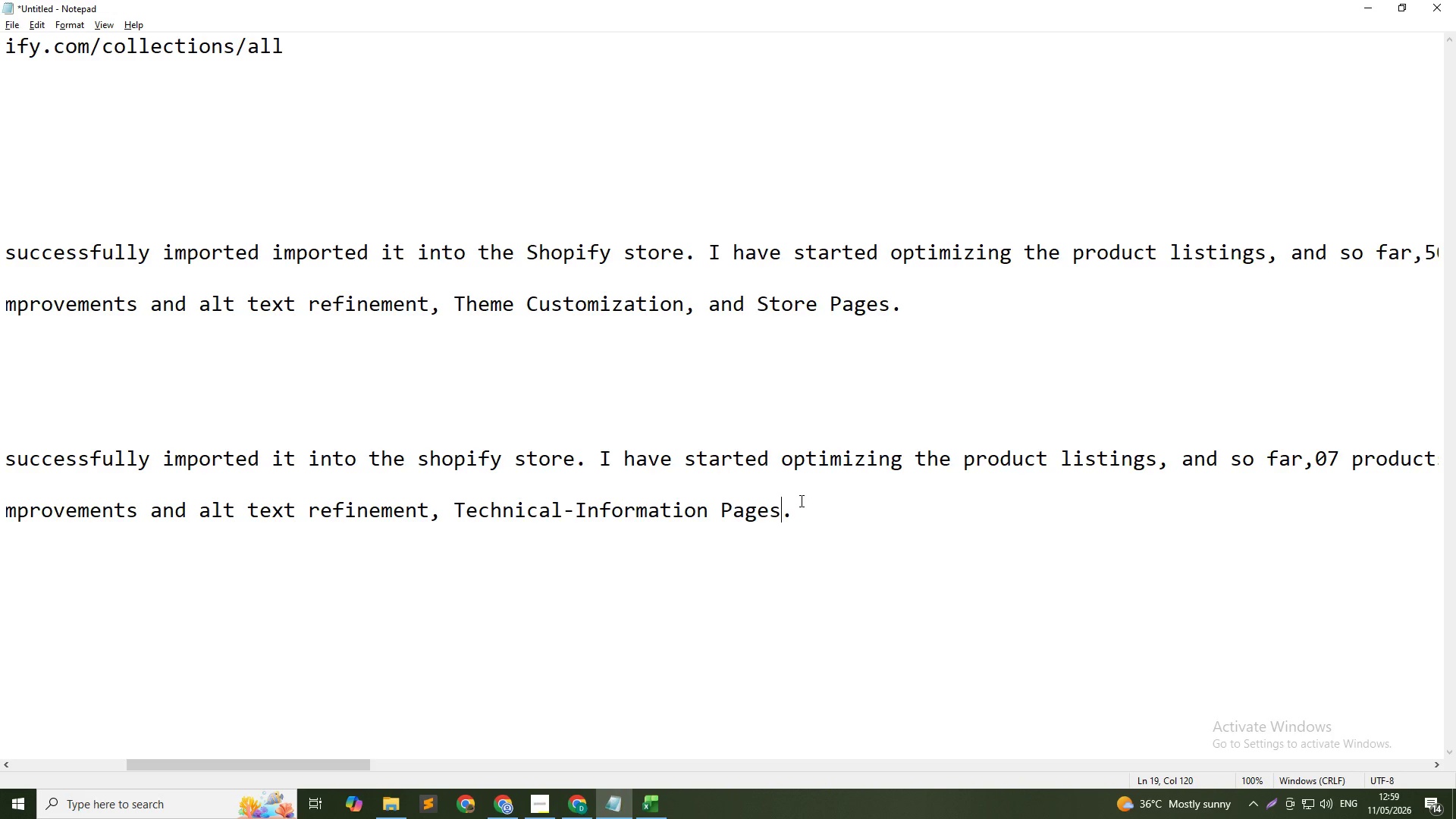 
key(ArrowRight)
 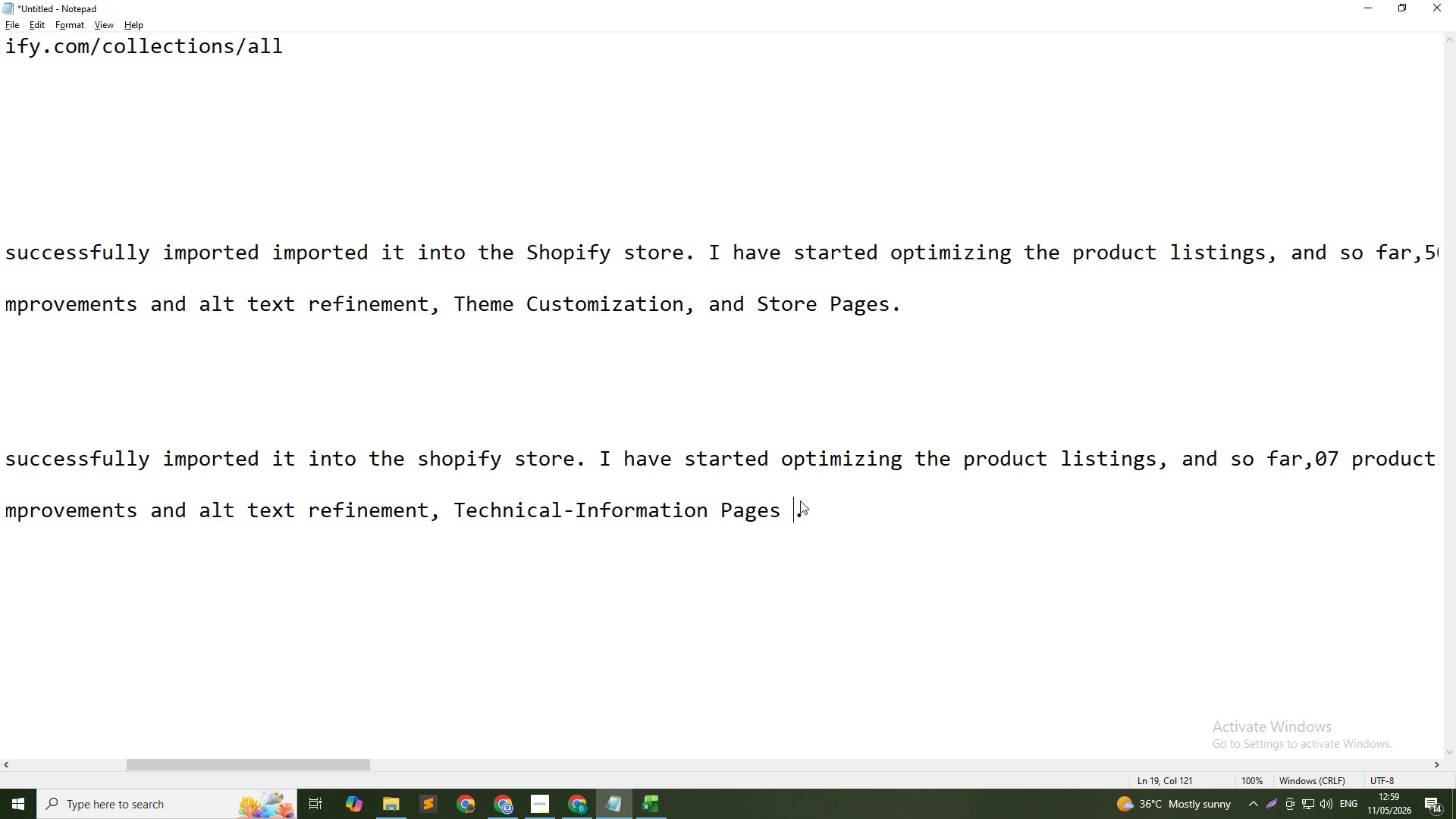 
type( Layour)
key(Backspace)
type(t)
 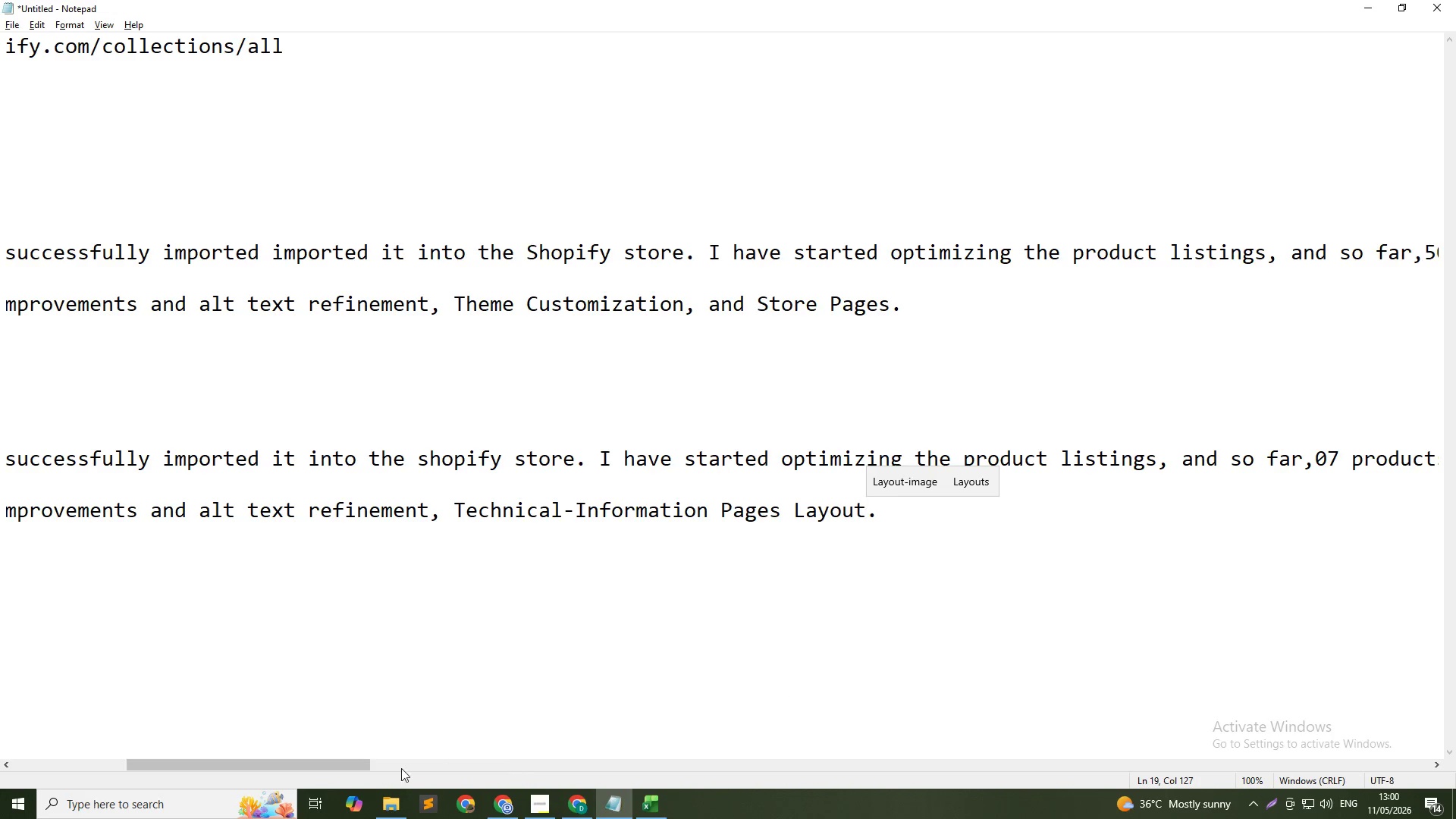 
left_click_drag(start_coordinate=[353, 761], to_coordinate=[375, 761])
 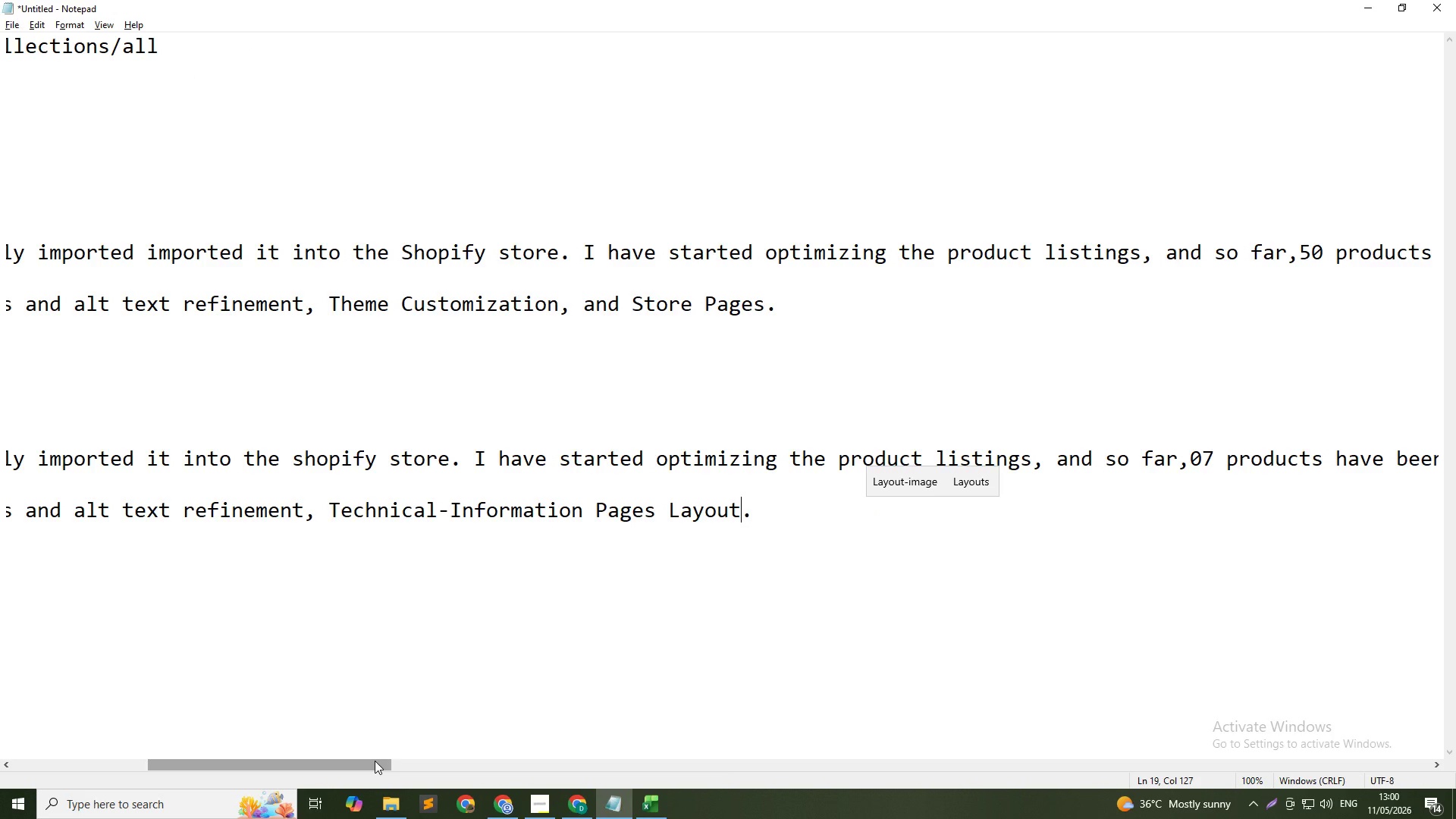 
wait(13.11)
 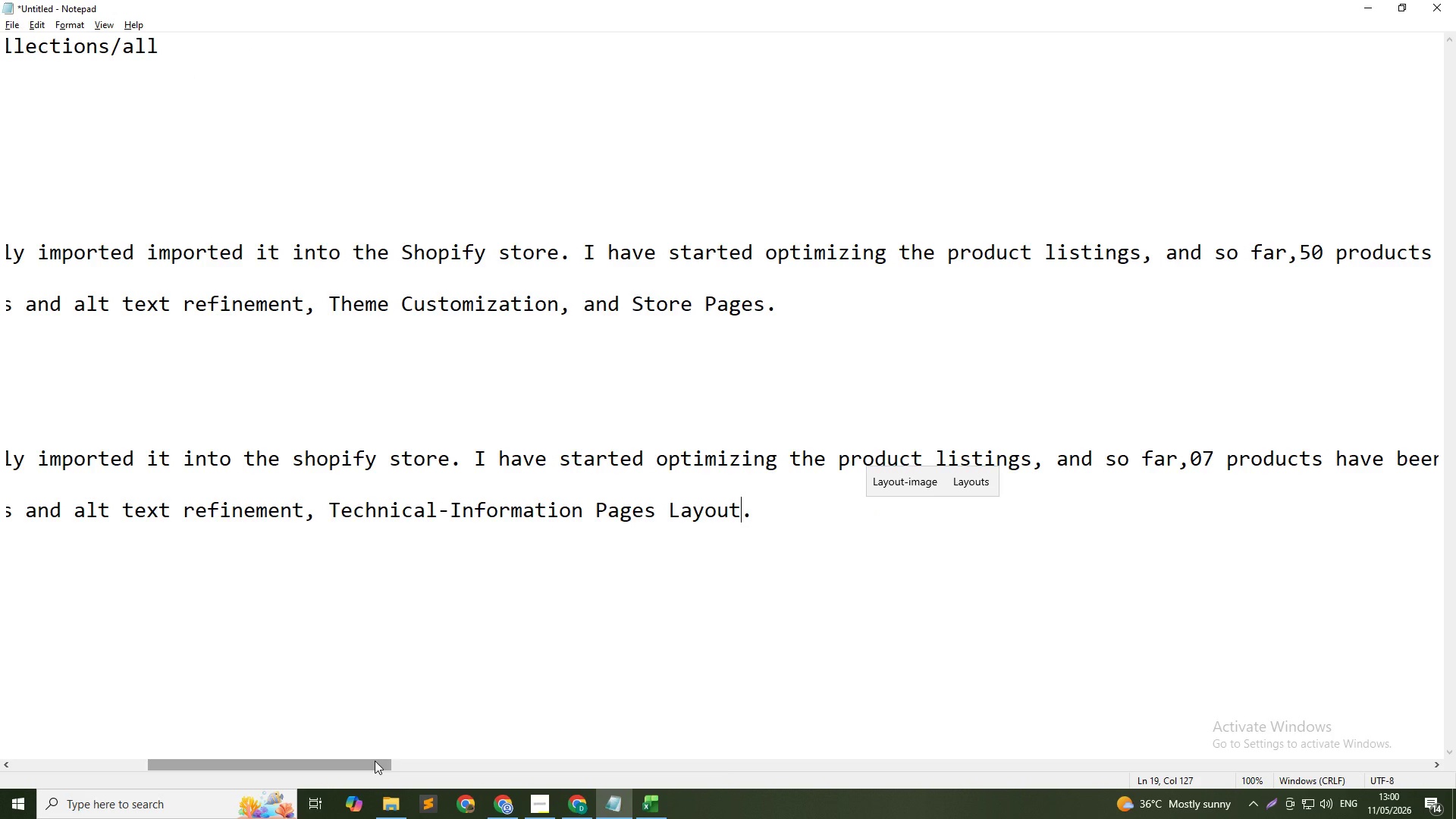 
left_click_drag(start_coordinate=[373, 764], to_coordinate=[389, 761])
 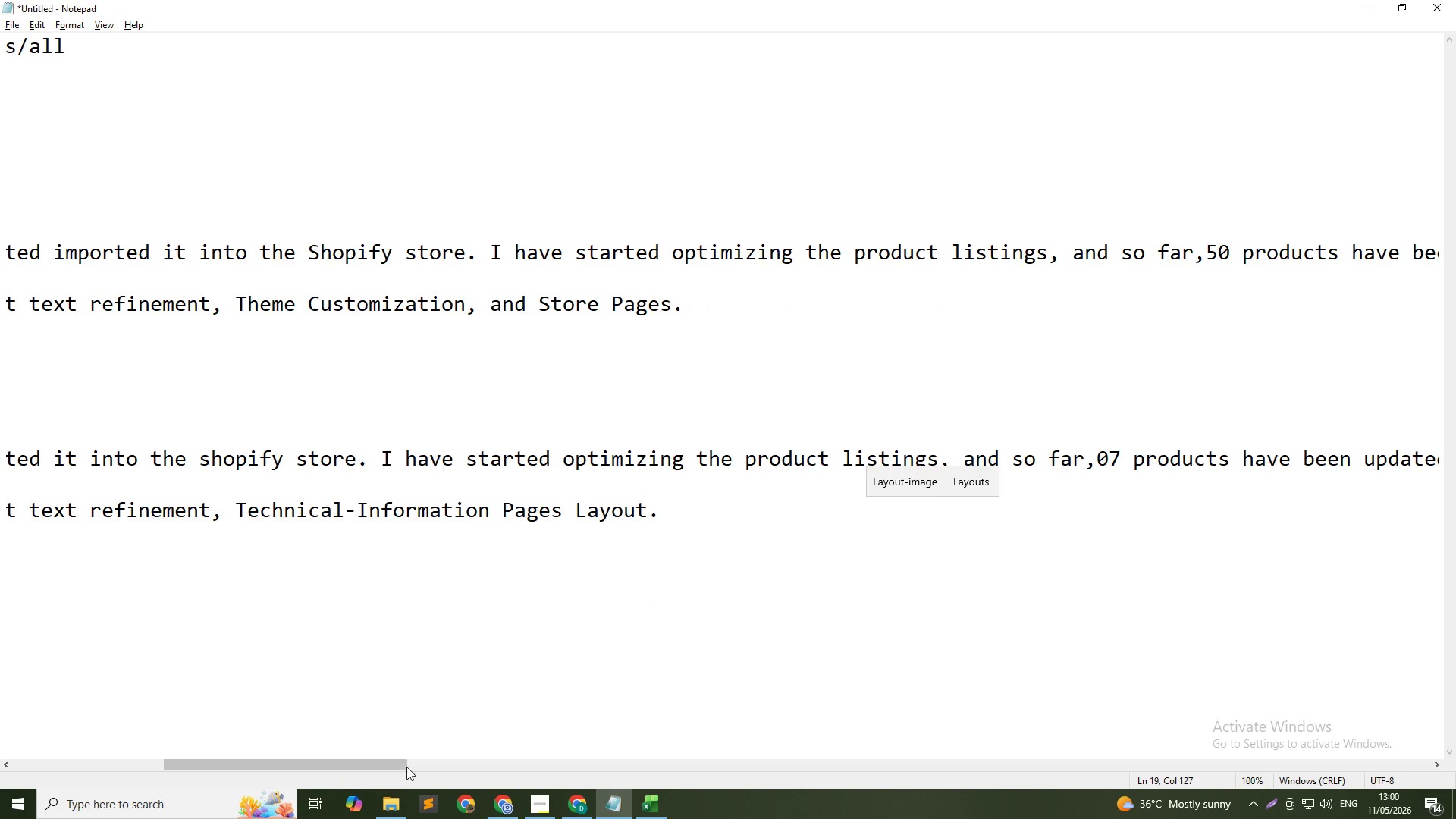 
left_click_drag(start_coordinate=[391, 761], to_coordinate=[1159, 671])
 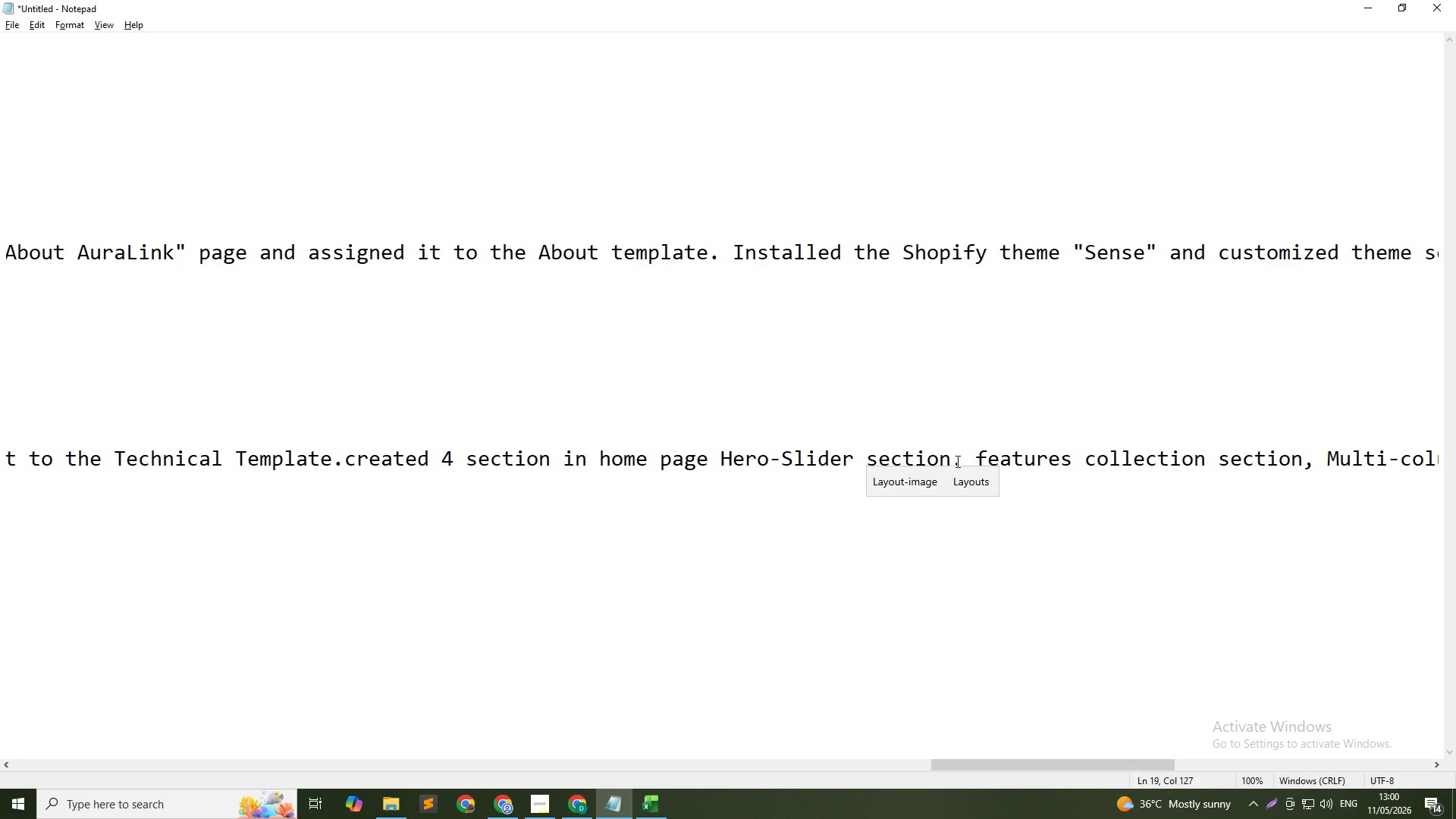 
left_click([956, 461])
 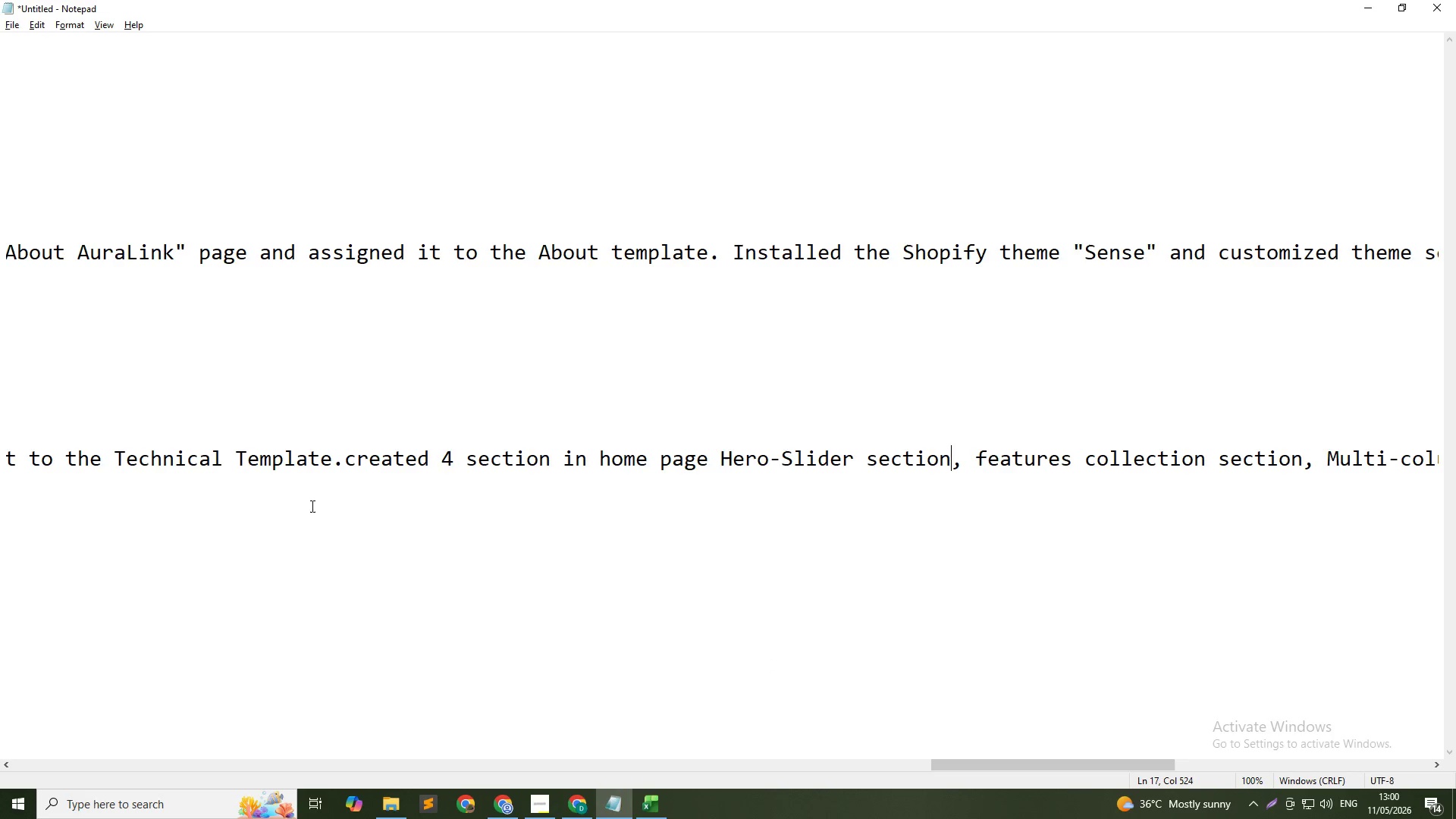 
wait(5.66)
 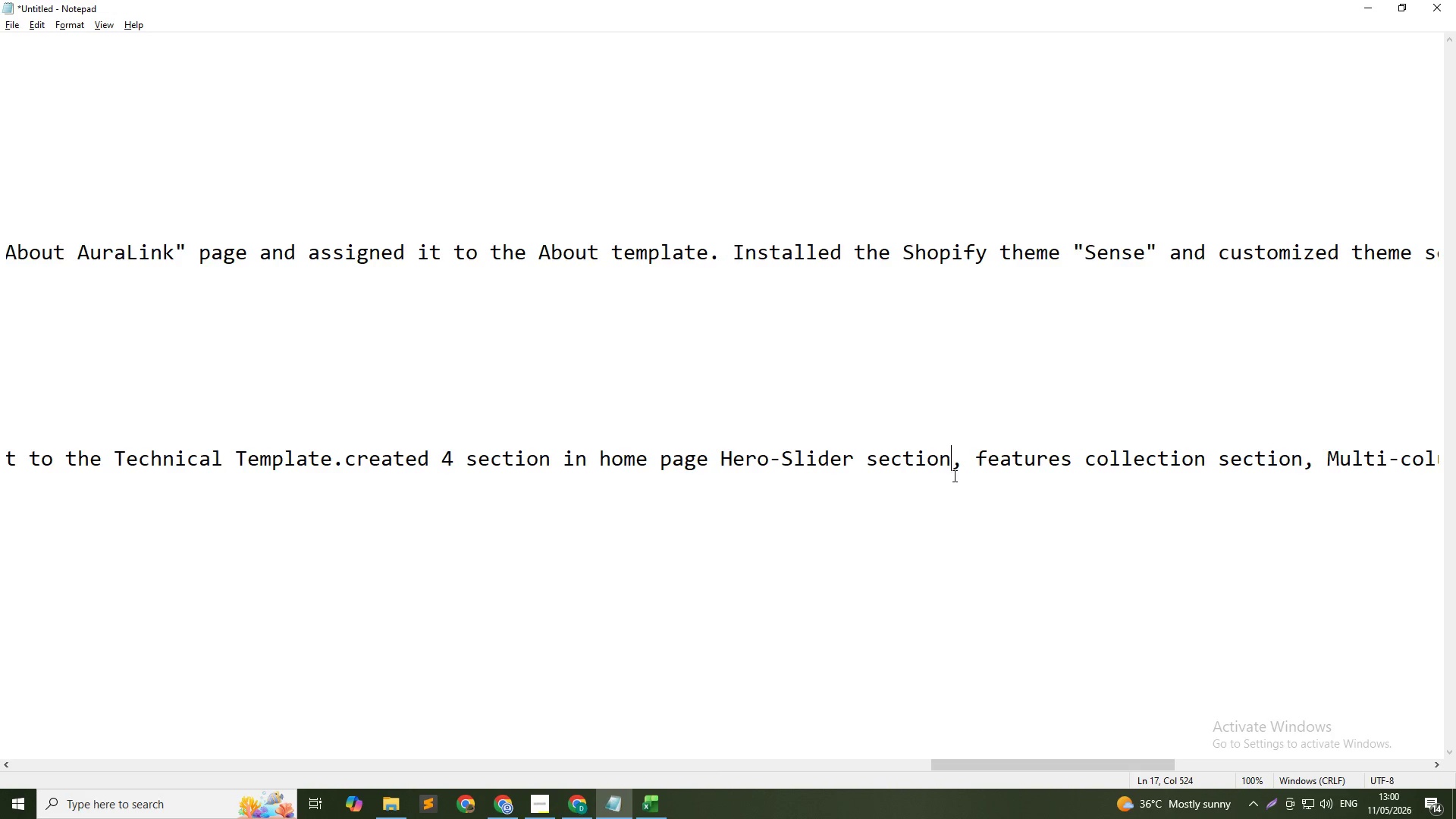 
left_click([460, 461])
 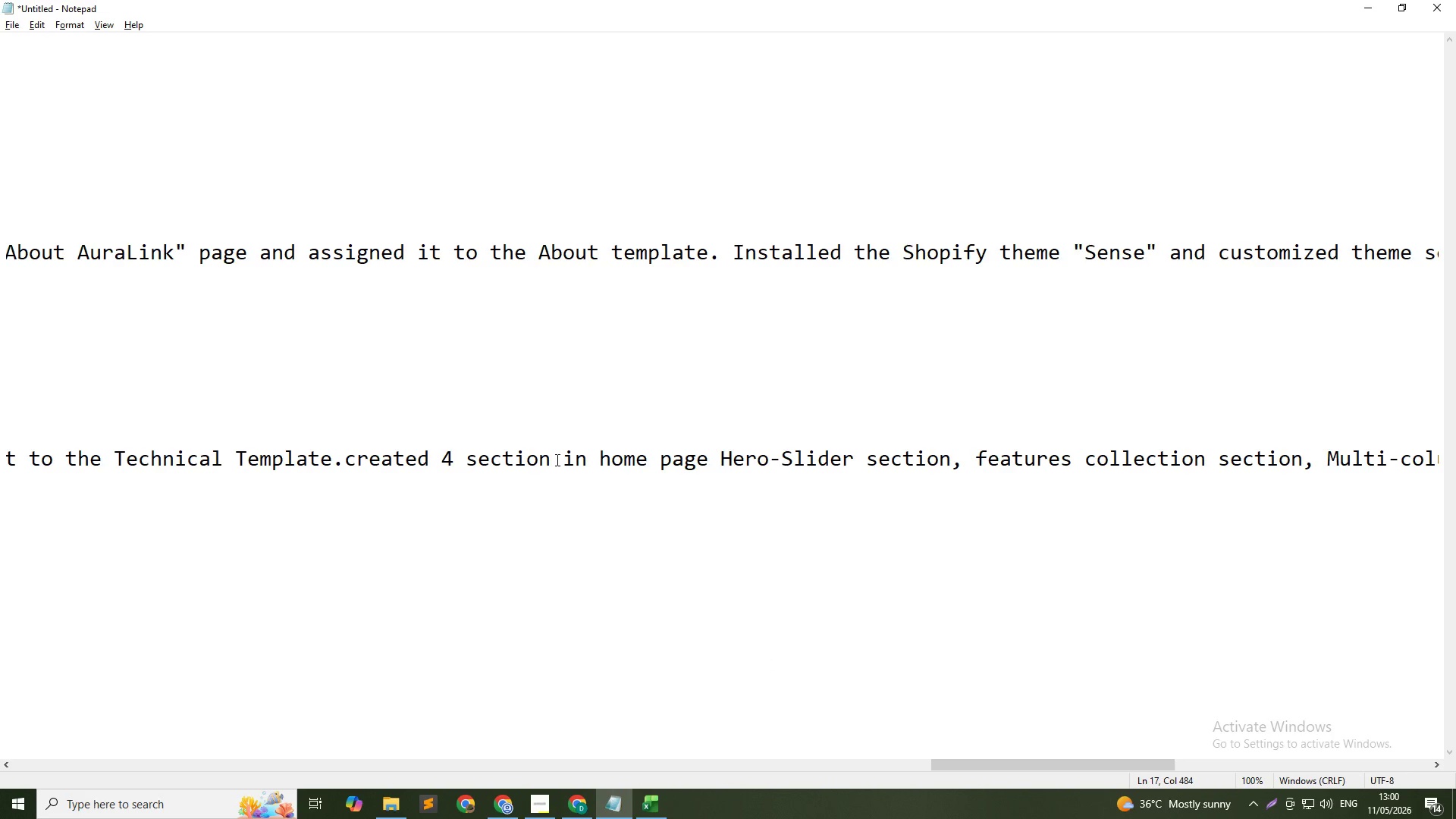 
left_click([556, 460])
 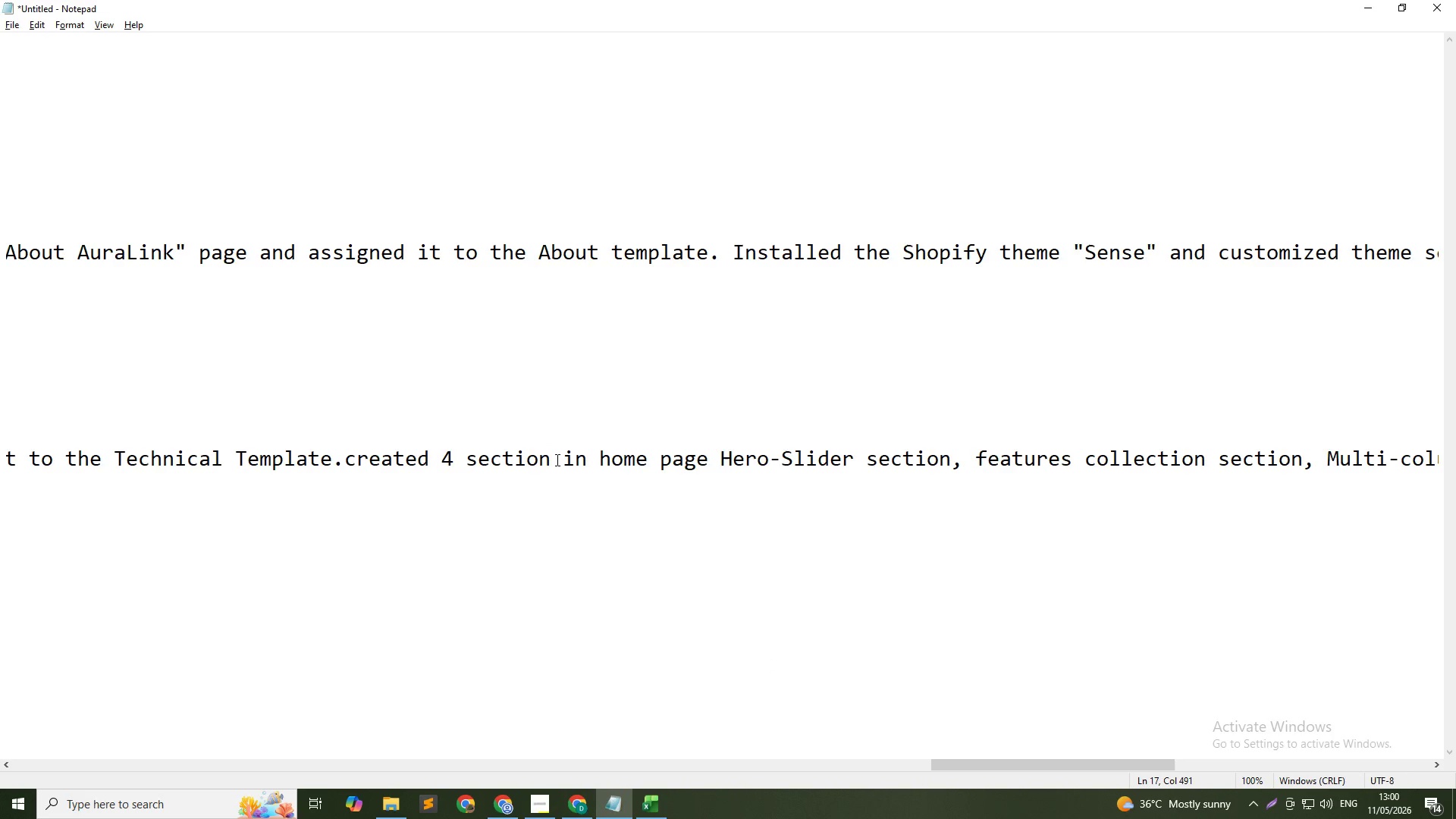 
type( with responsive)
 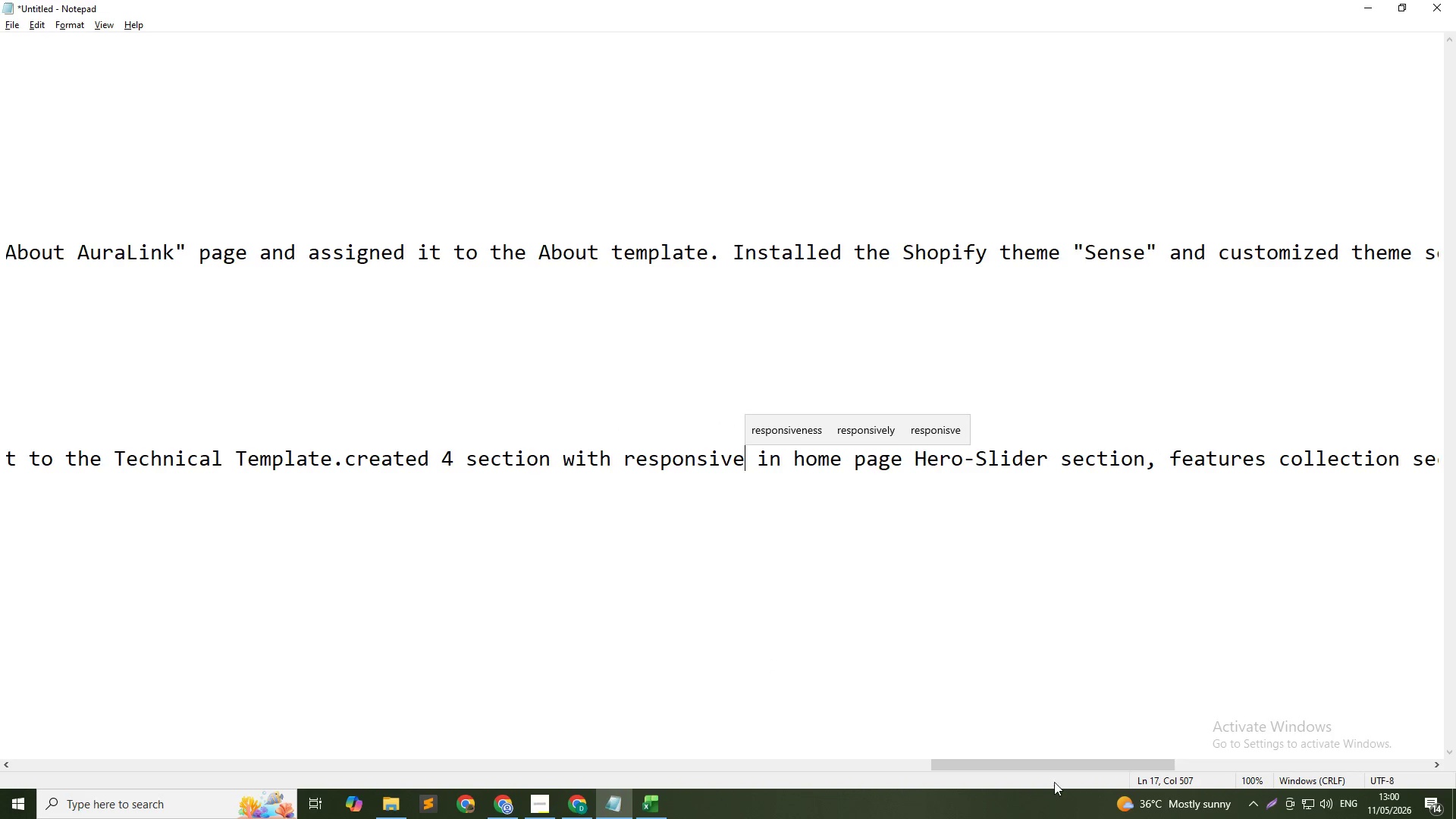 
left_click_drag(start_coordinate=[1049, 760], to_coordinate=[44, 705])
 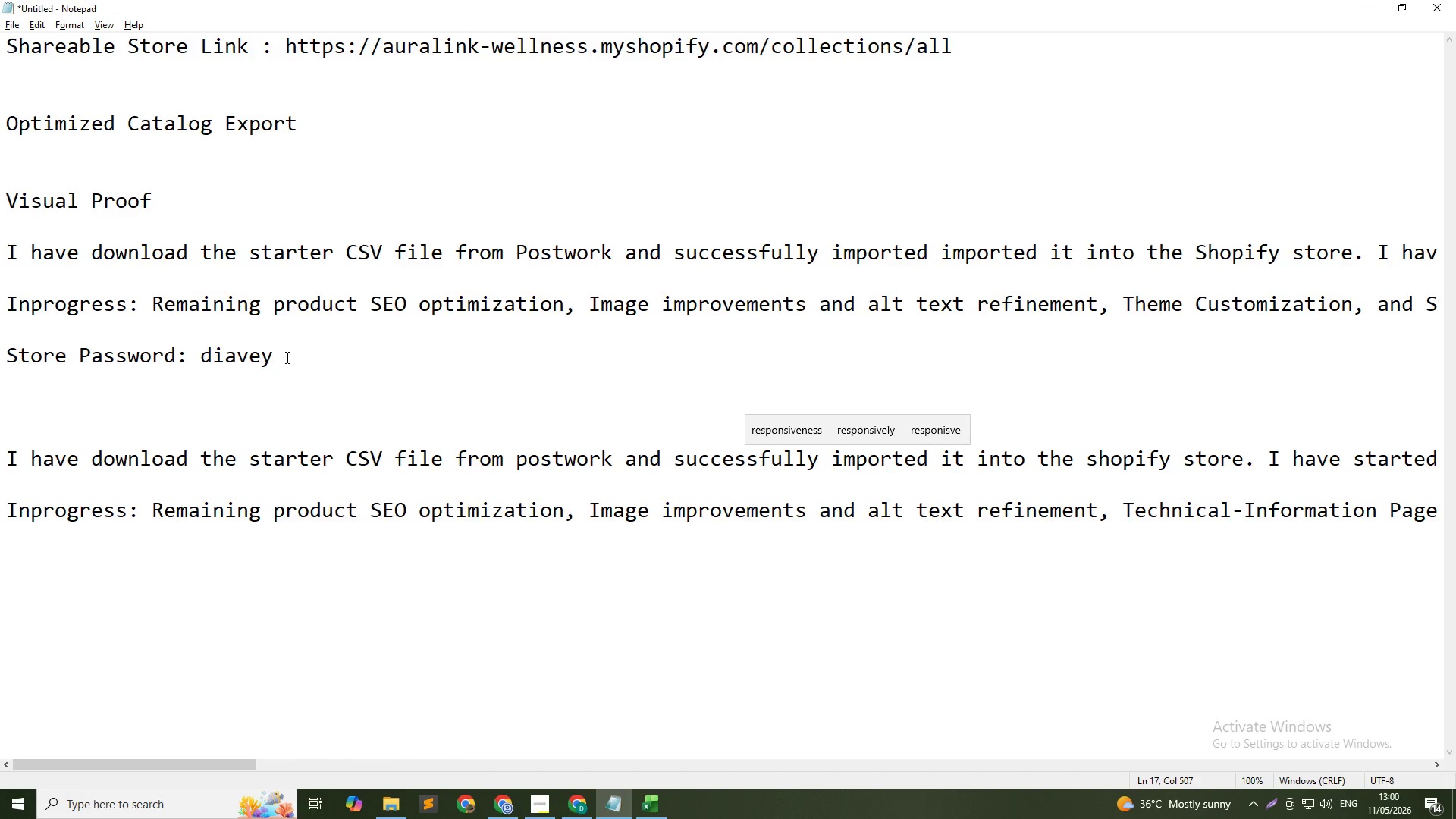 
left_click_drag(start_coordinate=[286, 357], to_coordinate=[2, 365])
 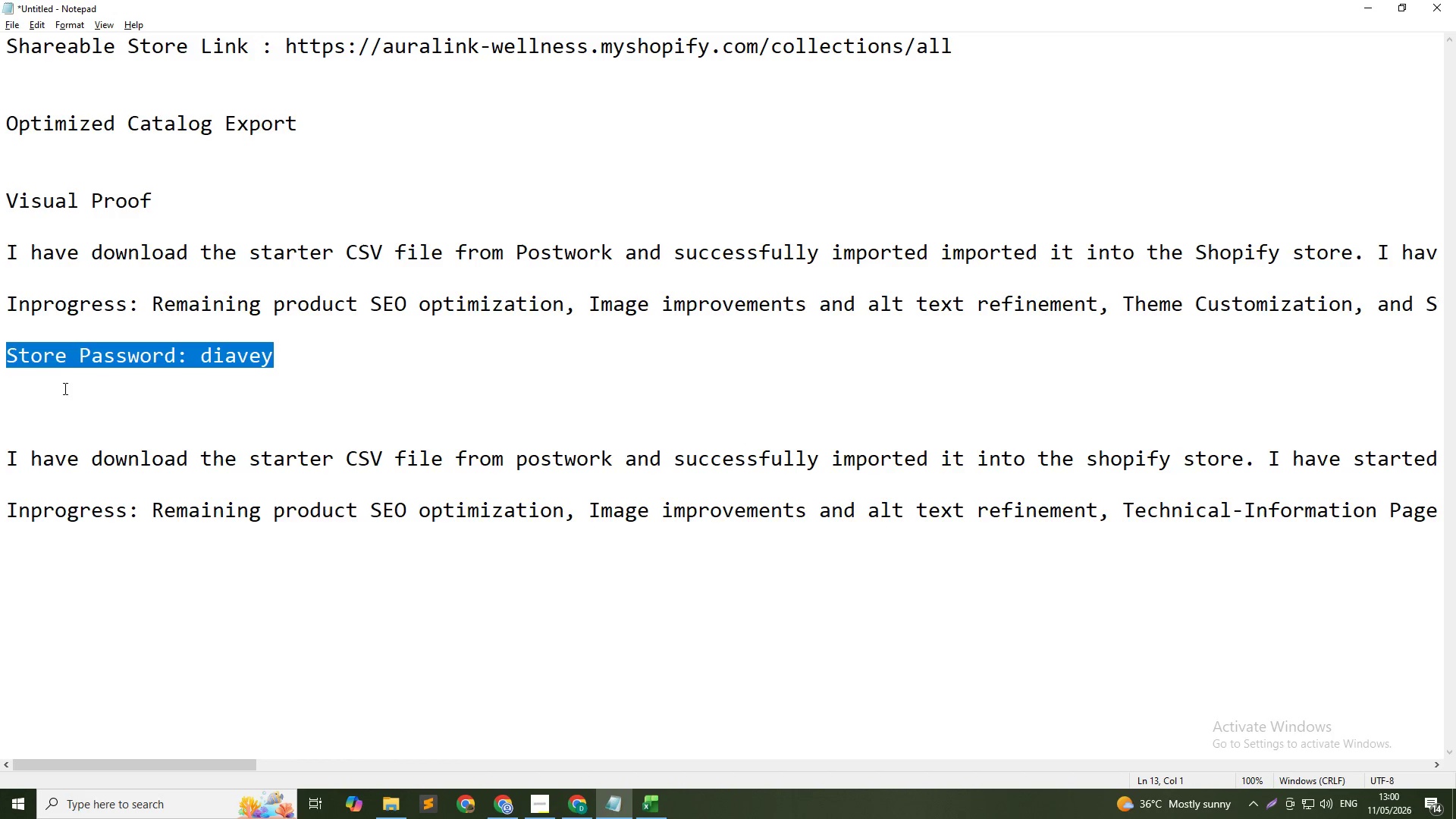 
key(Control+X)
 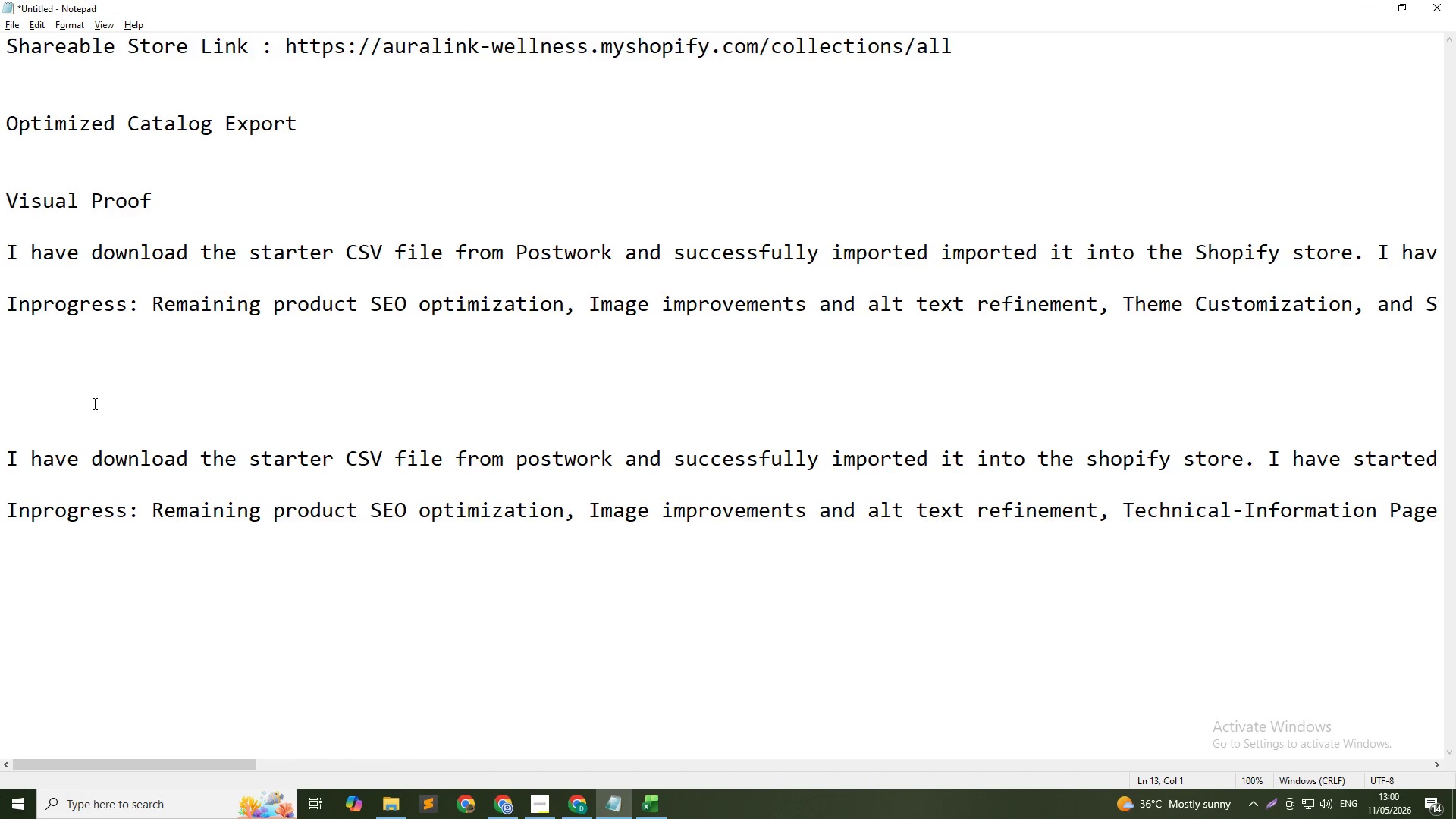 
key(Control+V)
 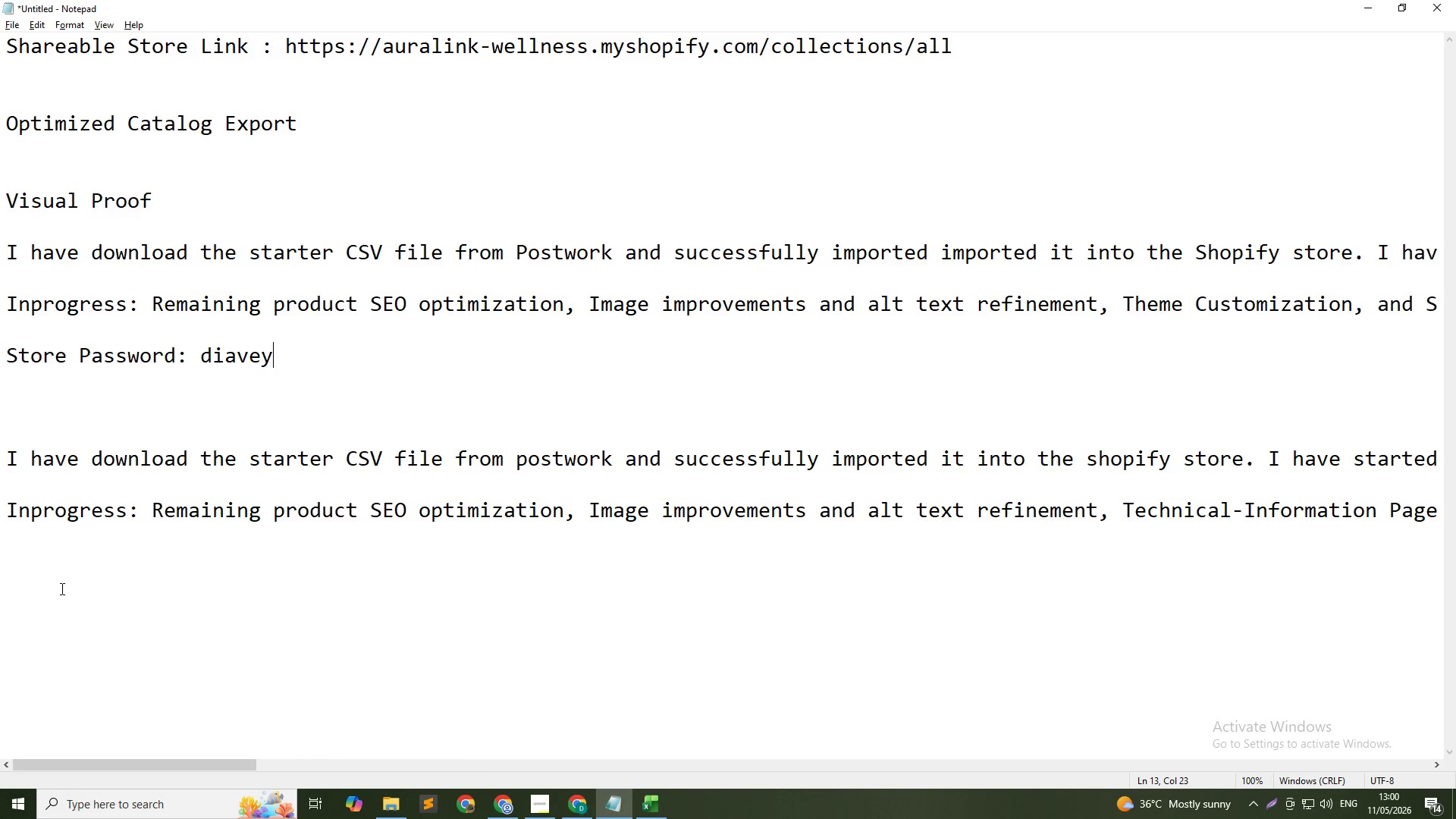 
left_click([58, 587])
 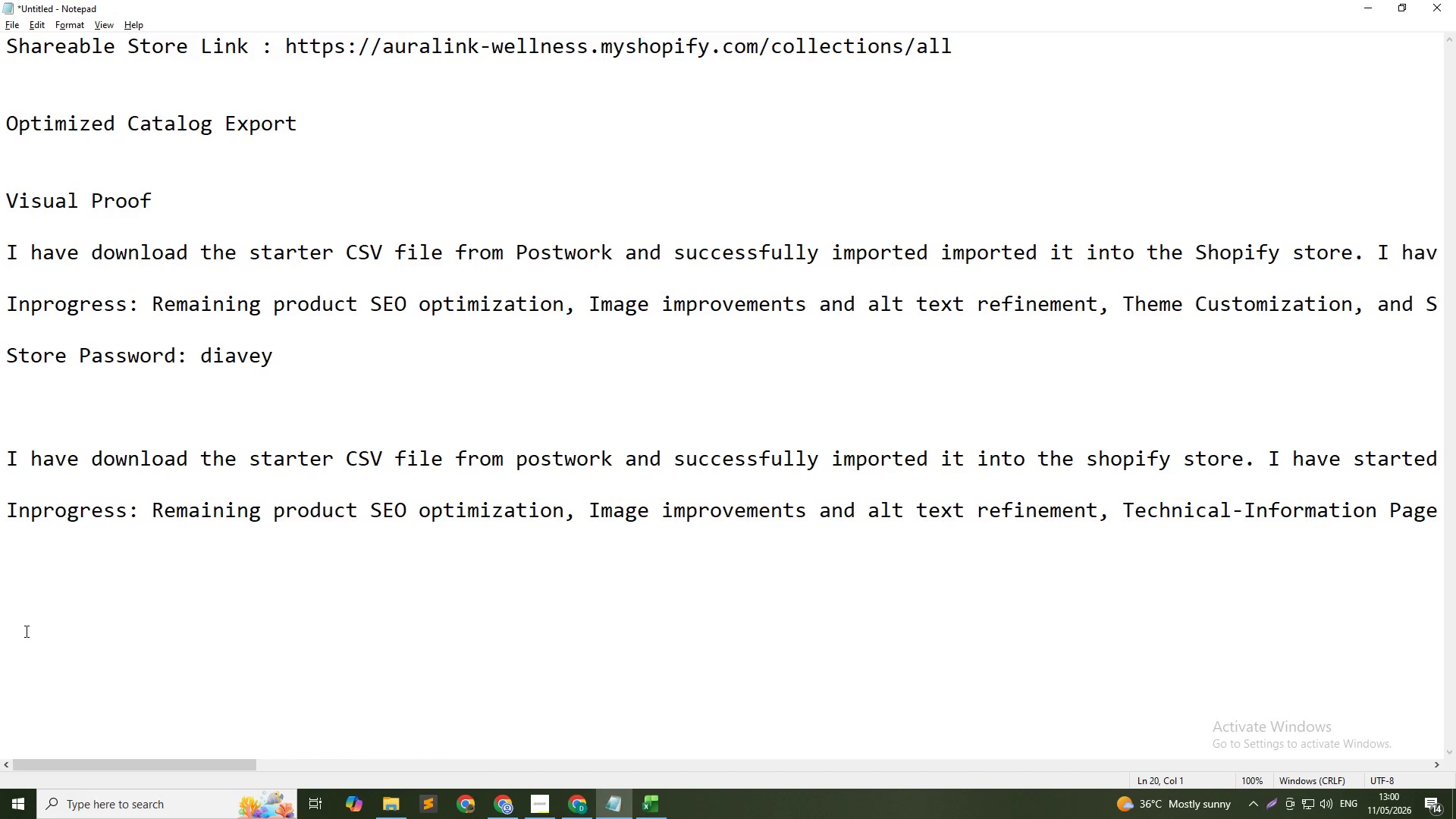 
key(NumpadEnter)
 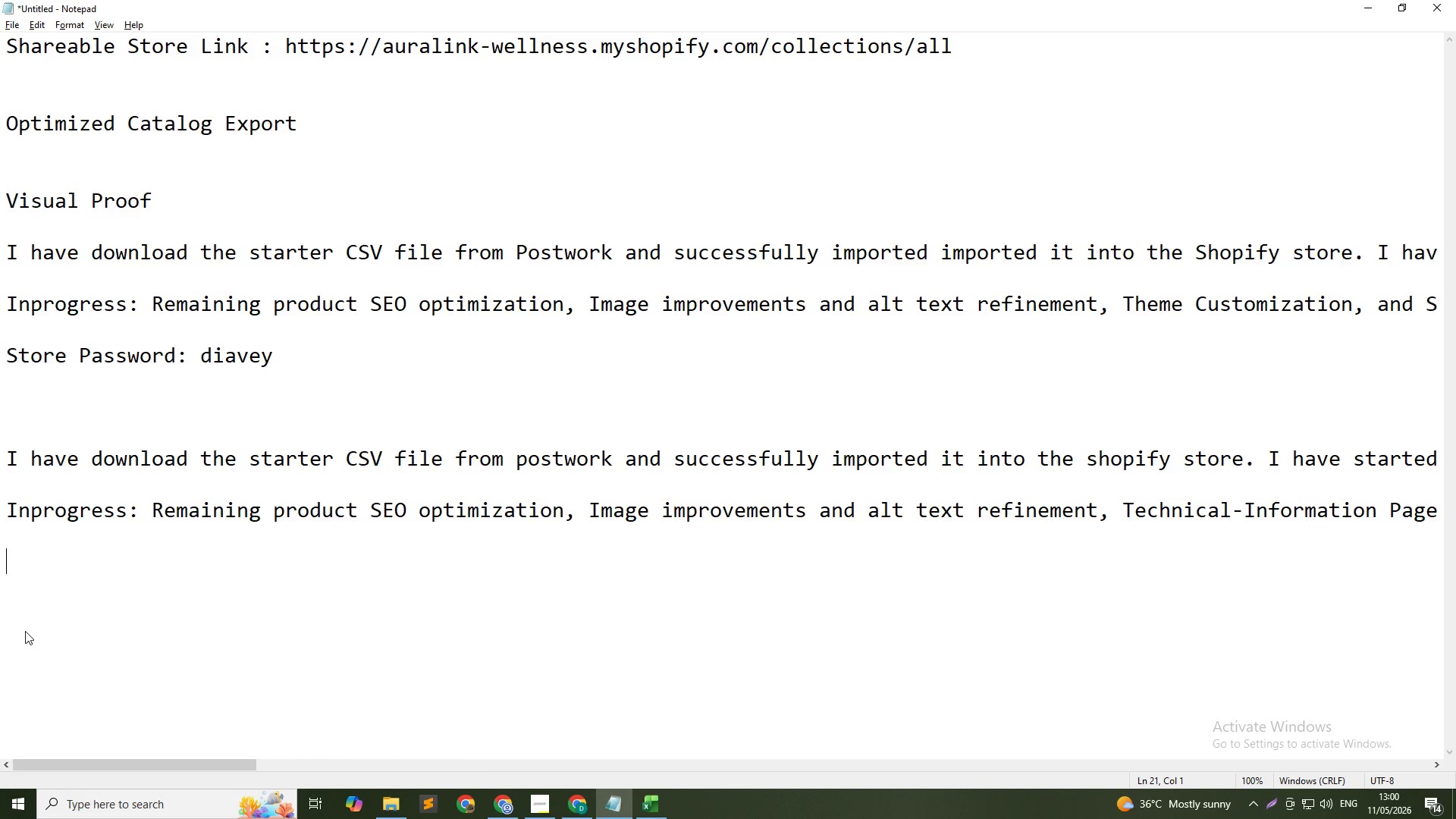 
key(Control+V)
 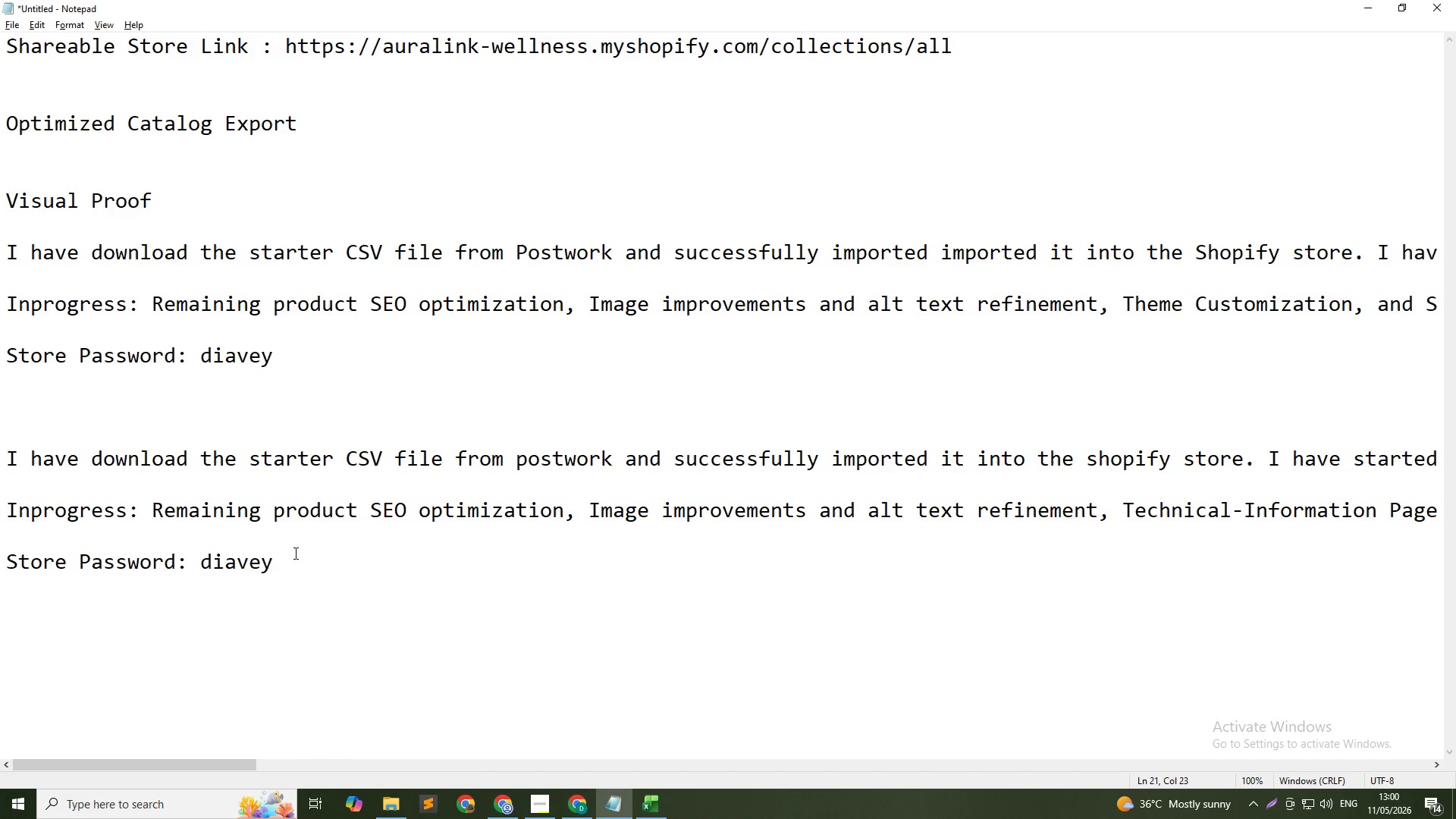 
left_click_drag(start_coordinate=[278, 555], to_coordinate=[196, 552])
 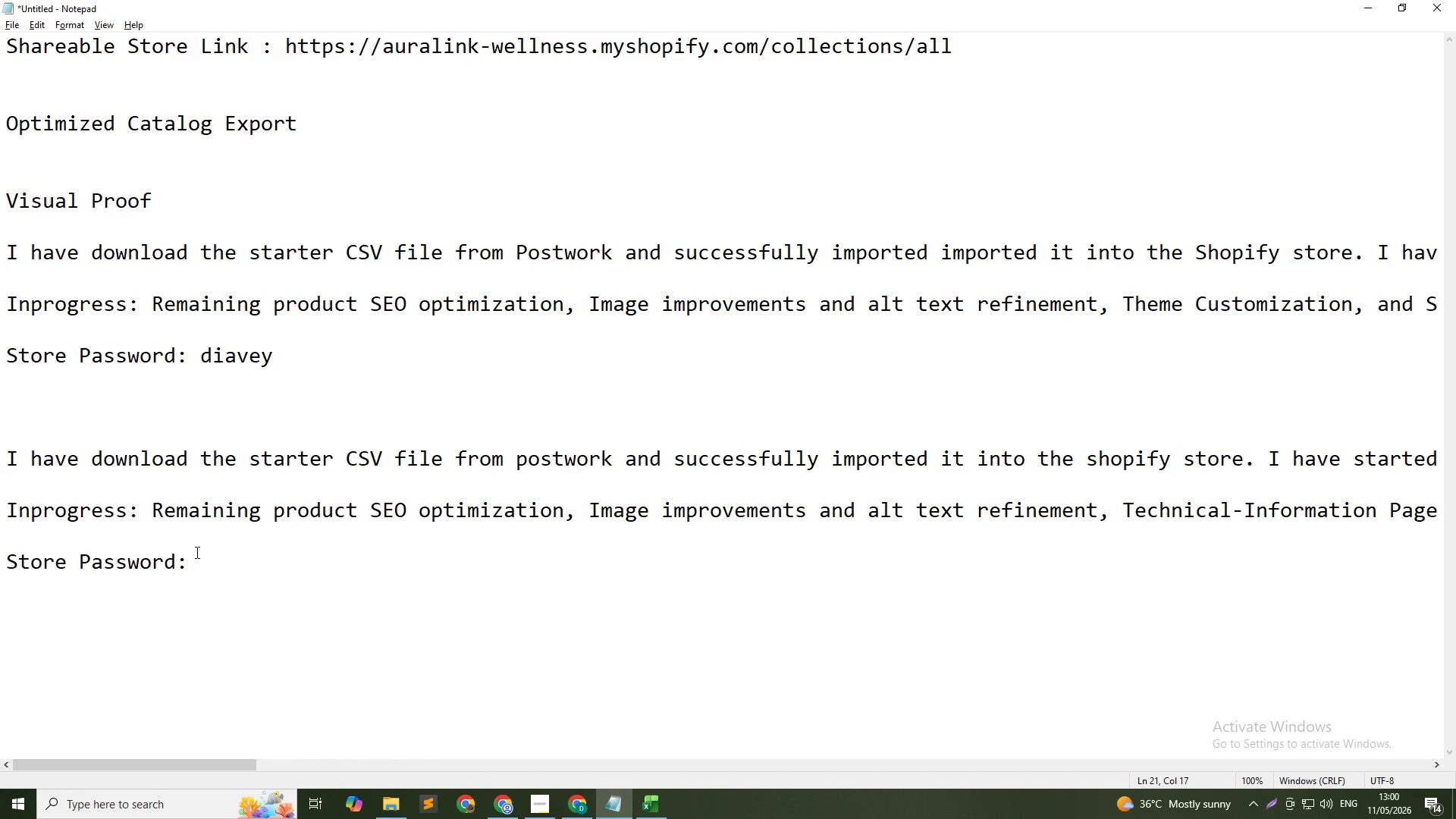 
key(Backspace)
 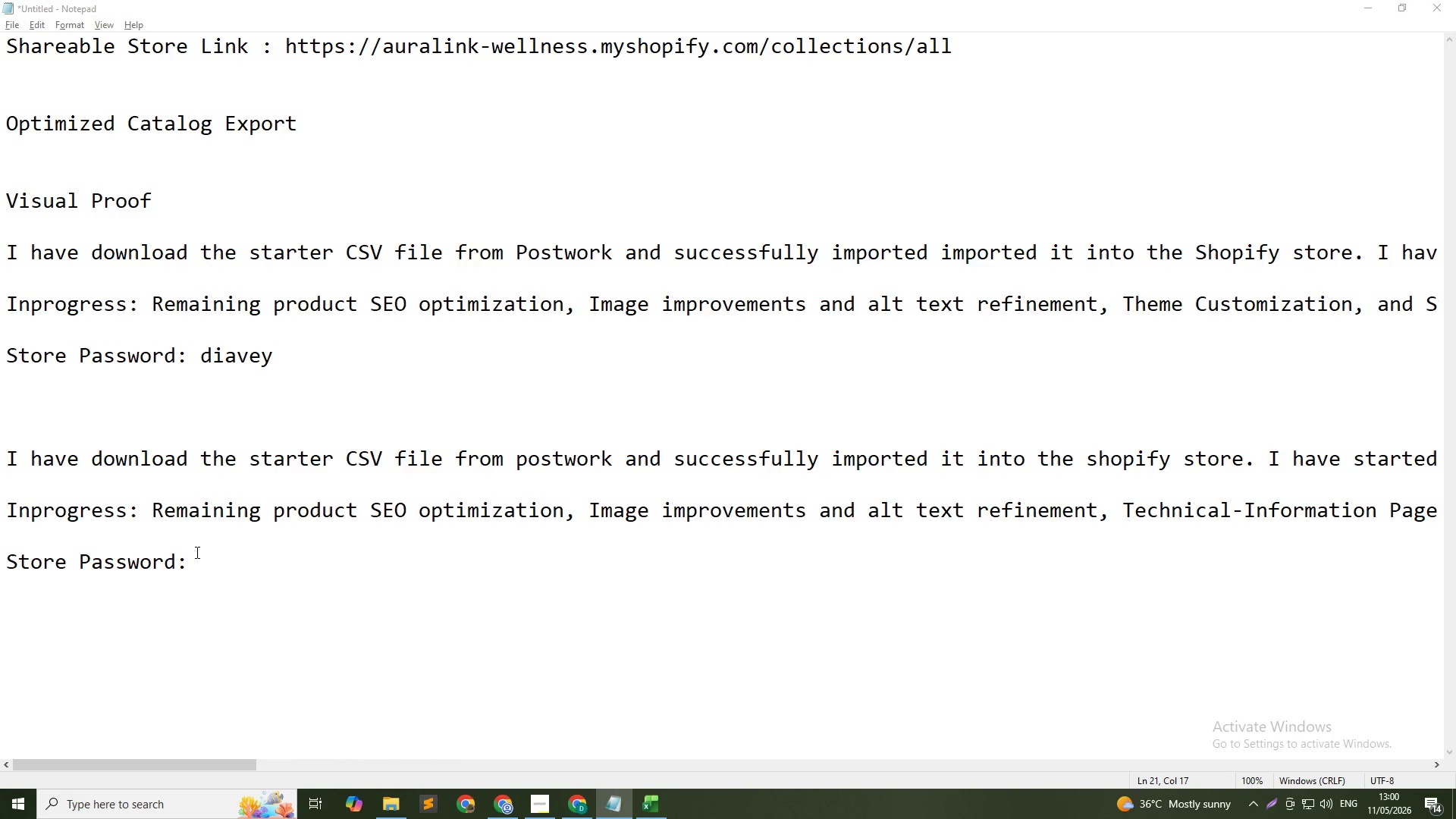 
key(Alt+Tab)
 